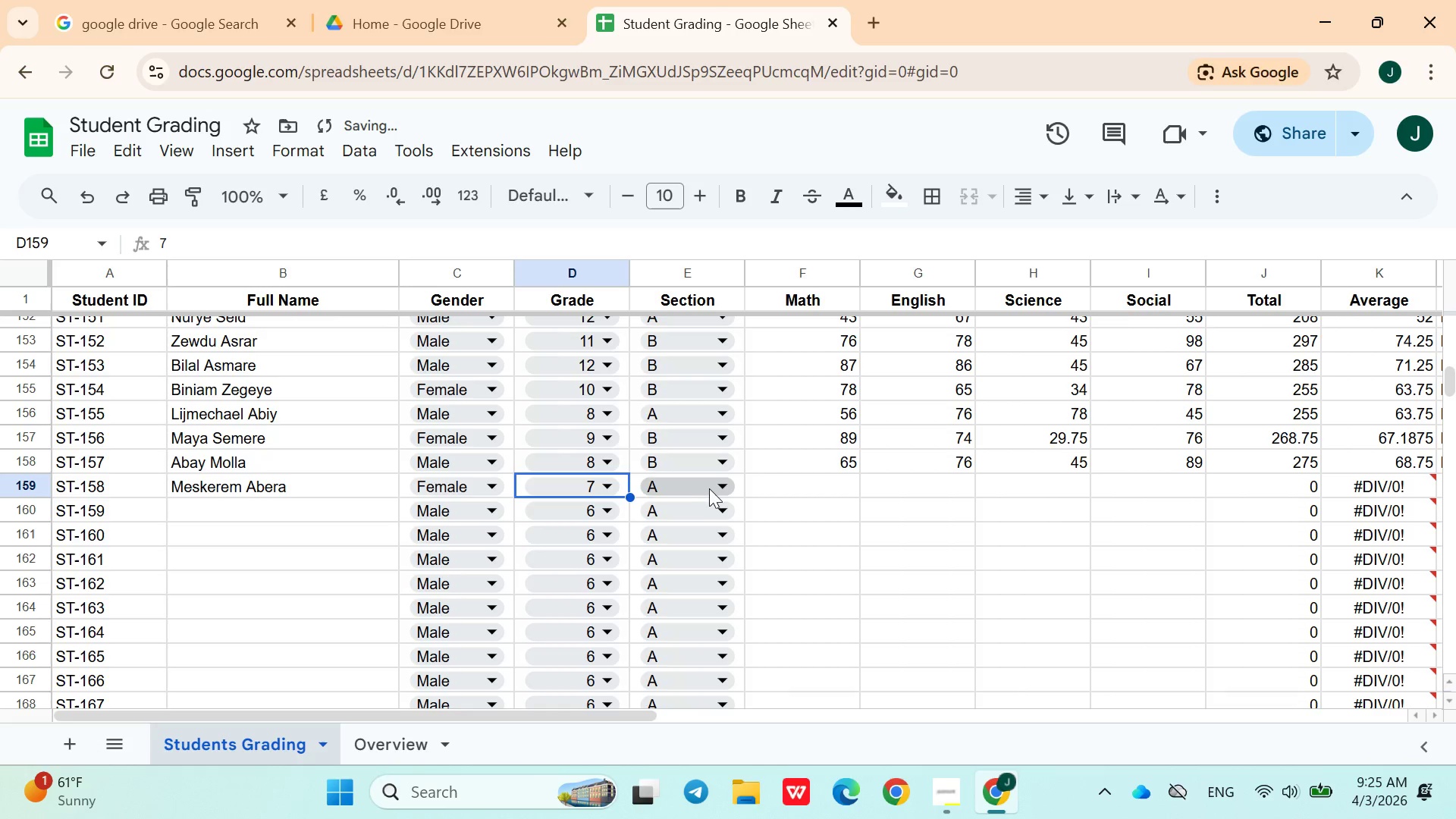 
left_click([711, 487])
 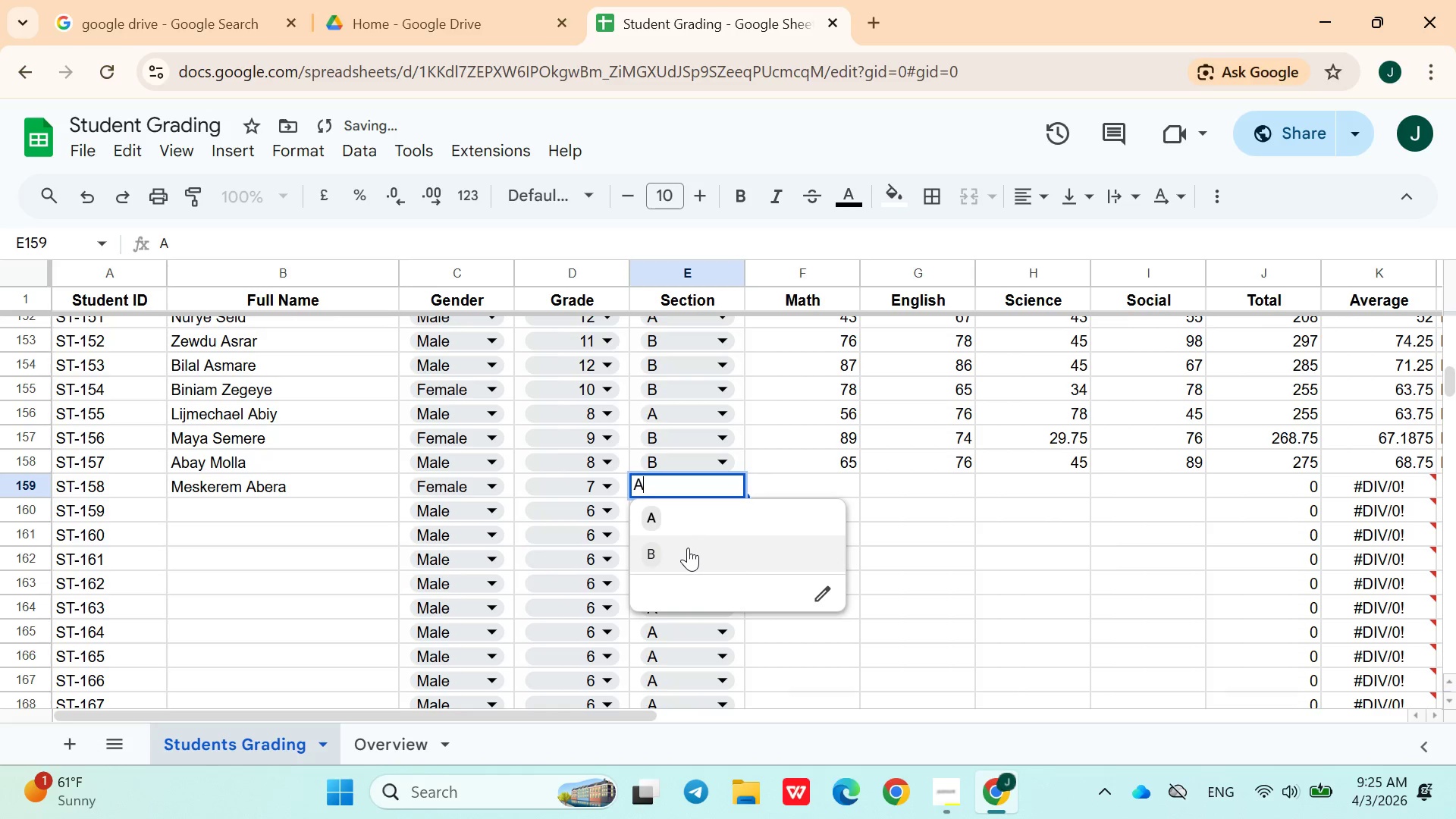 
left_click([686, 548])
 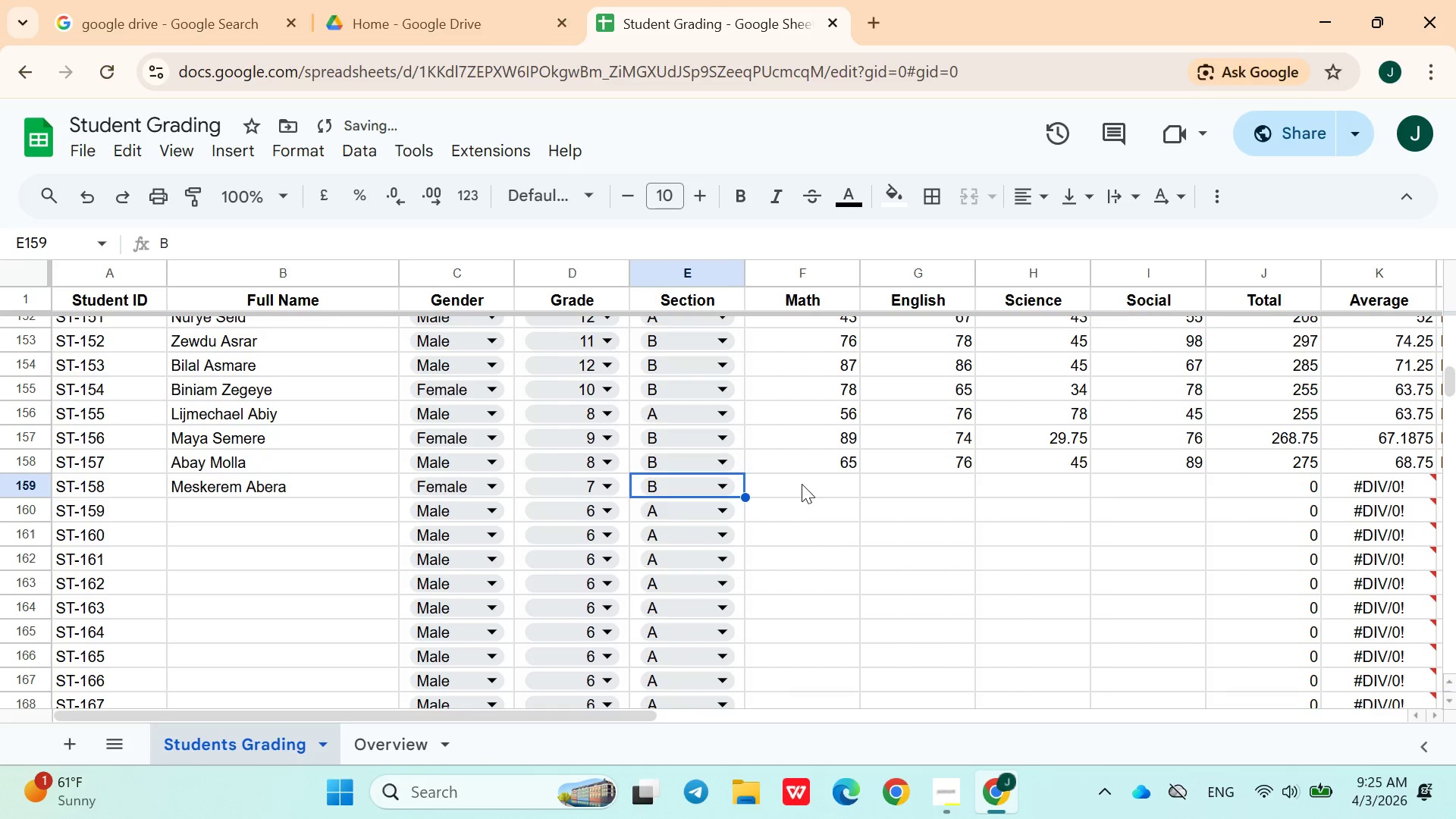 
left_click([802, 482])
 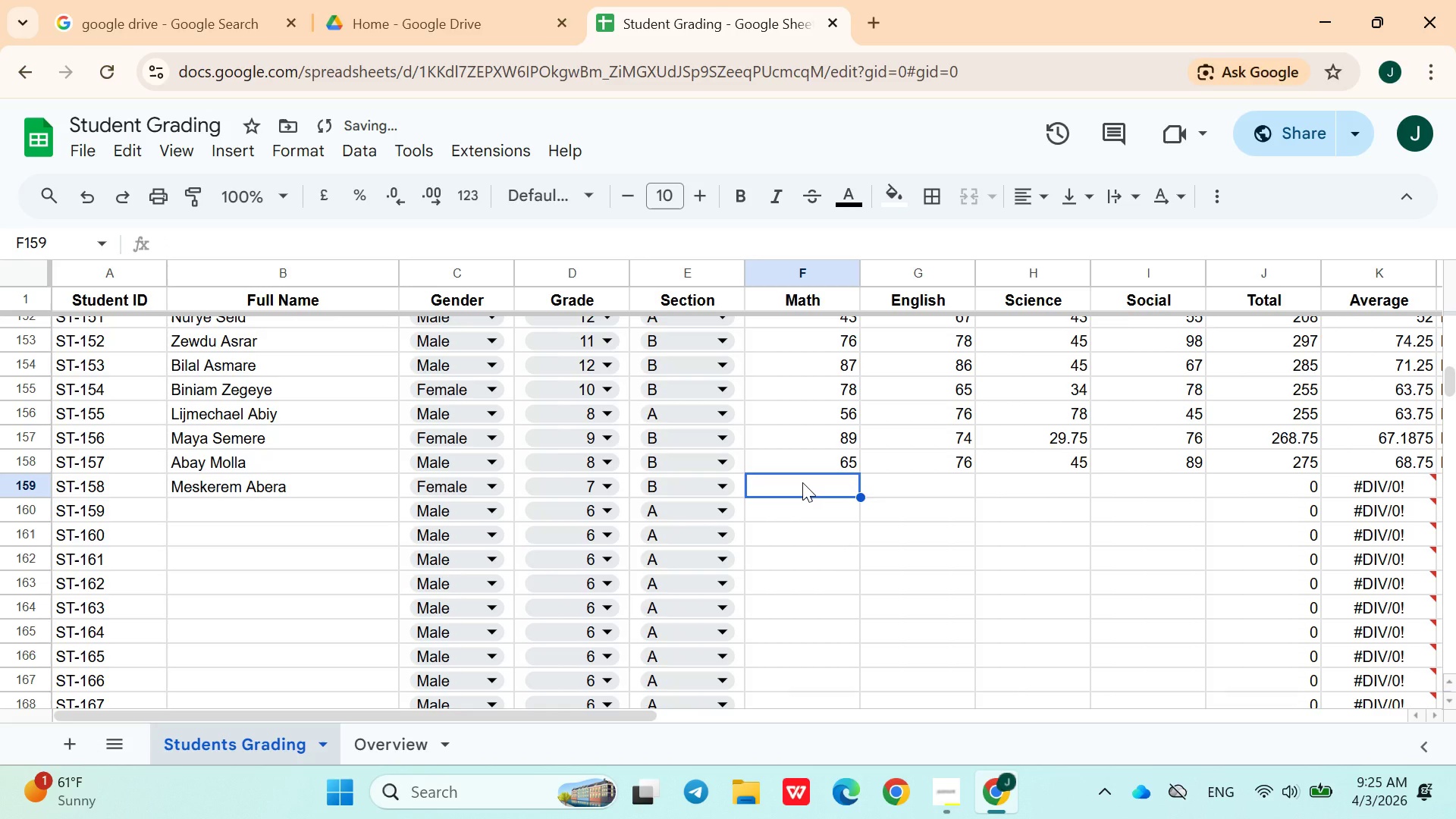 
type(78)
 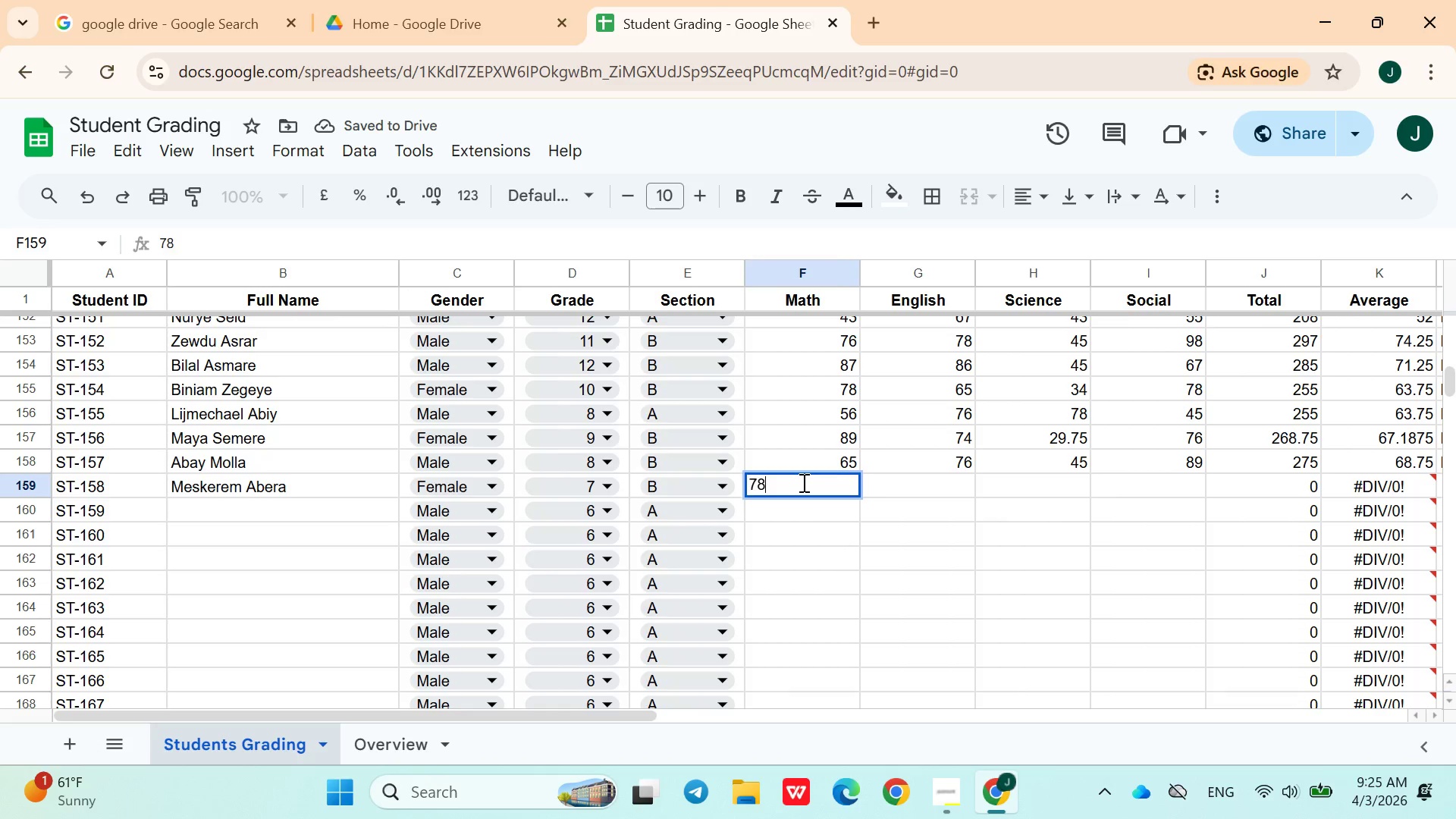 
key(ArrowRight)
 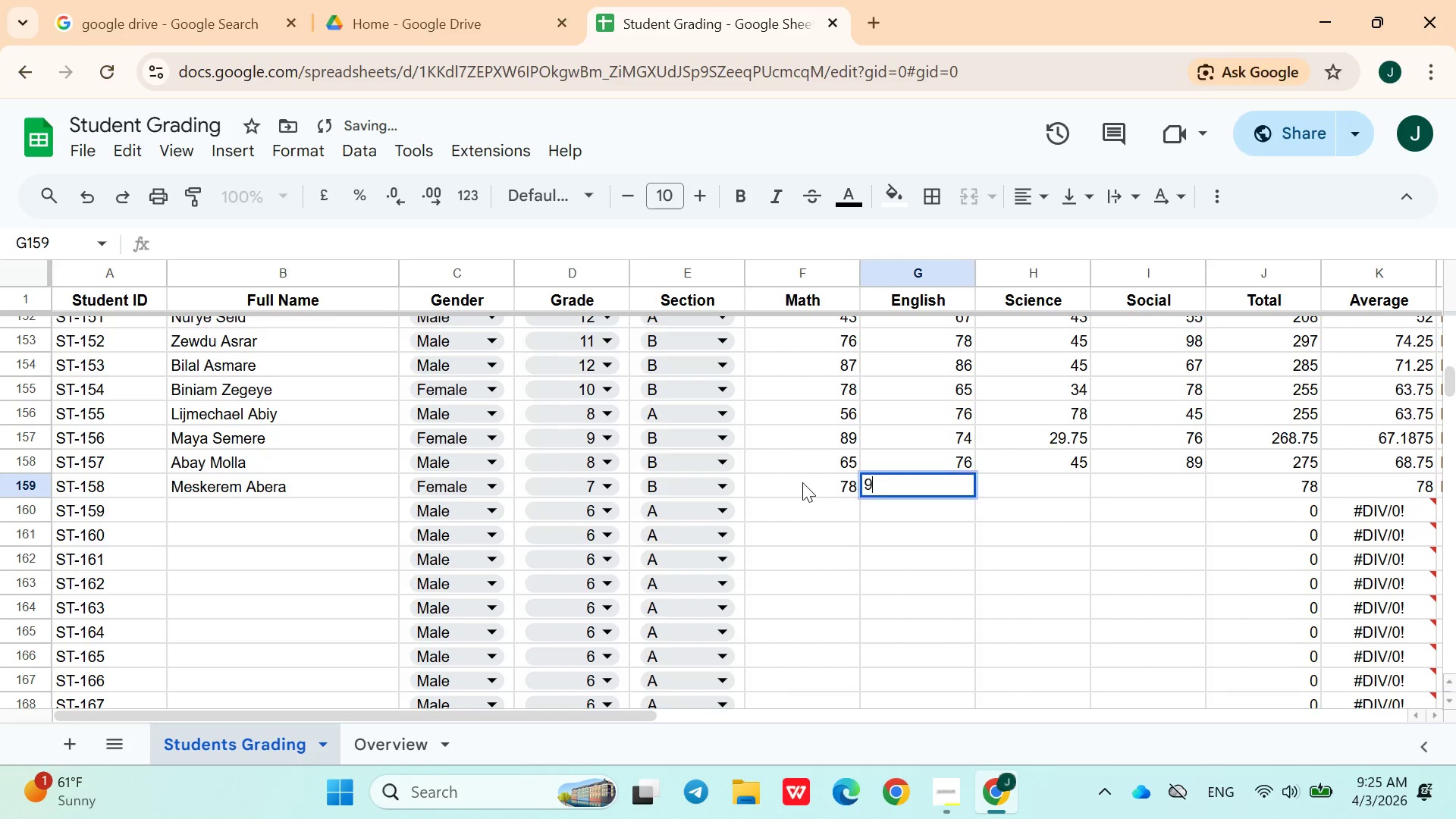 
type(98)
 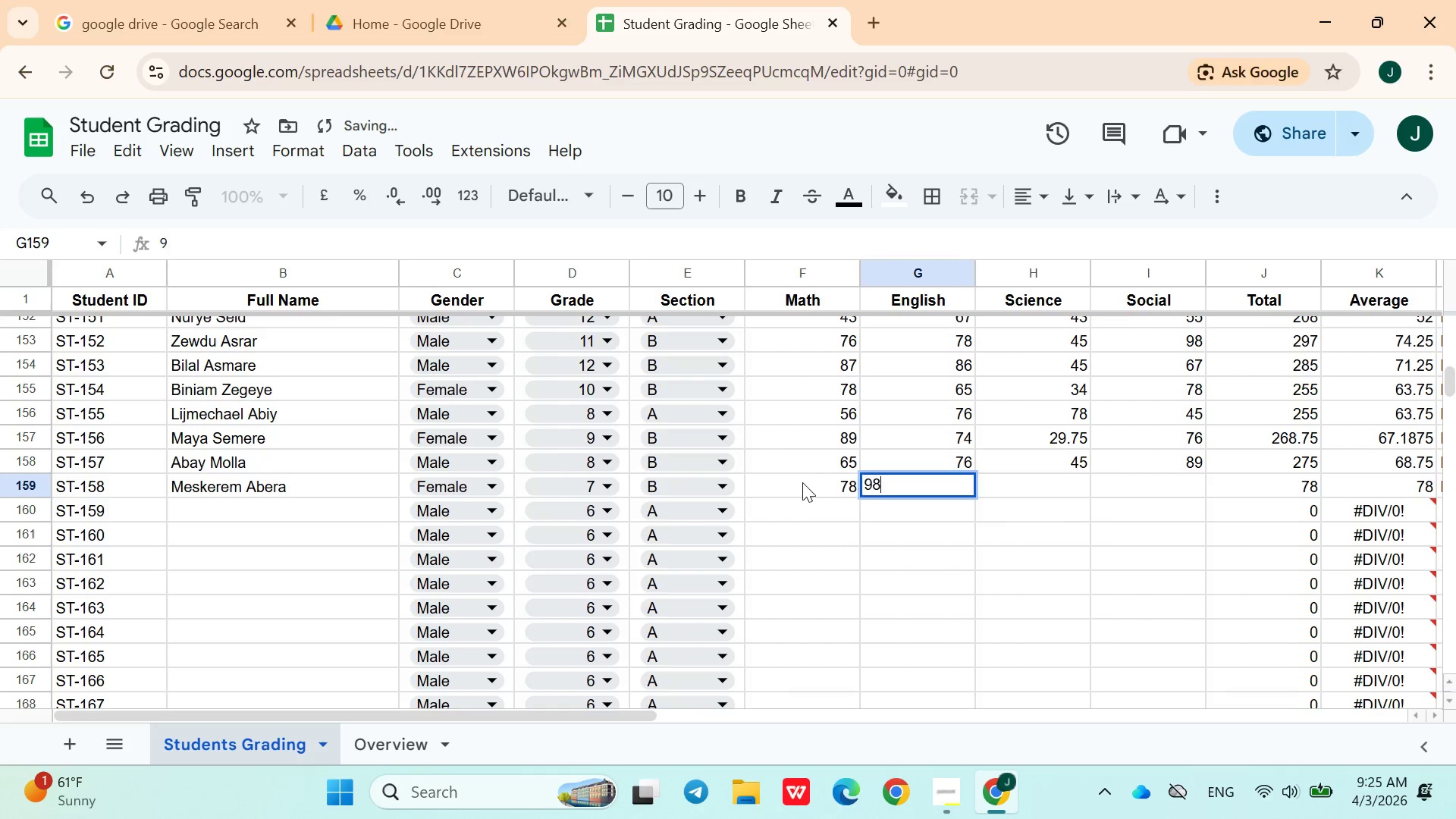 
key(ArrowRight)
 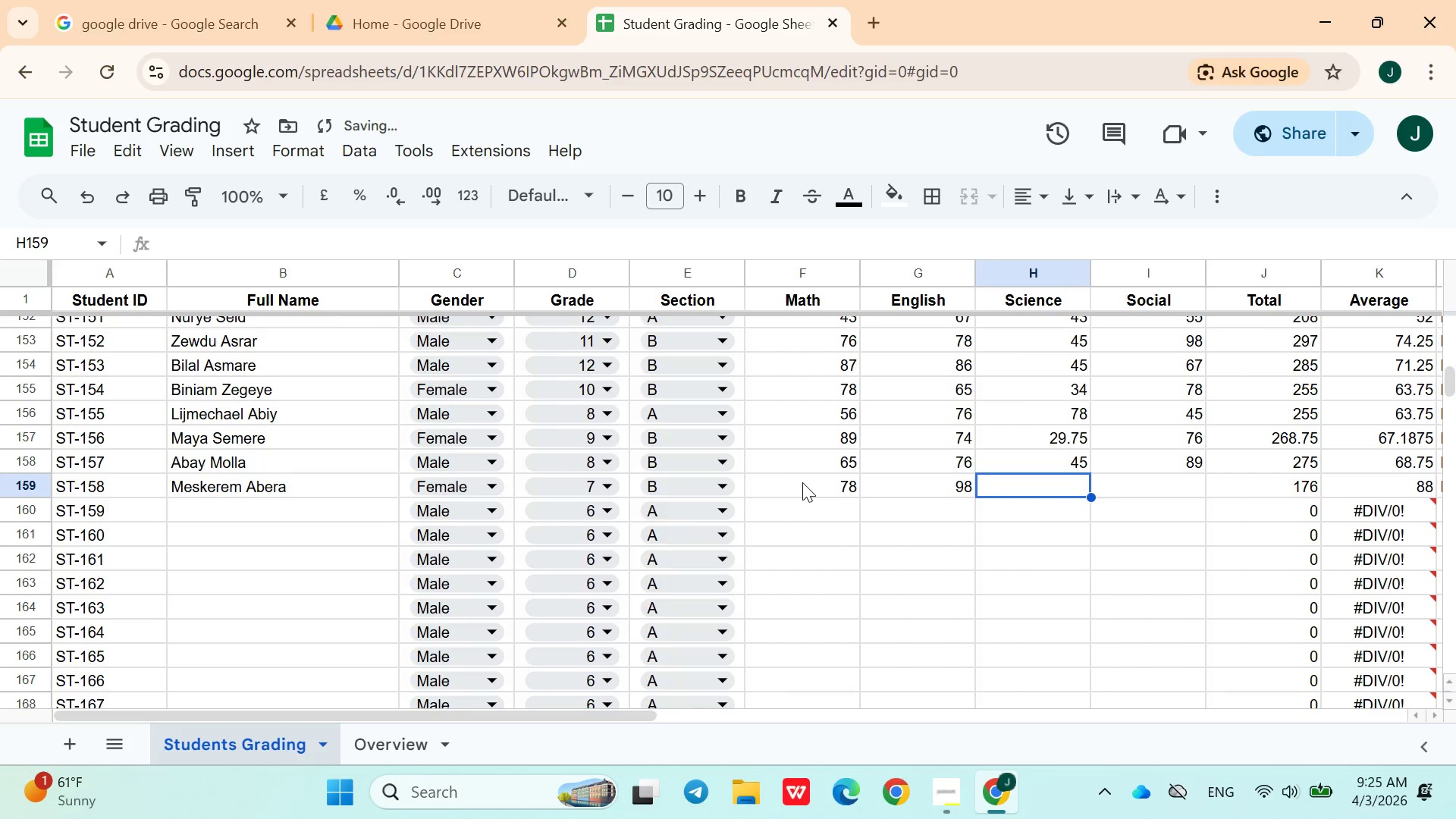 
type(65)
 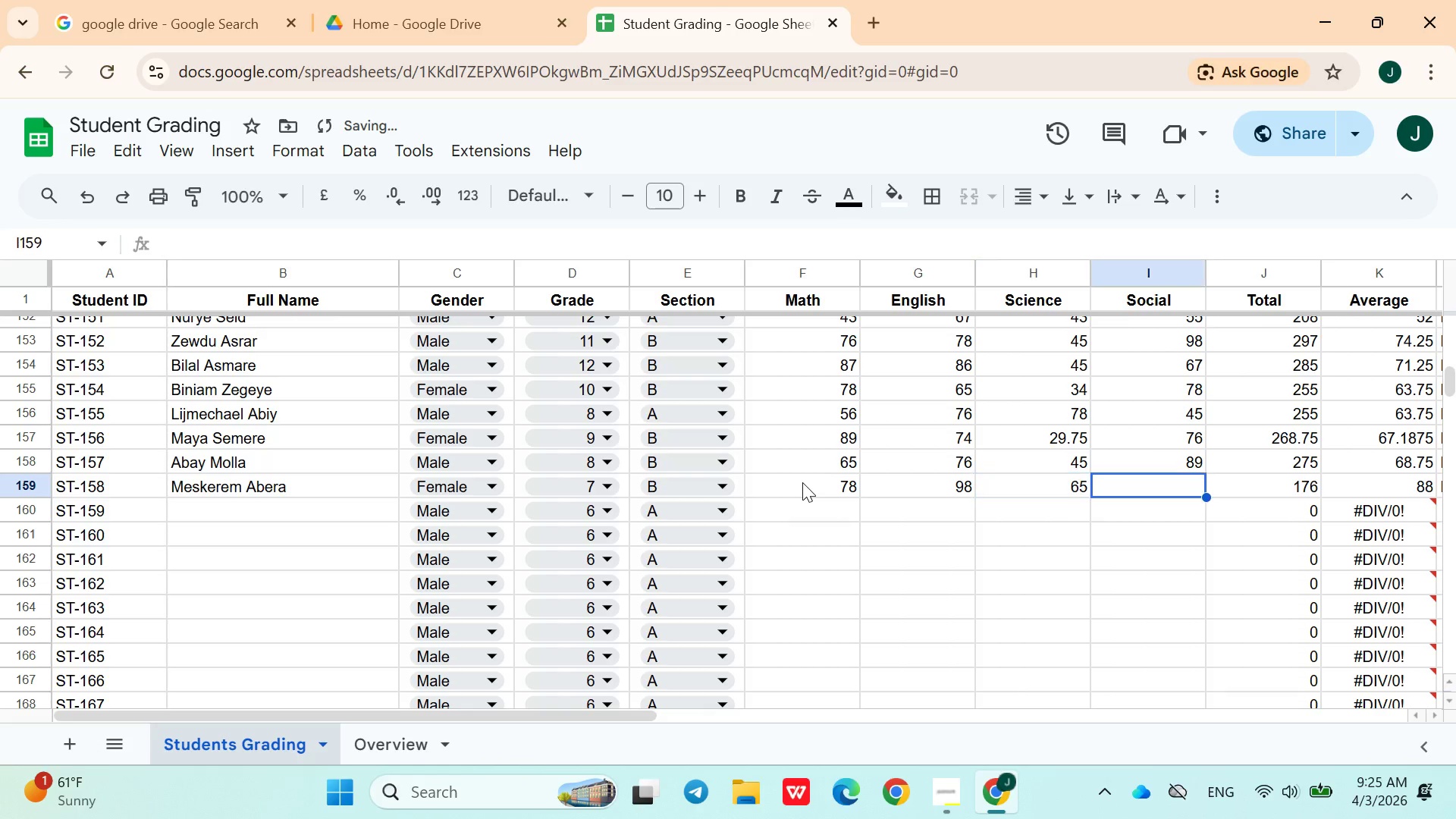 
key(ArrowRight)
 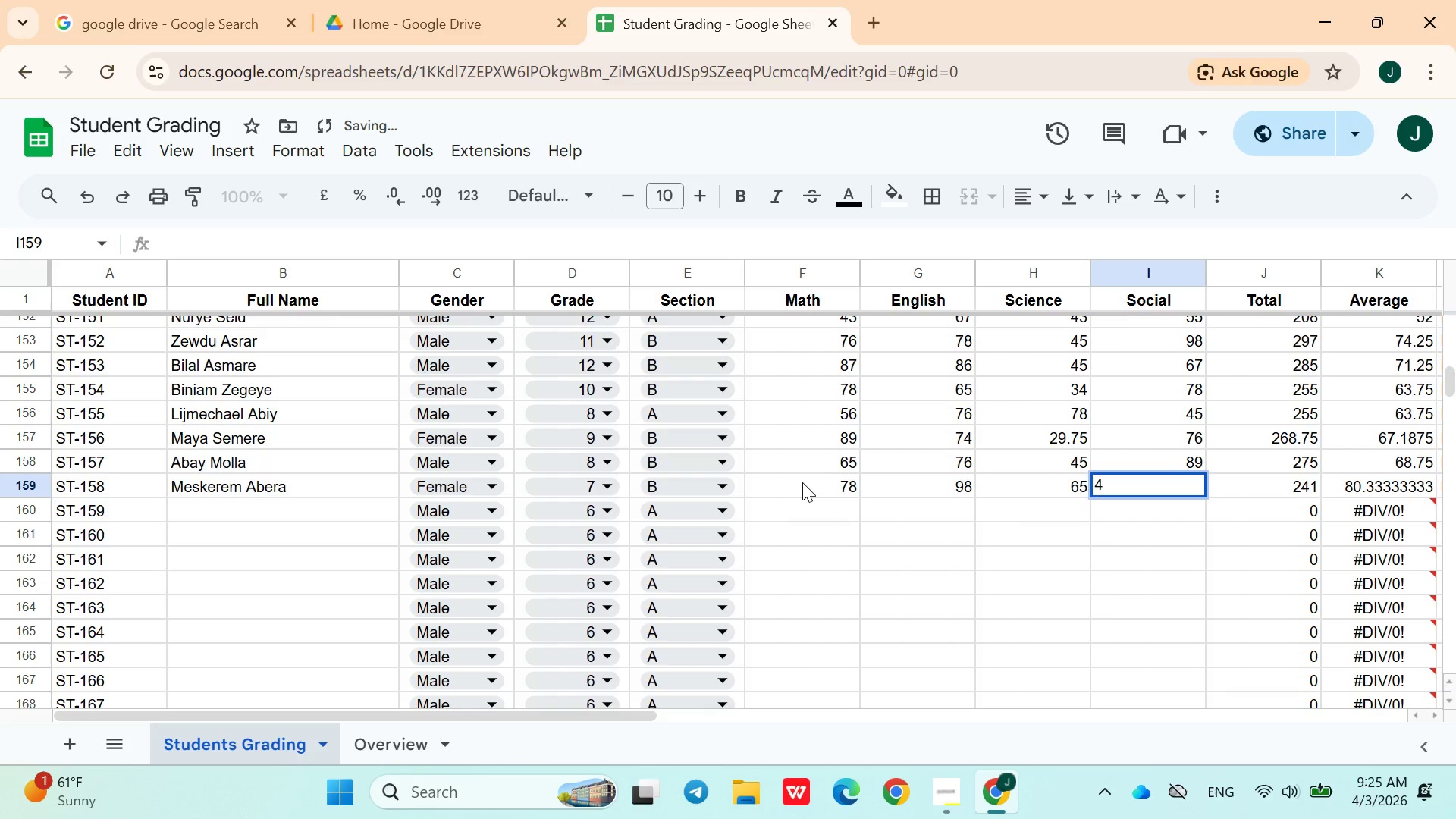 
type(43)
 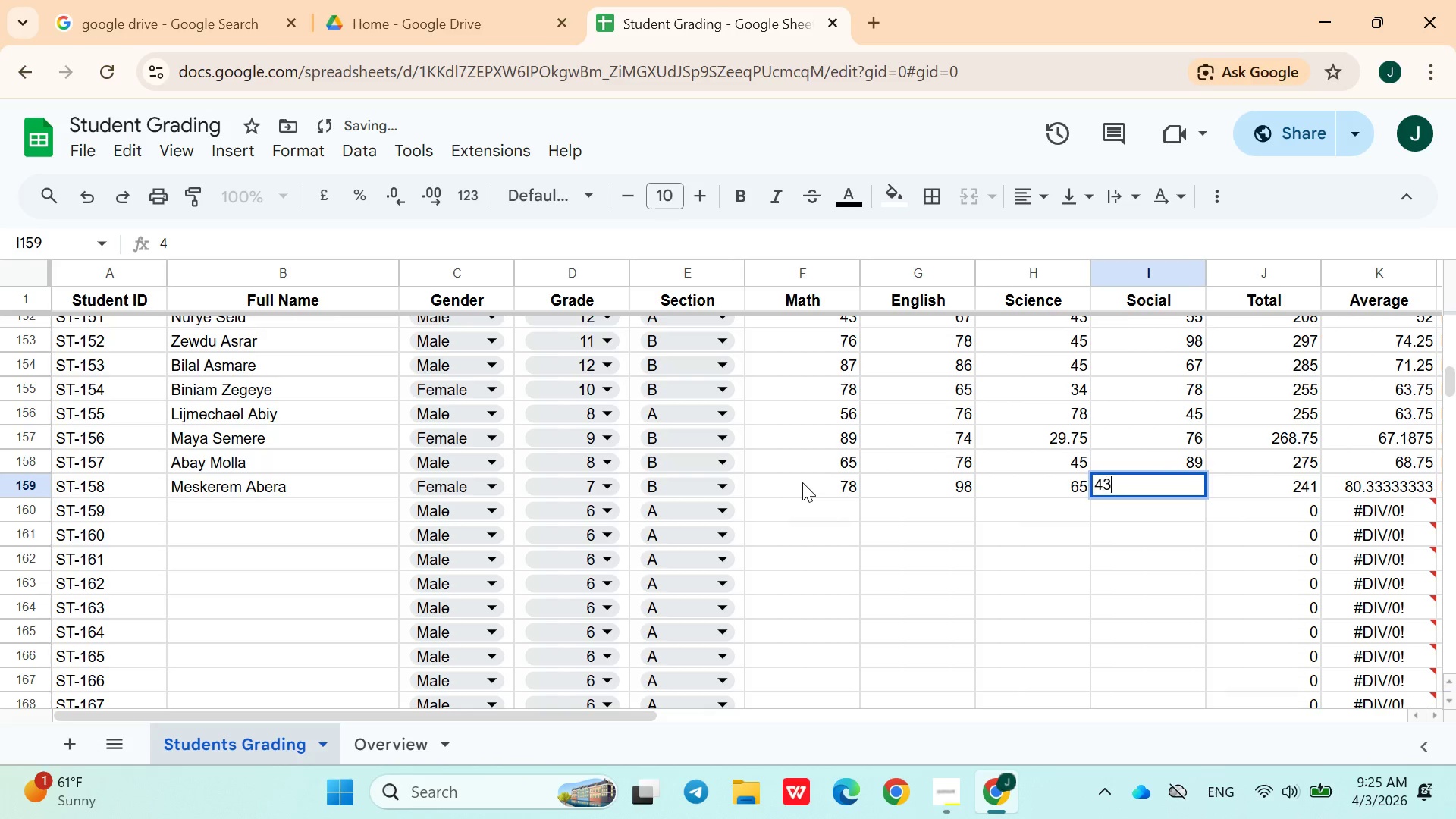 
key(ArrowRight)
 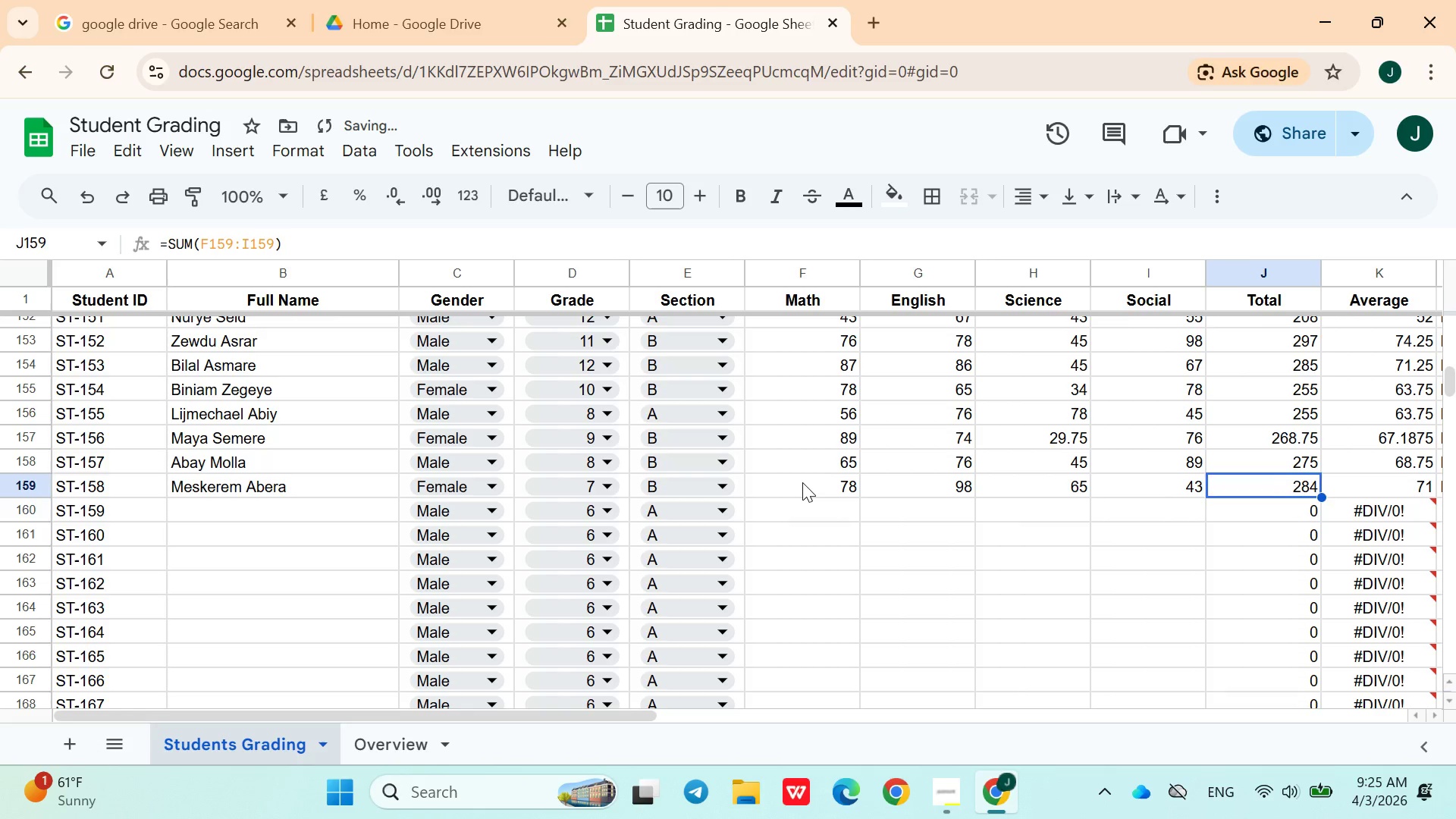 
key(ArrowDown)
 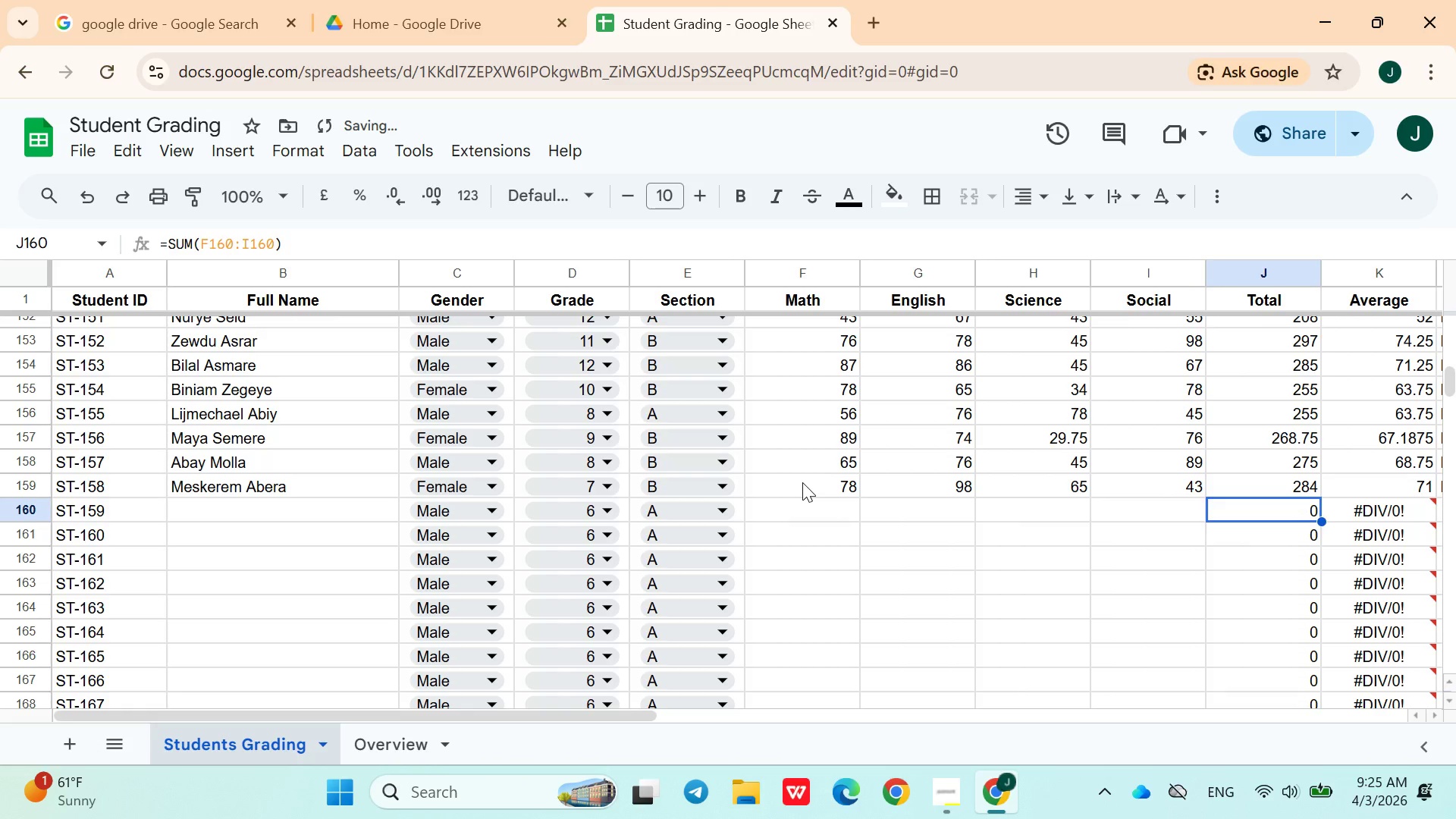 
hold_key(key=ArrowLeft, duration=0.94)
 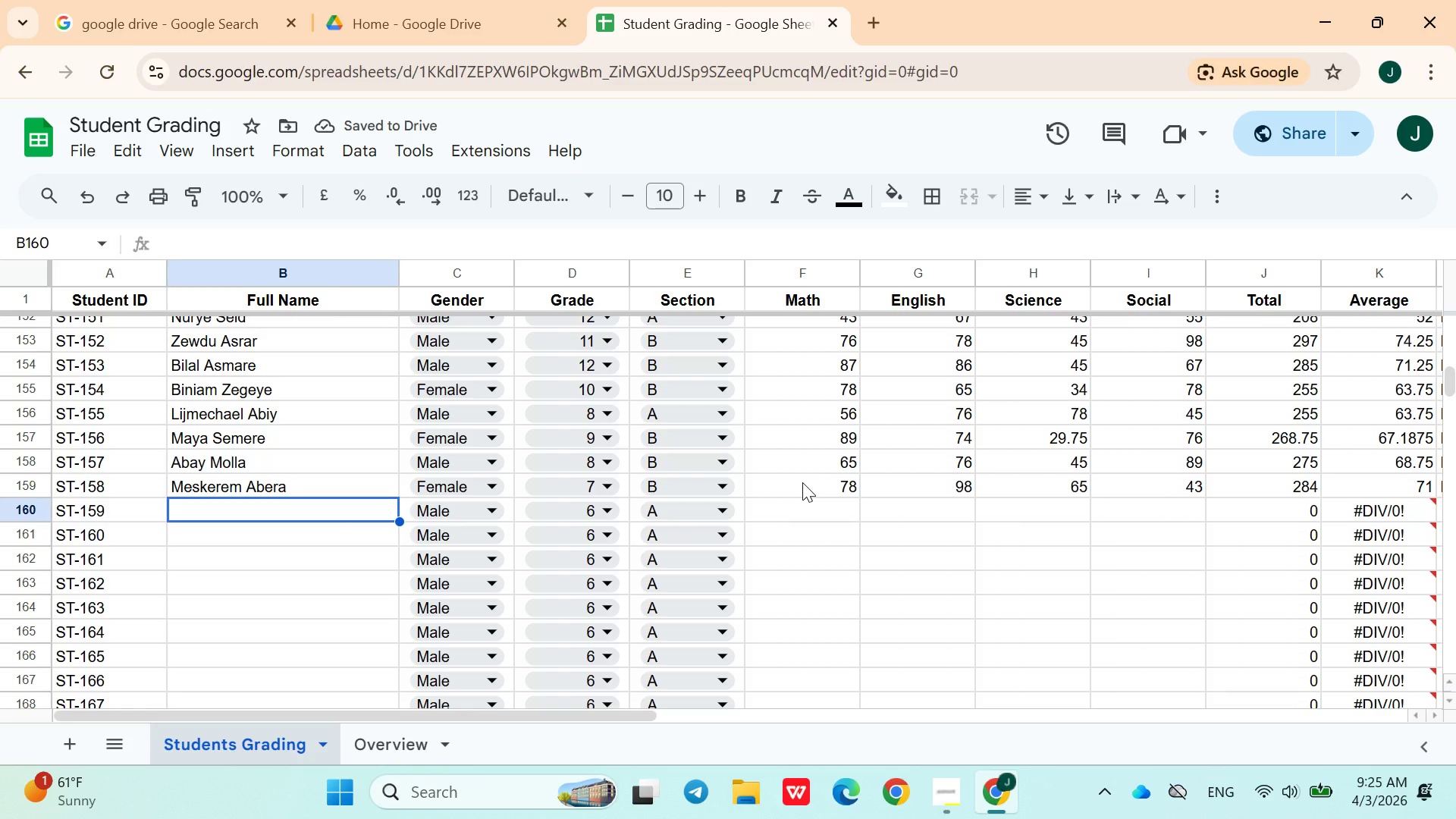 
key(ArrowRight)
 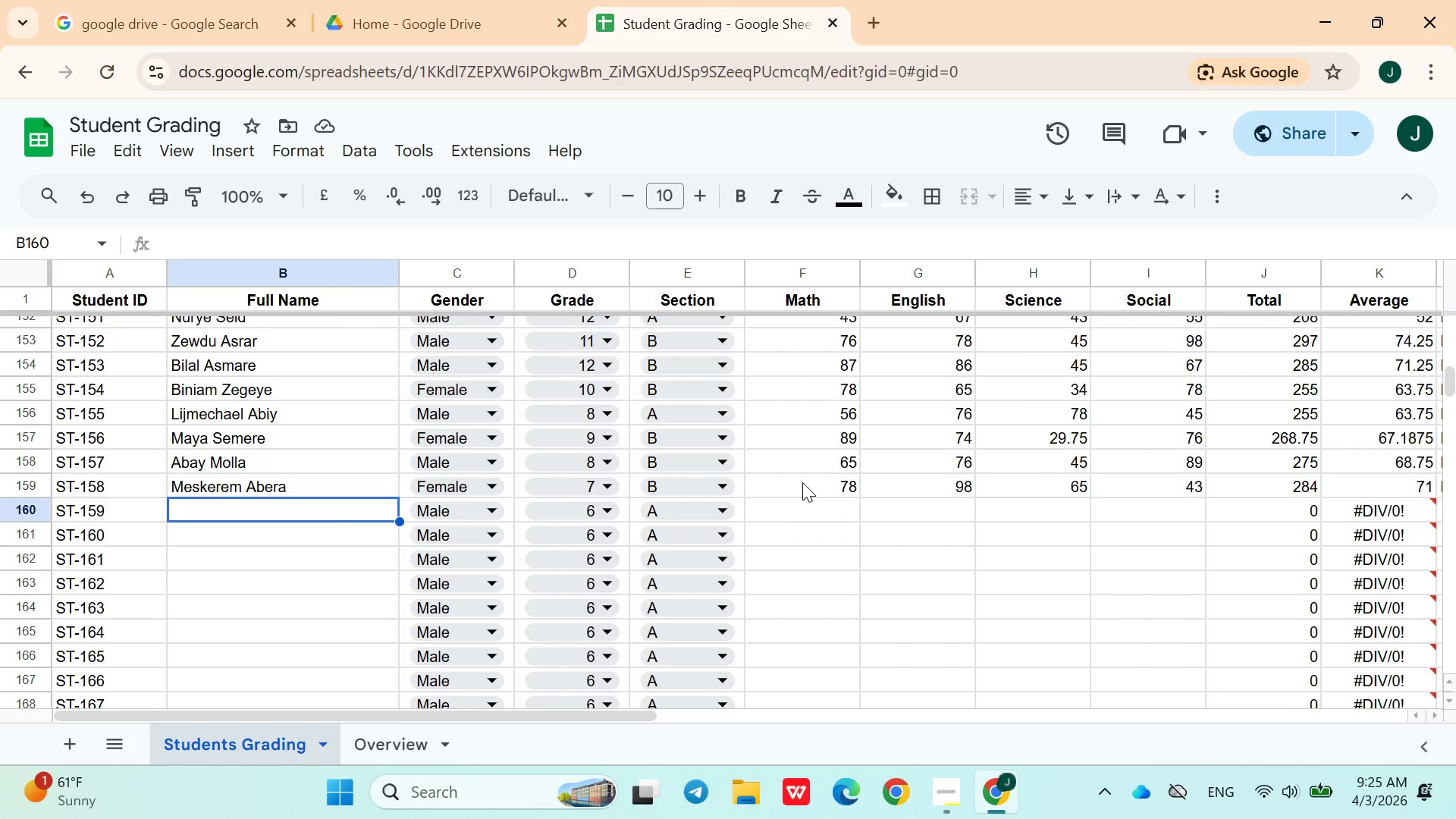 
wait(6.16)
 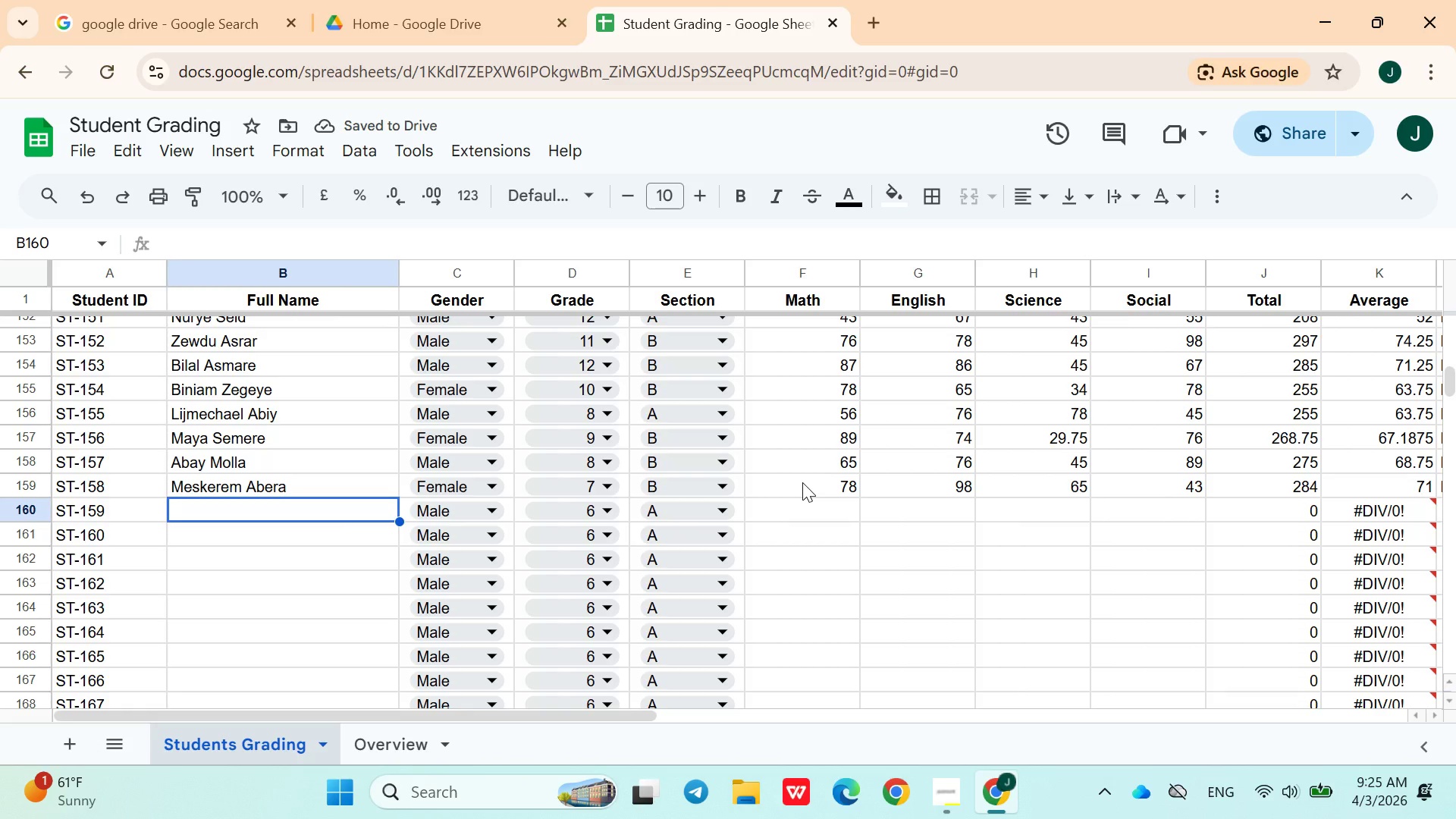 
type(Alemu Kebede)
 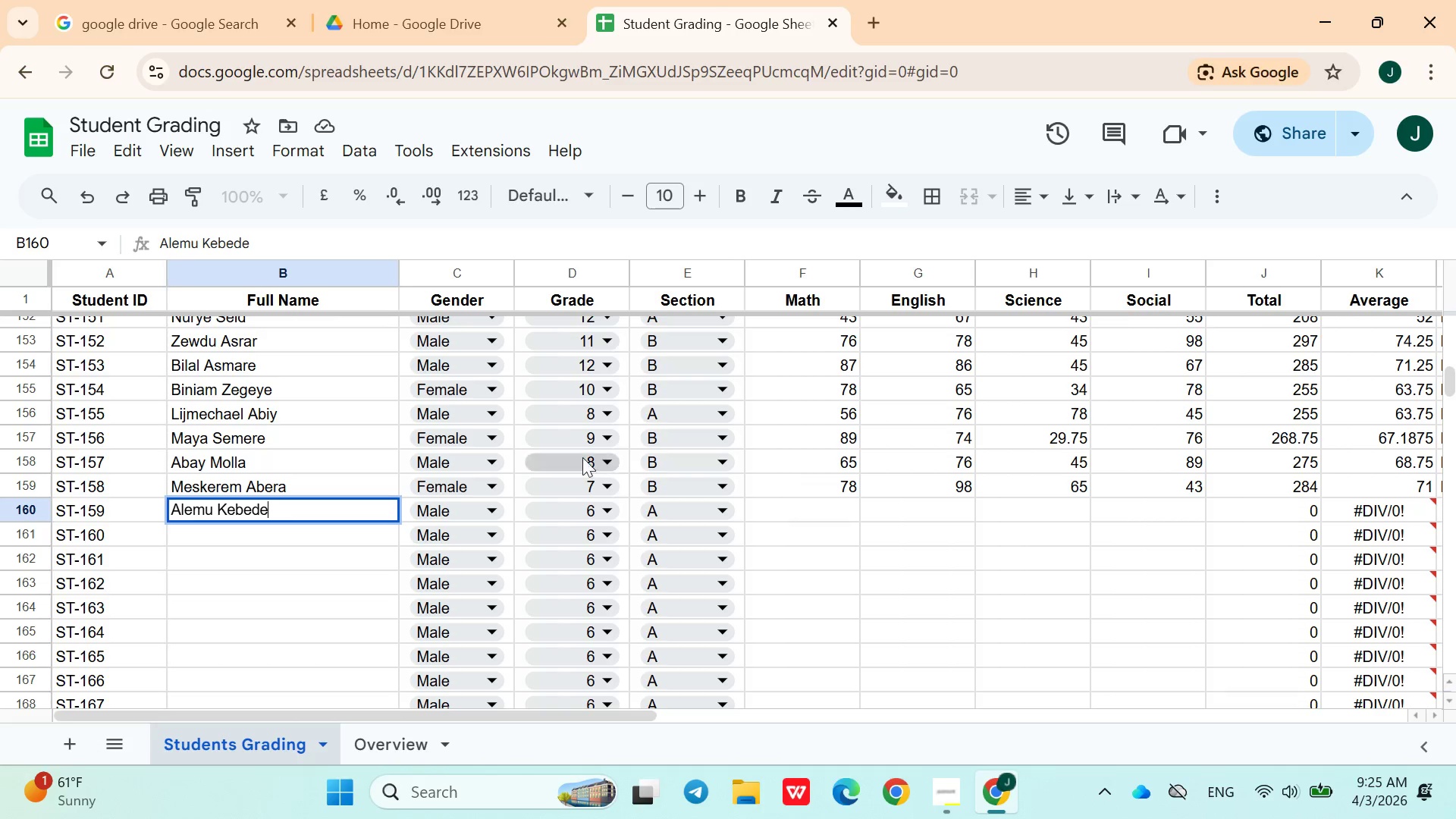 
left_click([575, 514])
 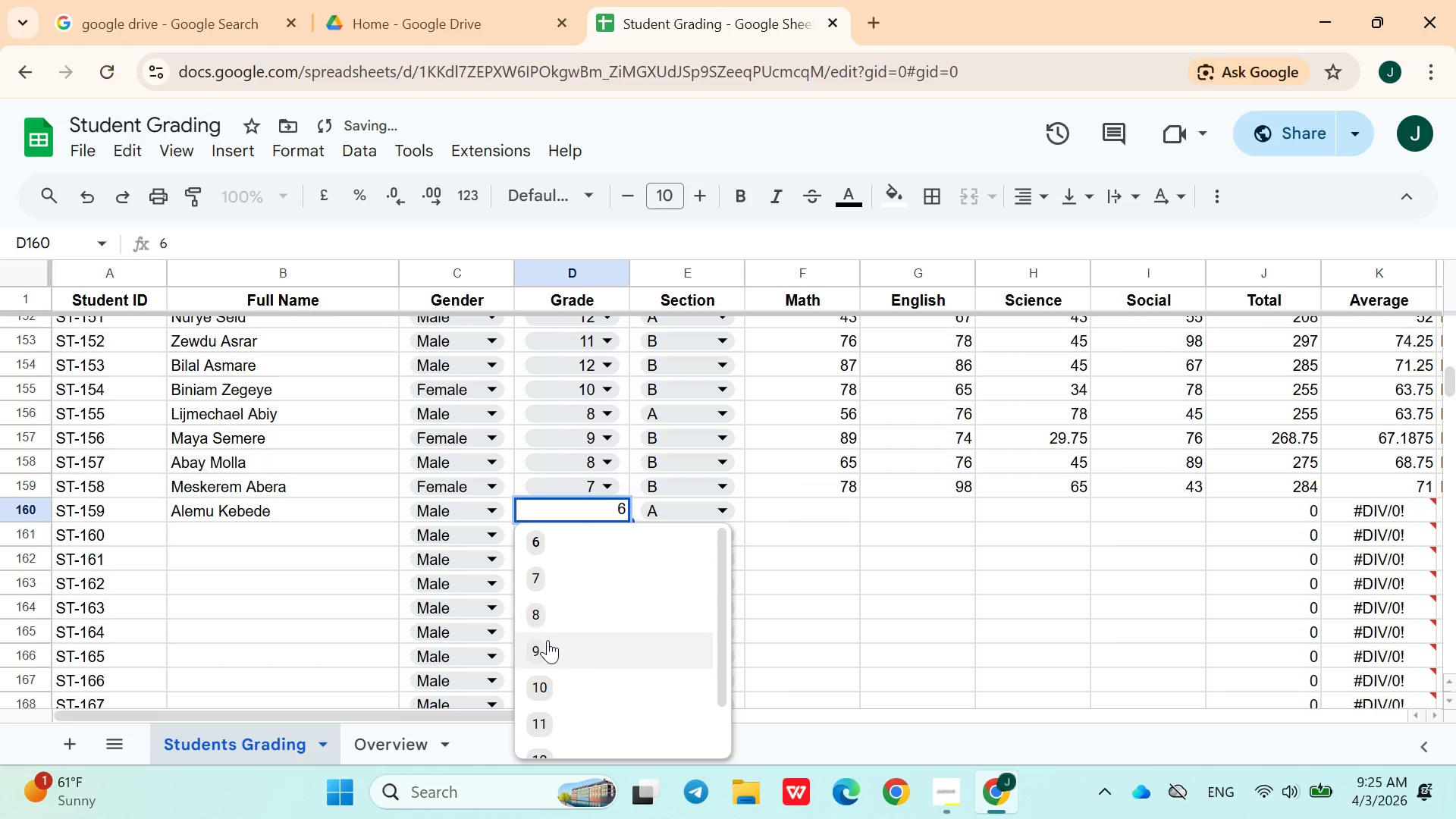 
left_click([548, 642])
 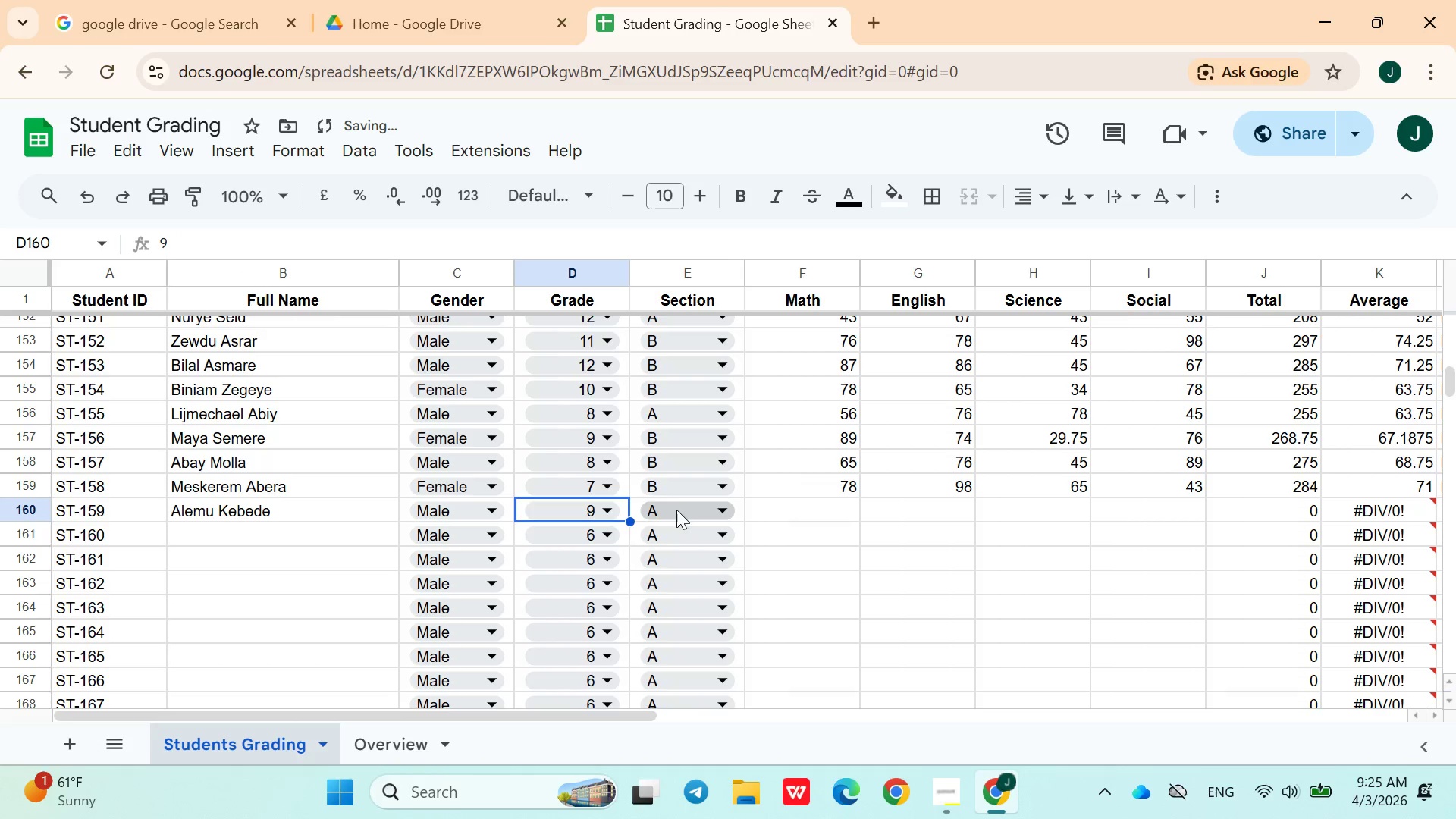 
left_click([676, 506])
 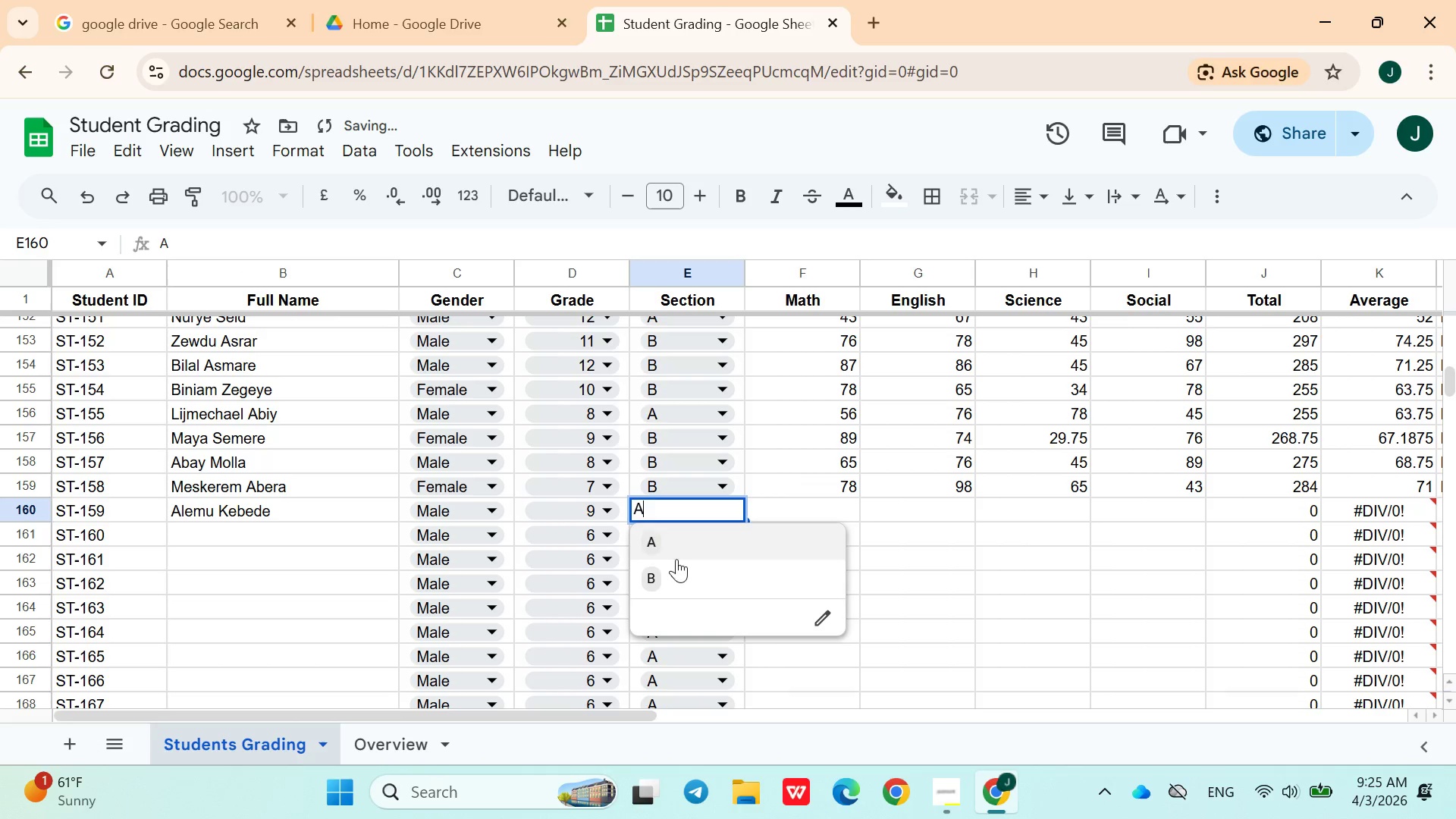 
left_click([673, 572])
 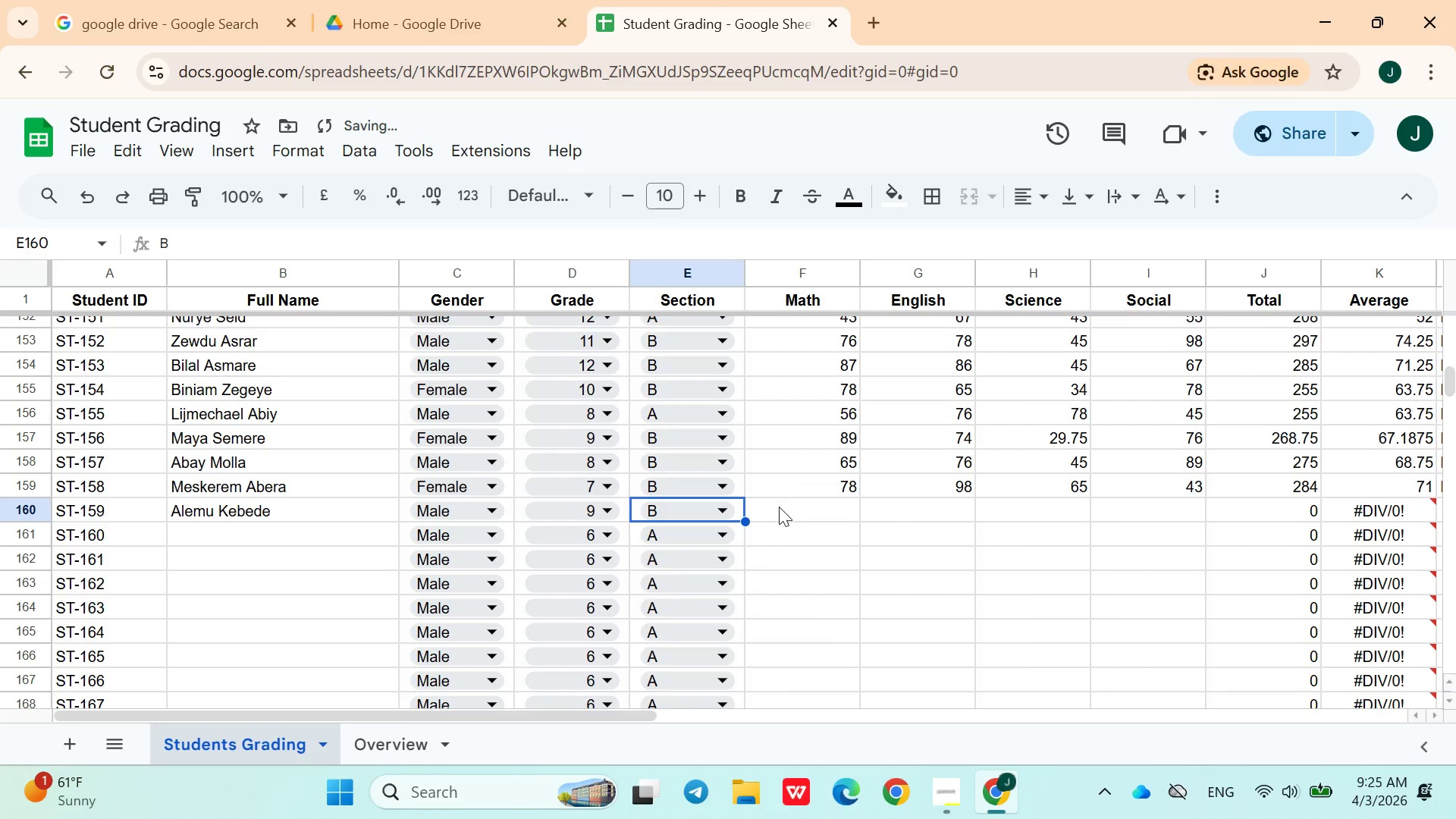 
left_click([779, 510])
 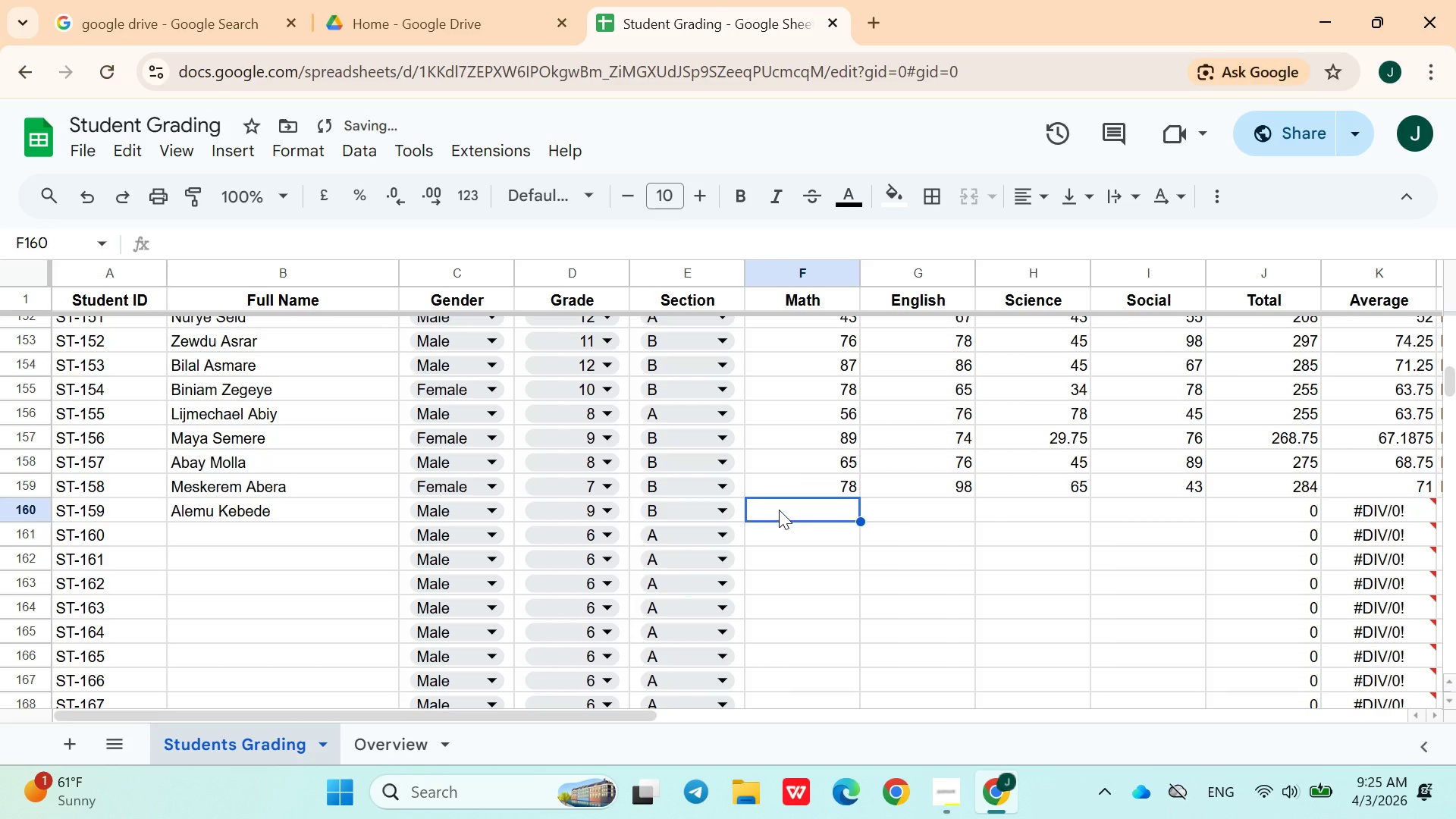 
type(50)
 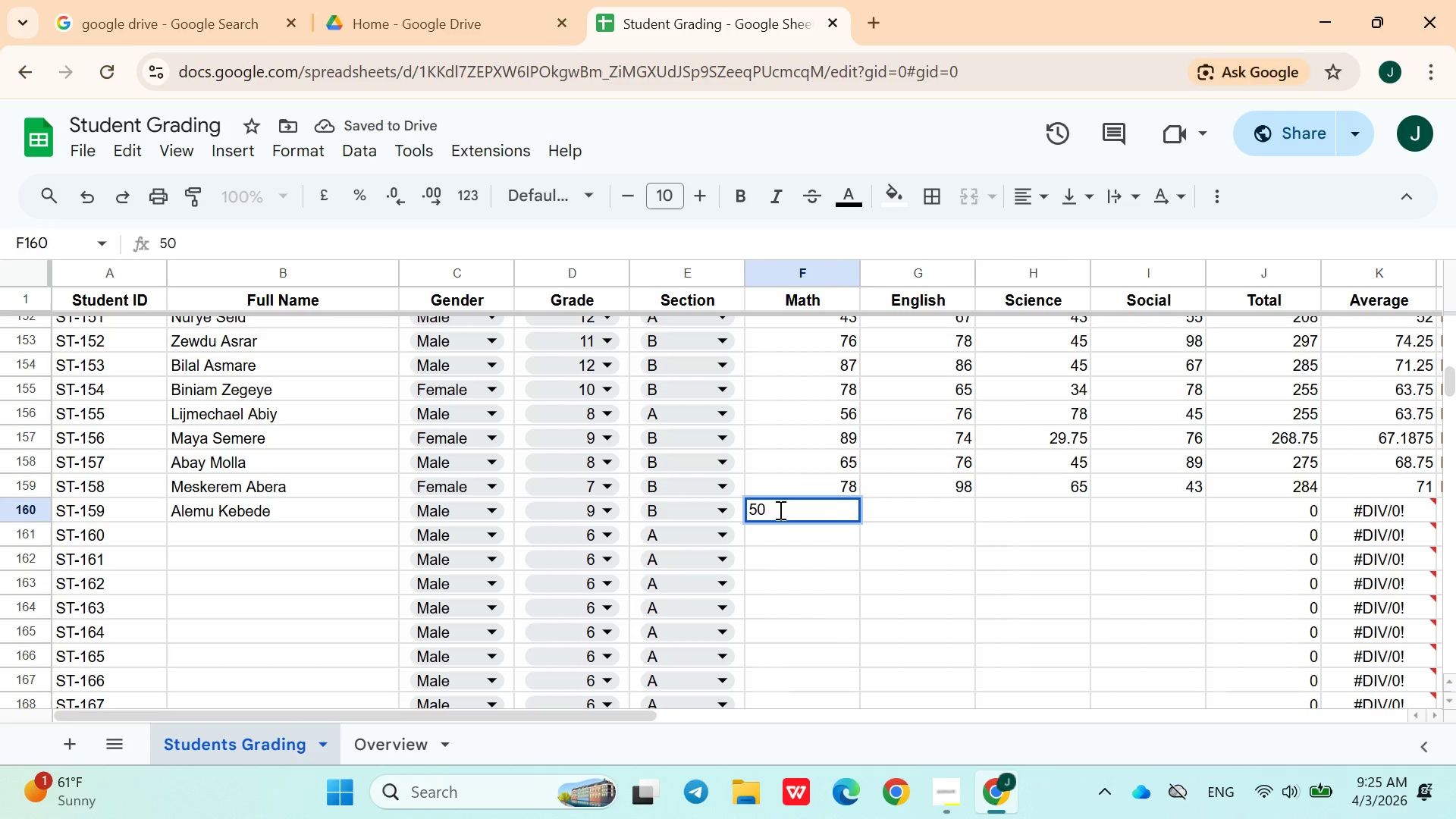 
key(ArrowRight)
 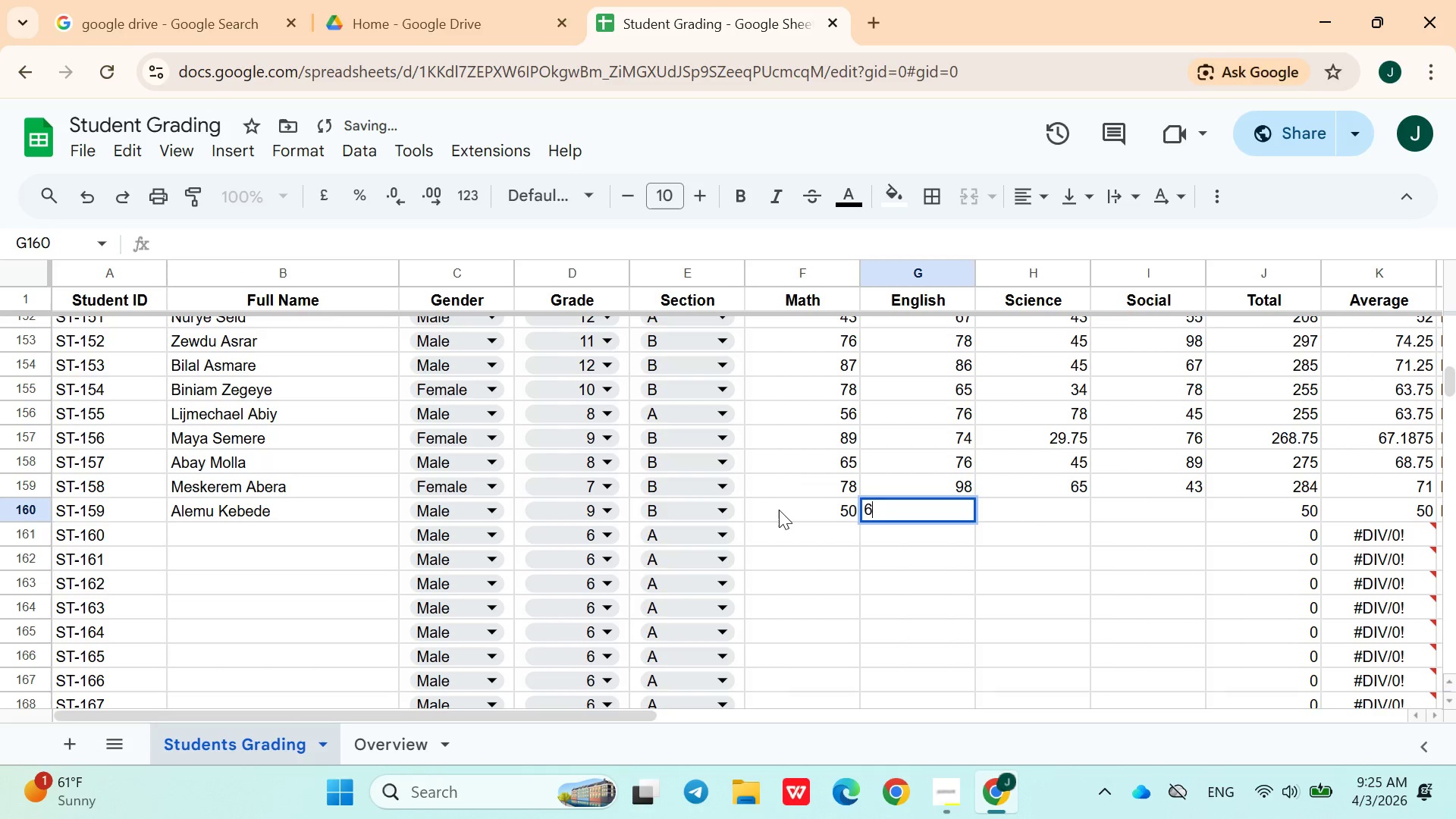 
type(67)
 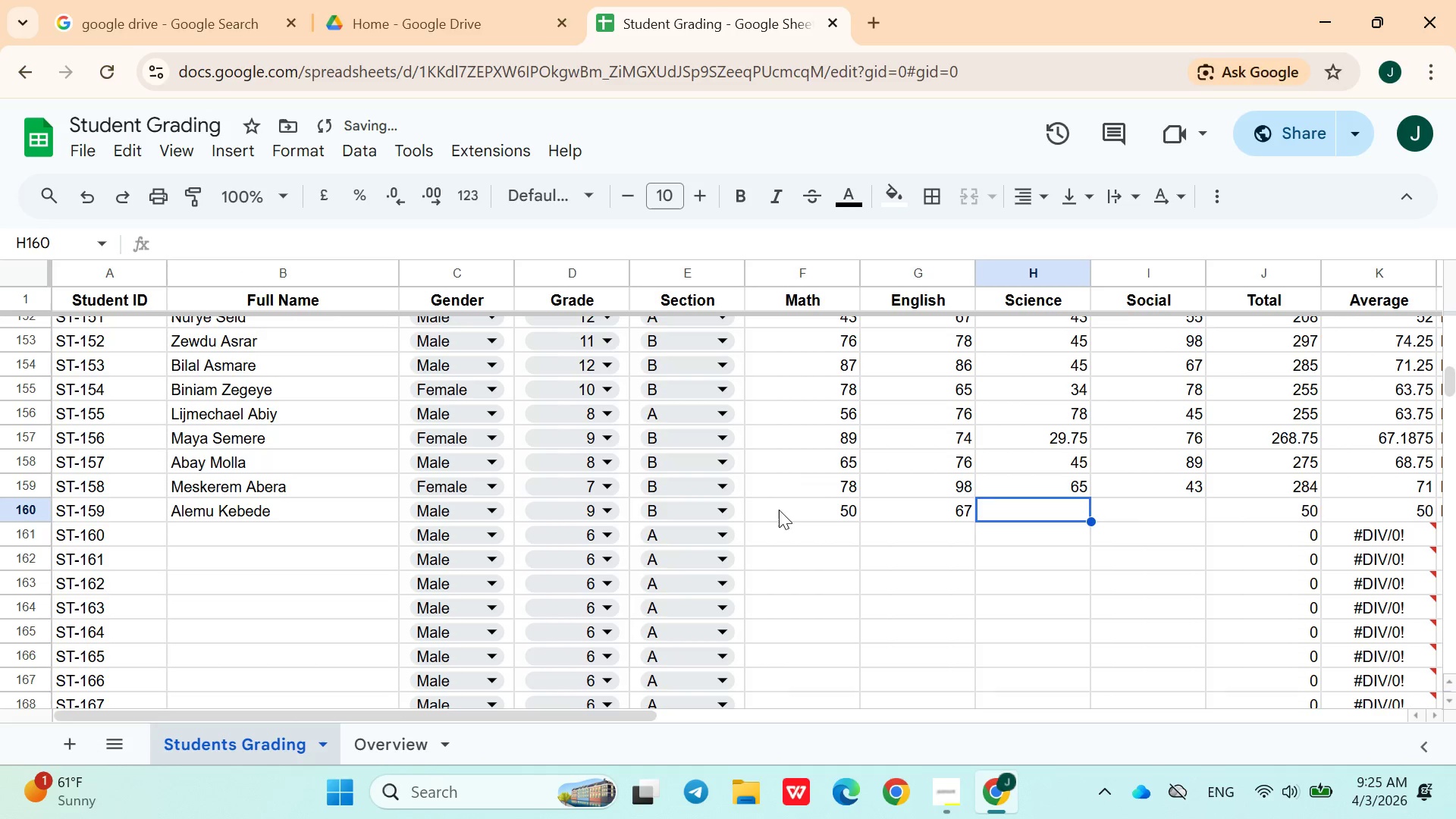 
key(ArrowRight)
 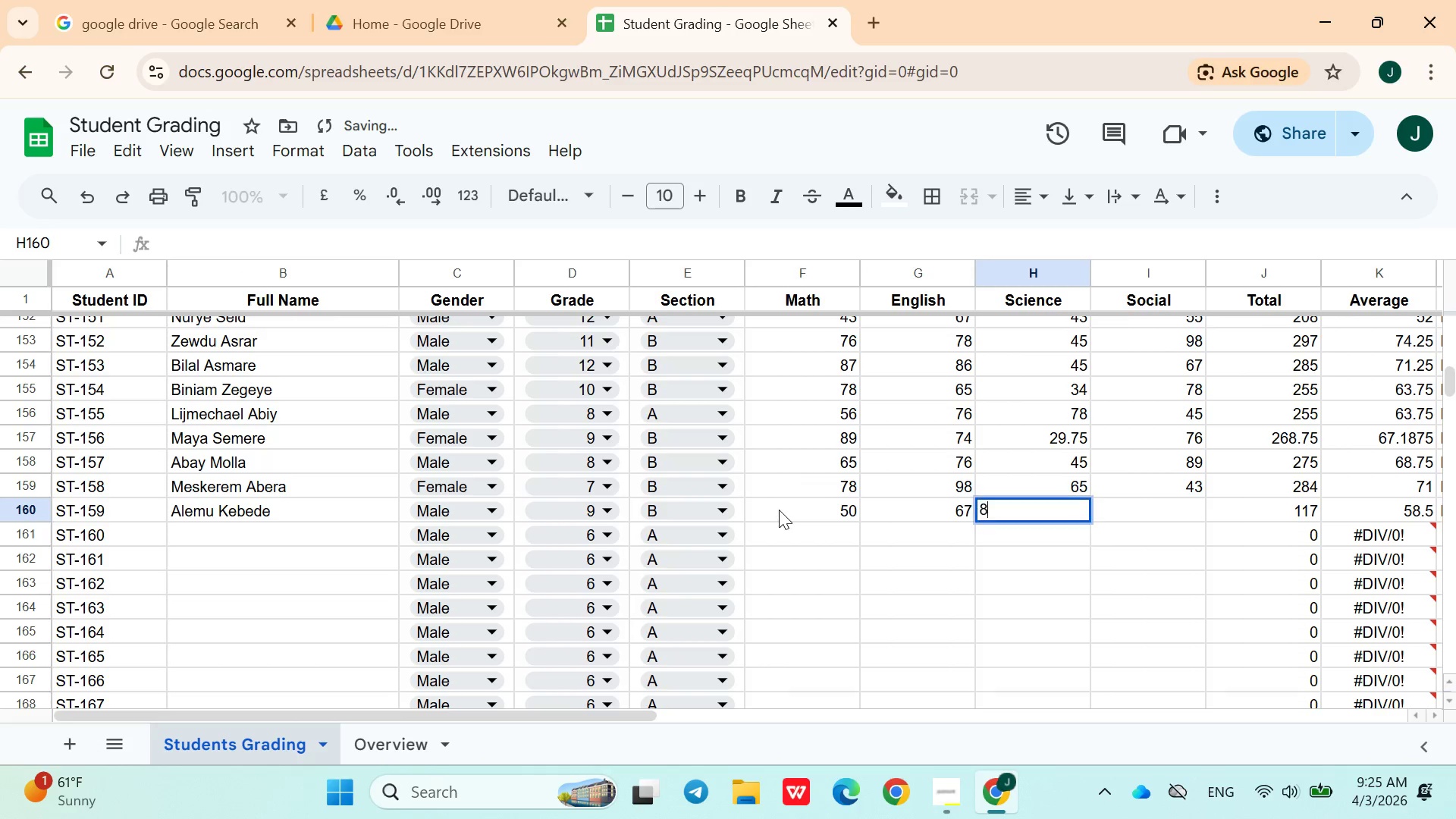 
type(89)
 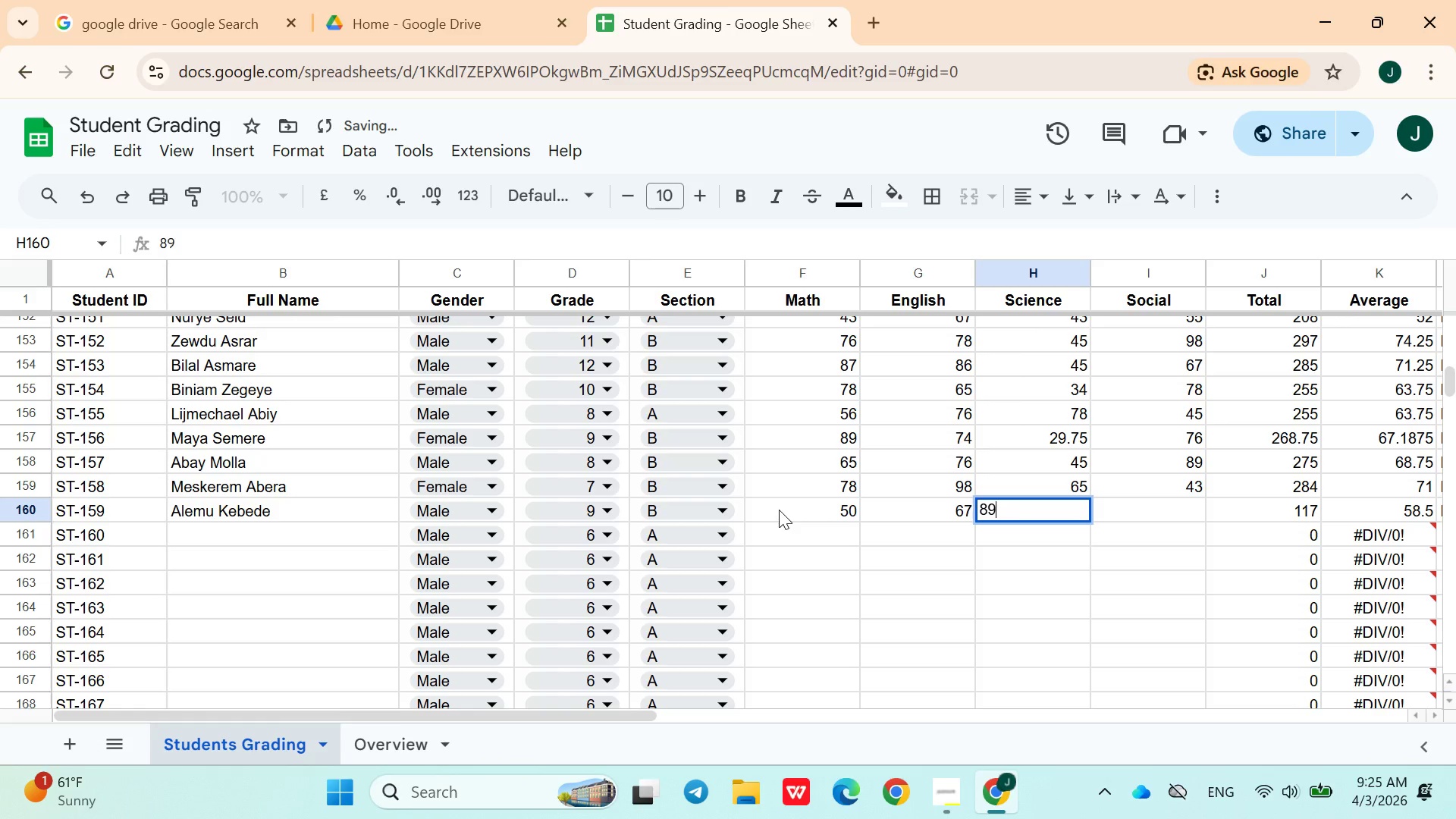 
key(ArrowRight)
 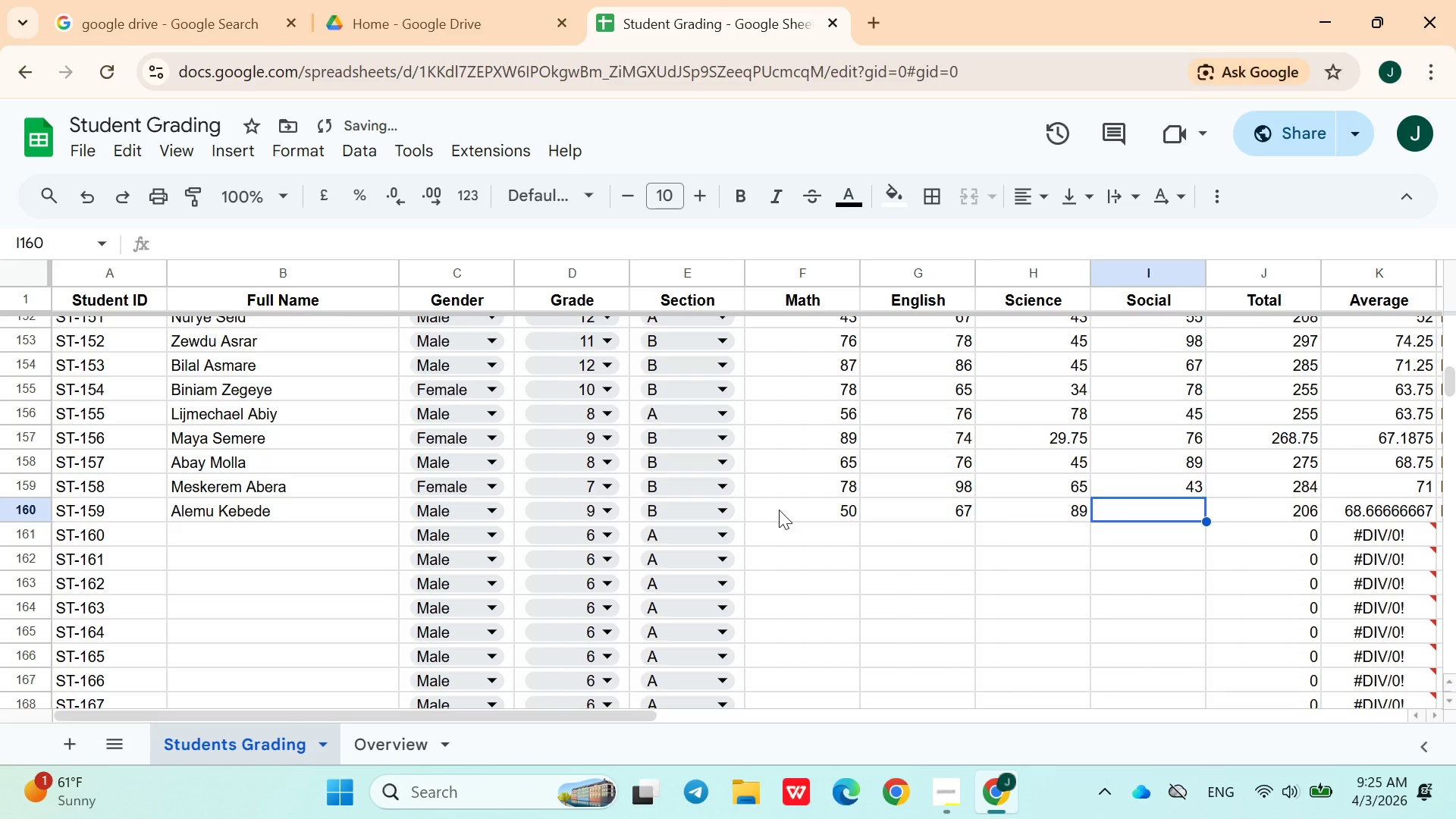 
type(54)
 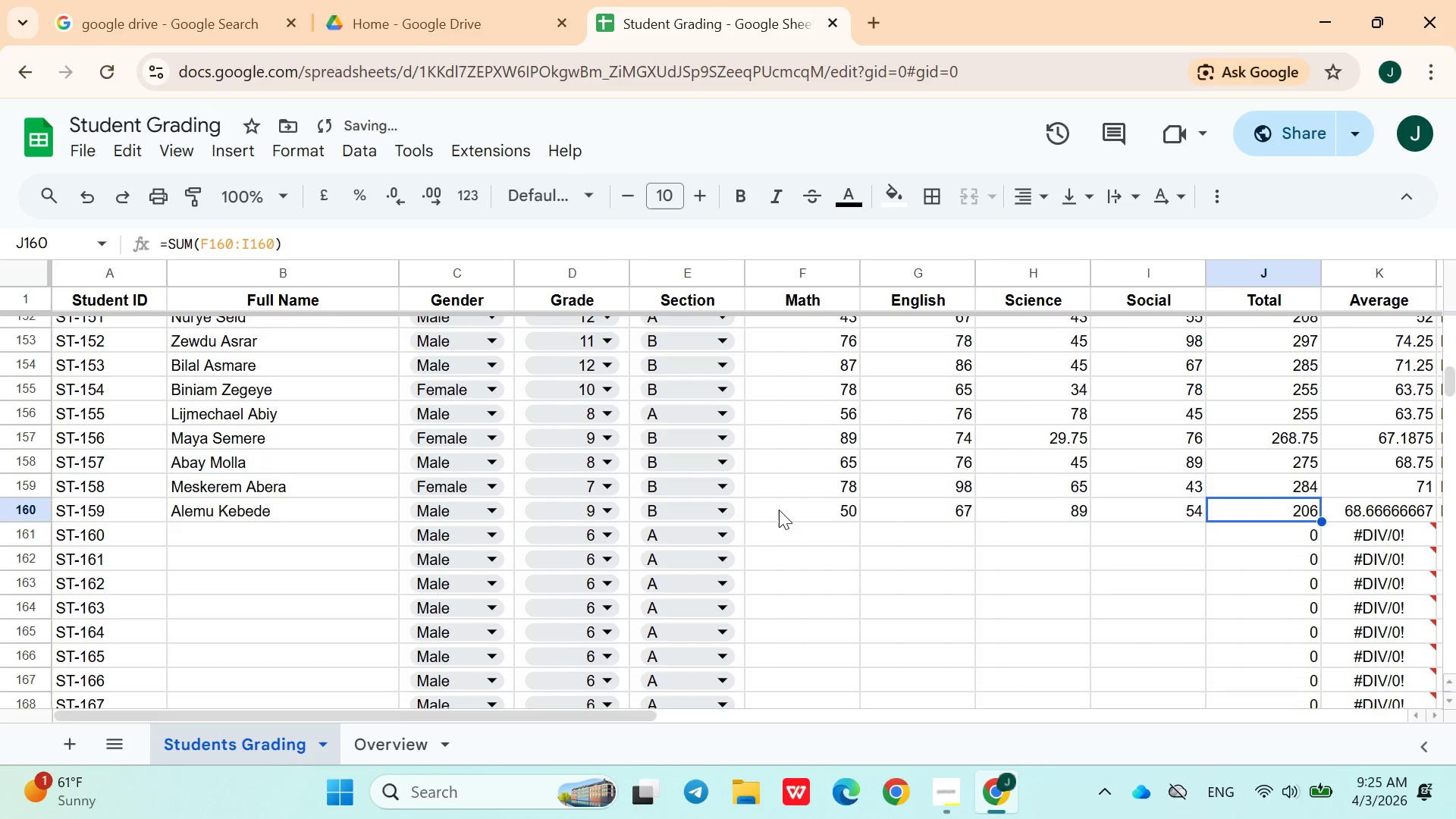 
key(ArrowRight)
 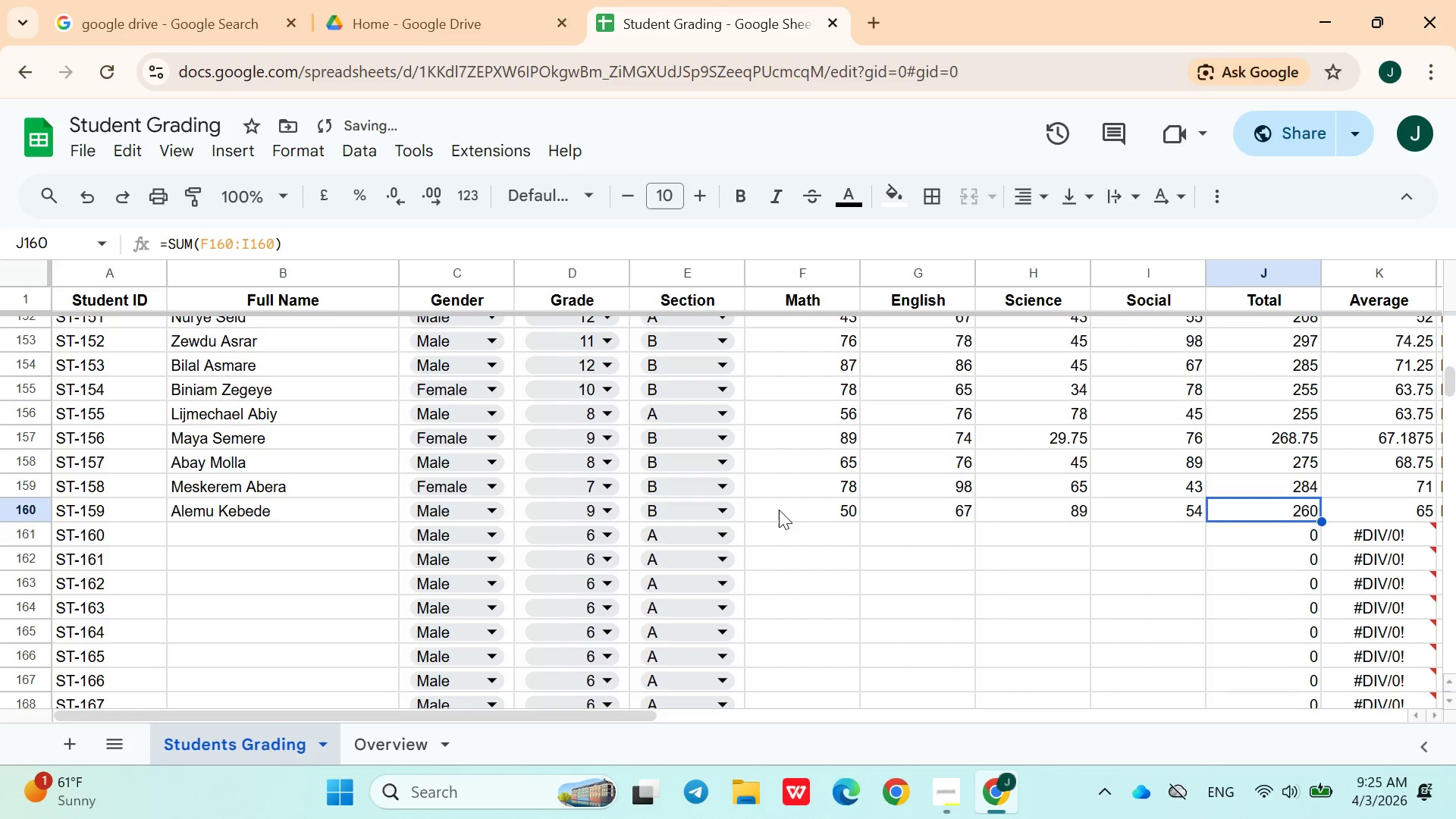 
key(ArrowDown)
 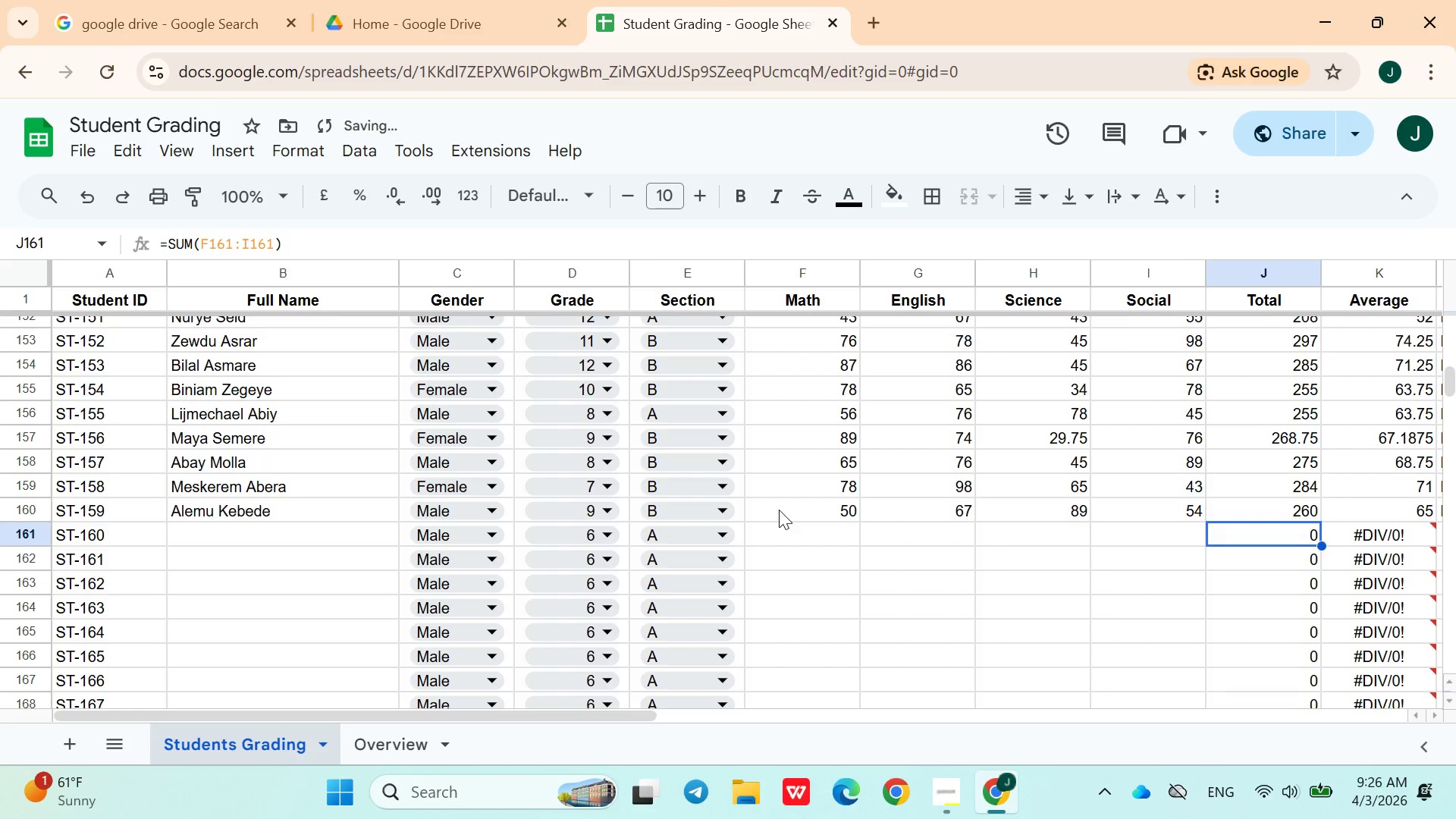 
hold_key(key=ArrowLeft, duration=0.61)
 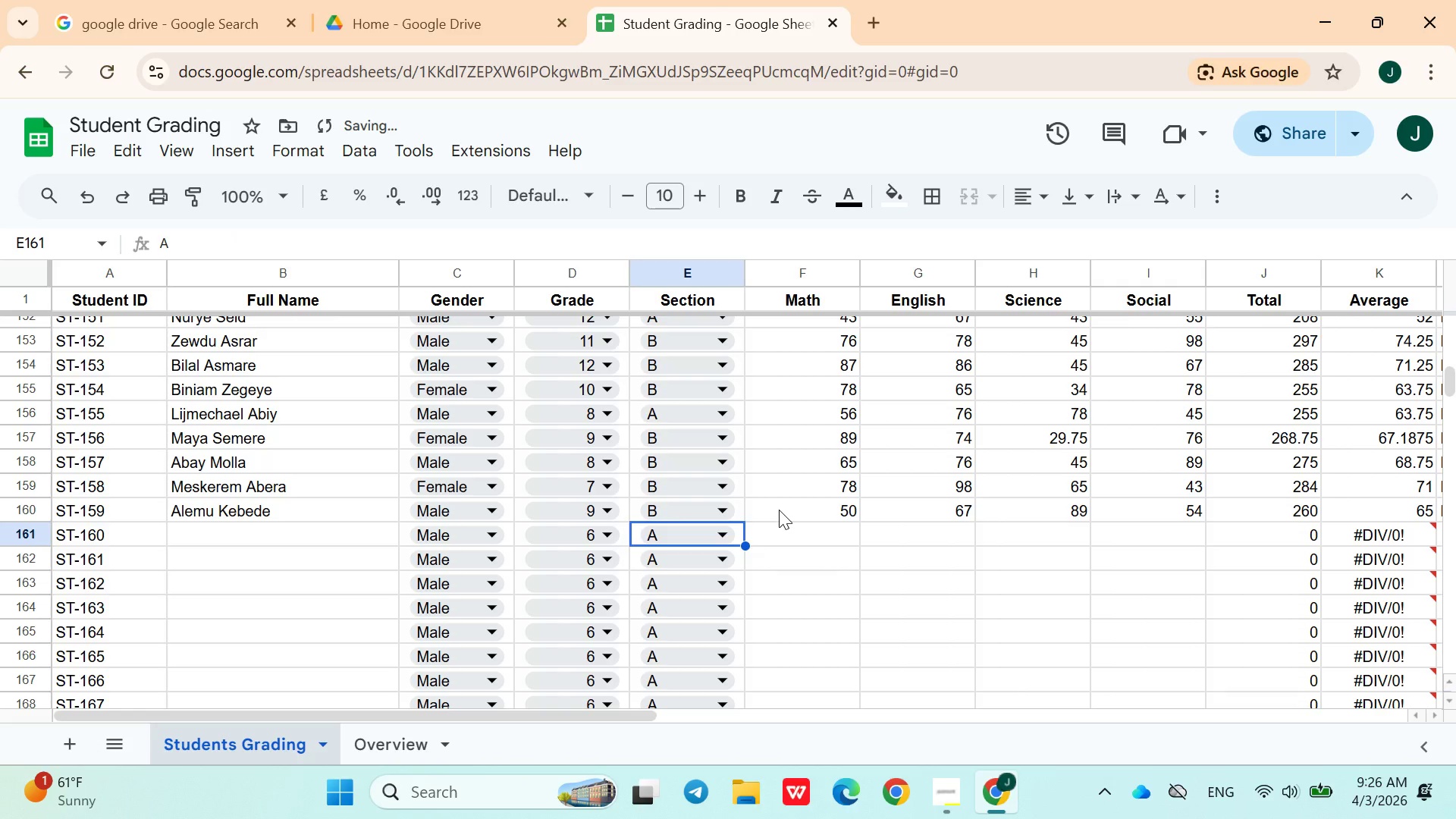 
key(ArrowLeft)
 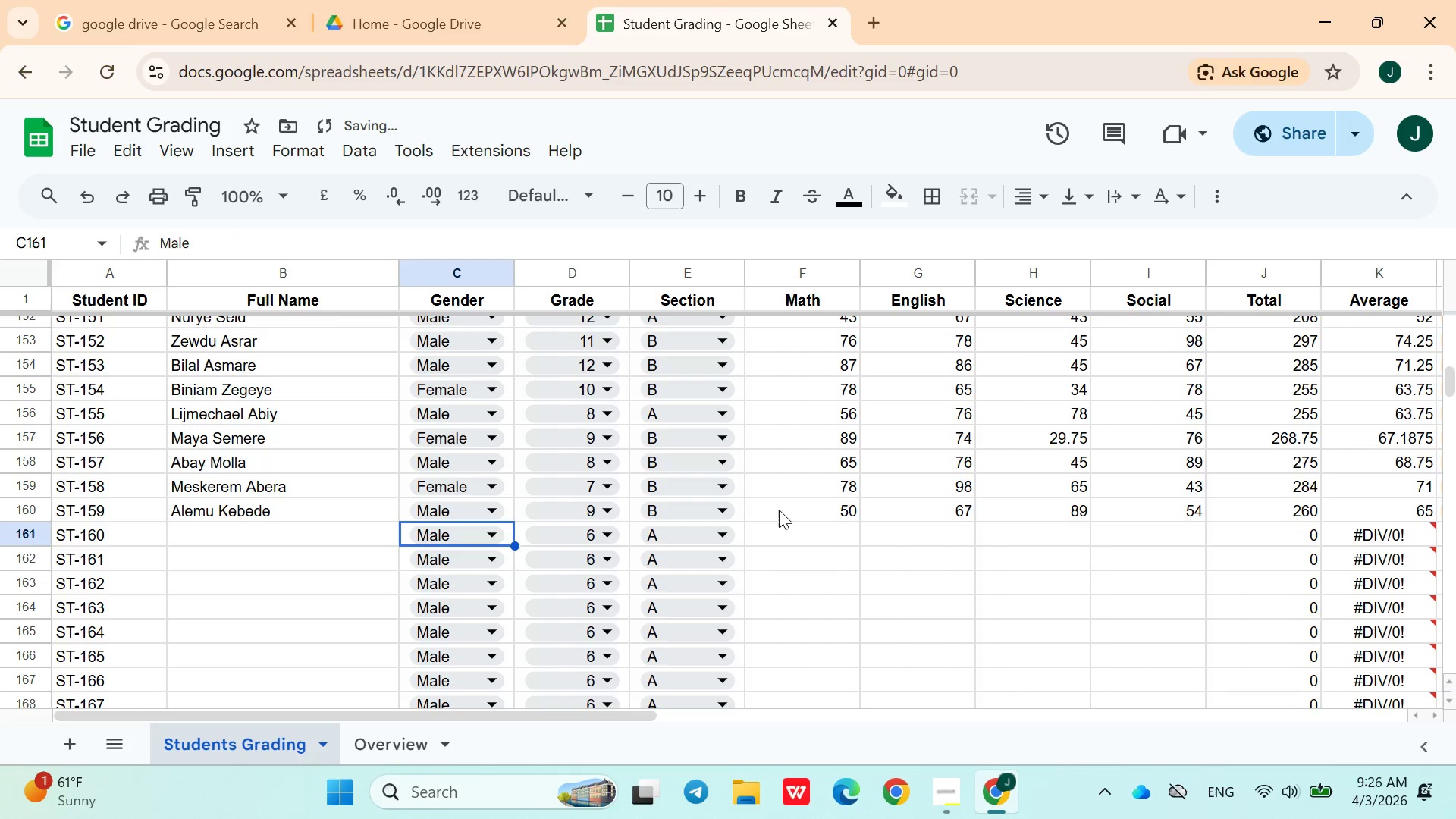 
key(ArrowLeft)
 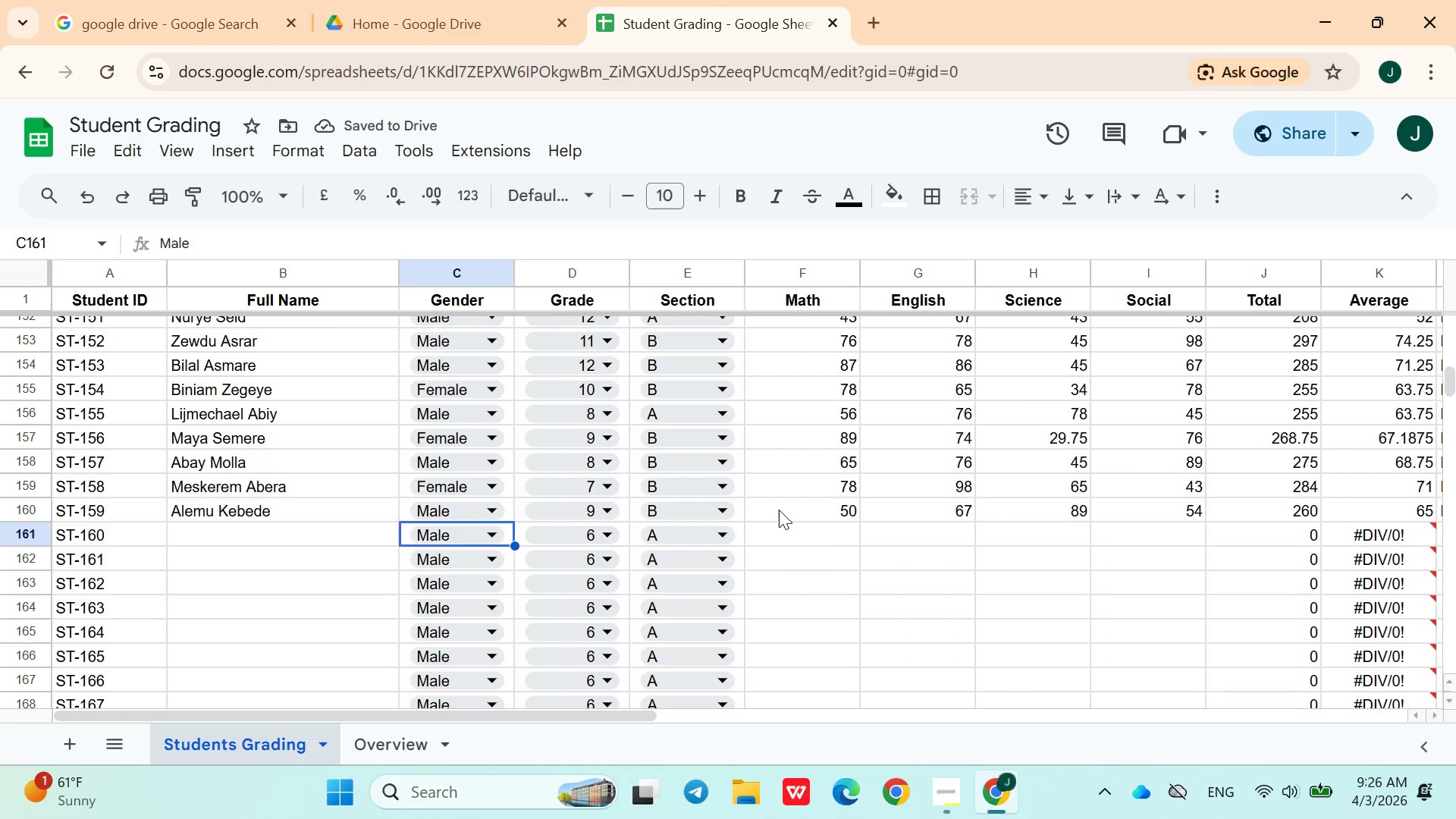 
key(ArrowLeft)
 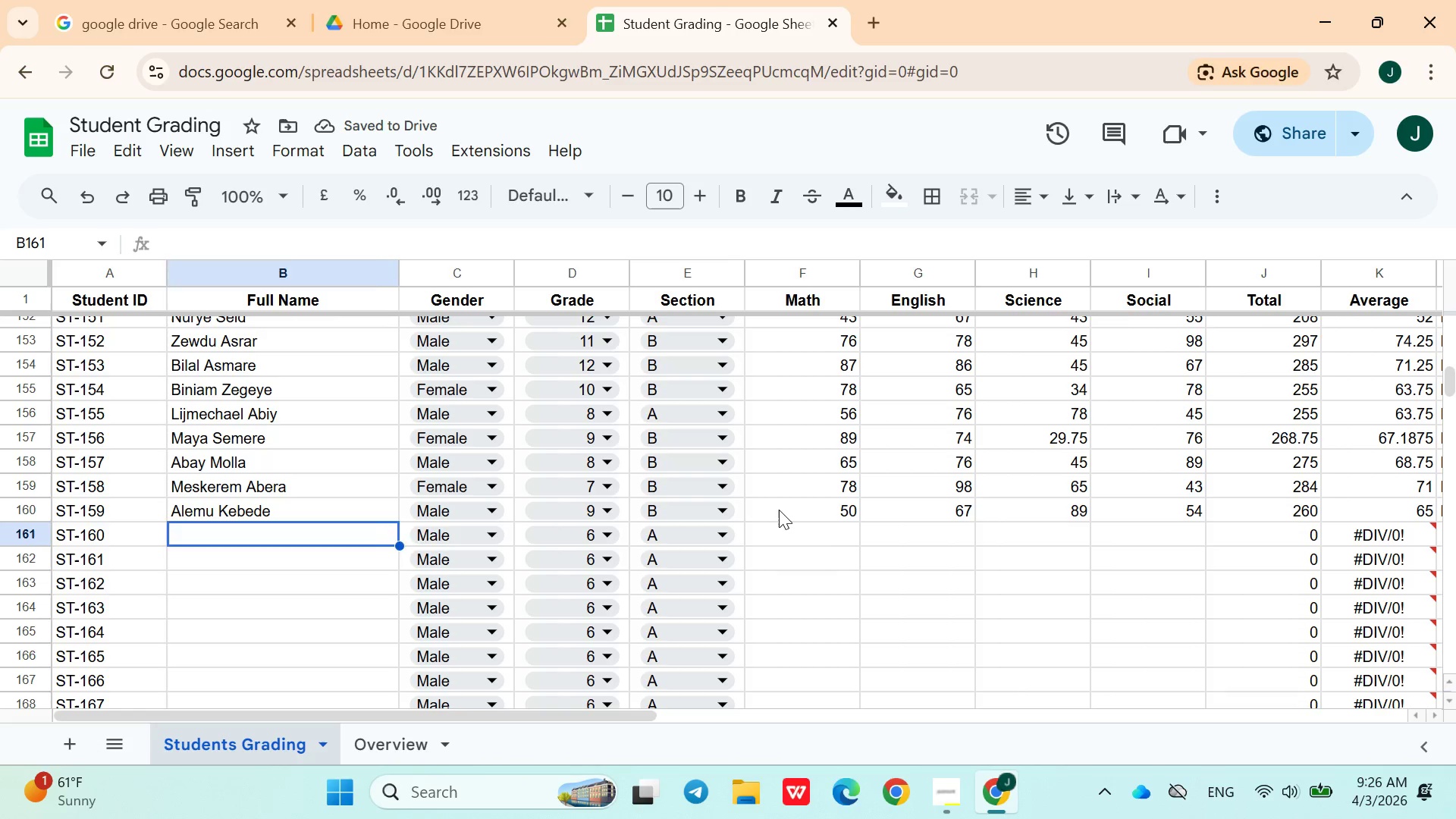 
key(ArrowRight)
 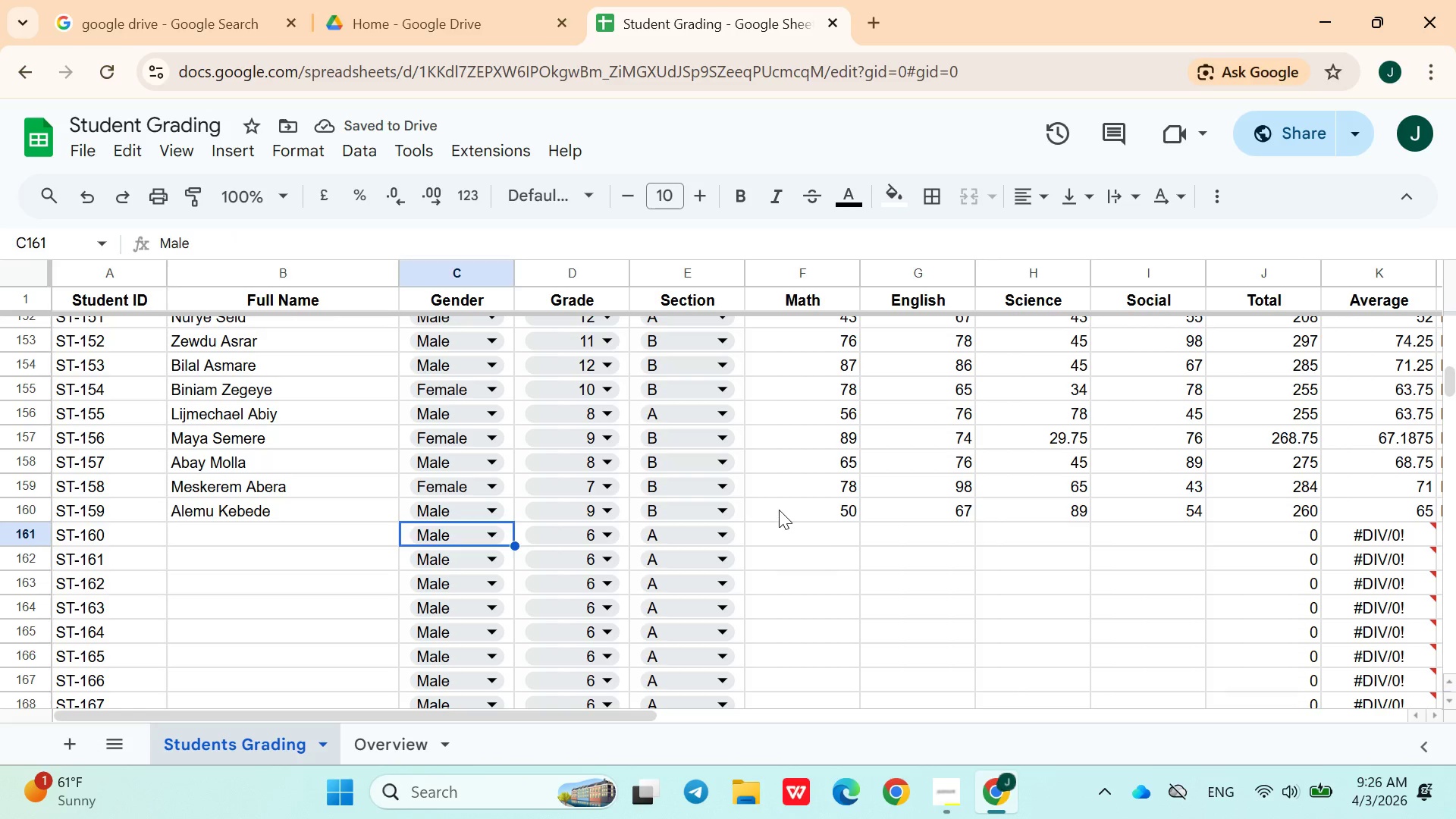 
key(ArrowLeft)
 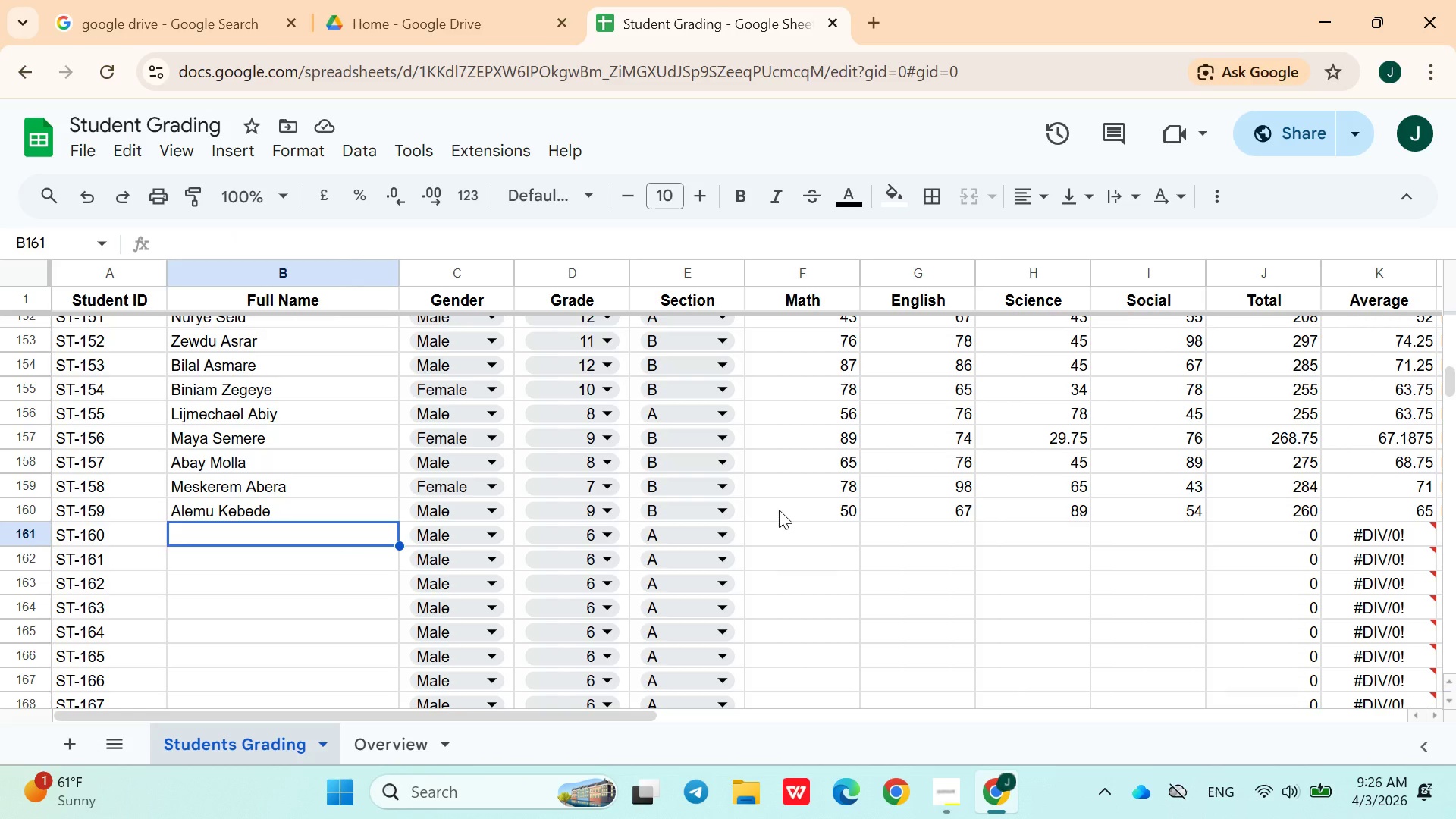 
type(Hilina Amare)
 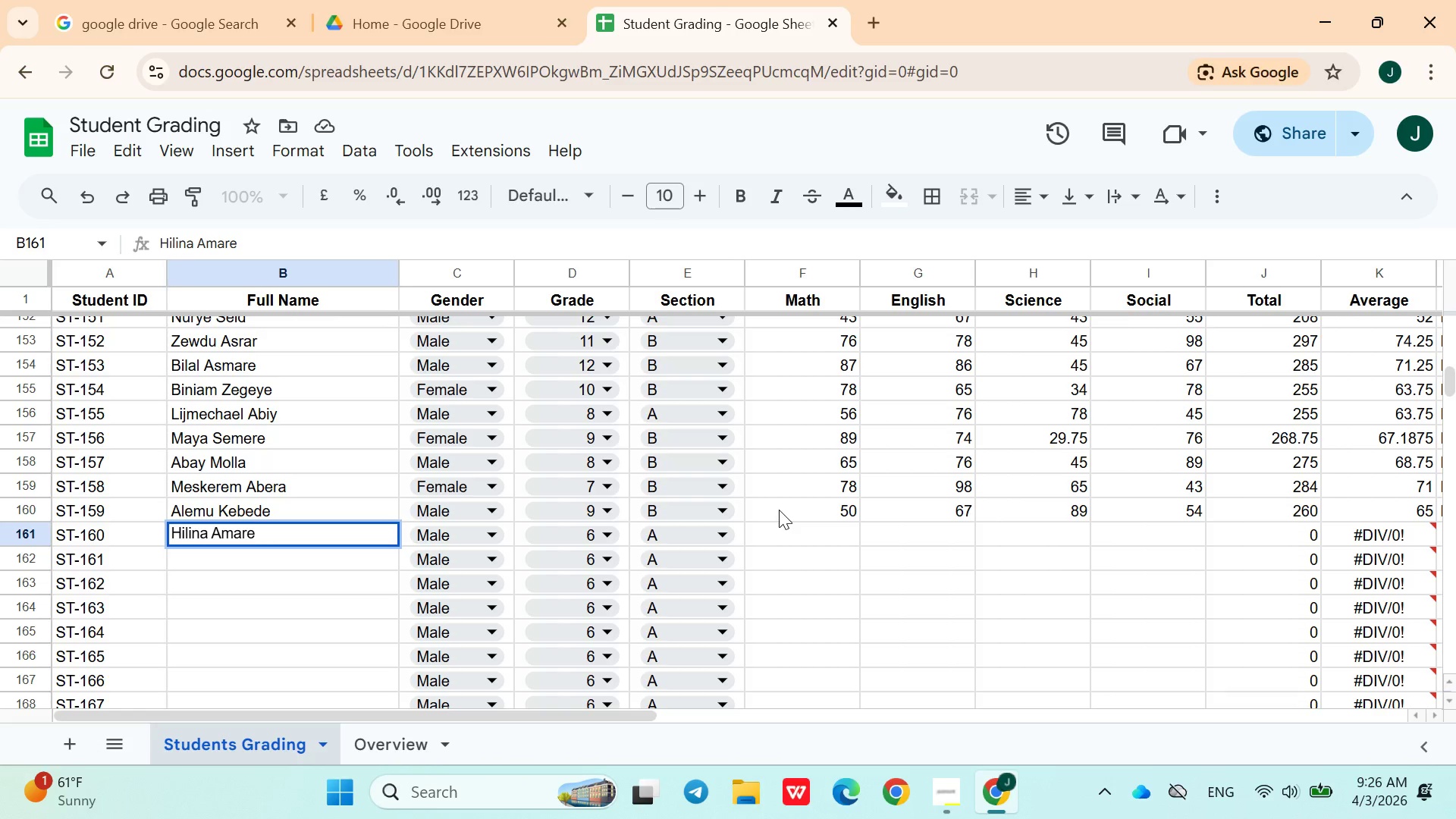 
left_click([485, 538])
 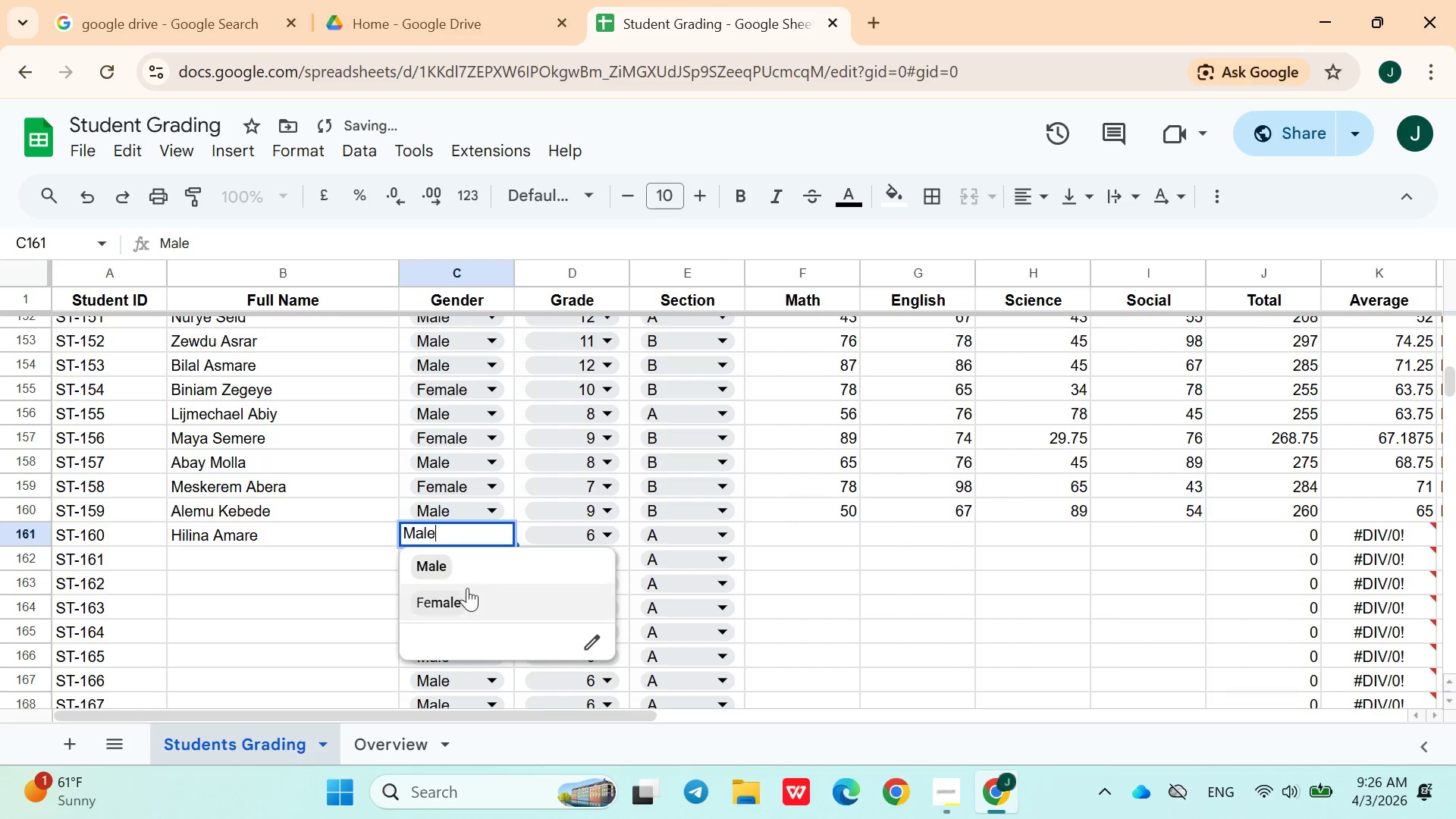 
left_click([467, 592])
 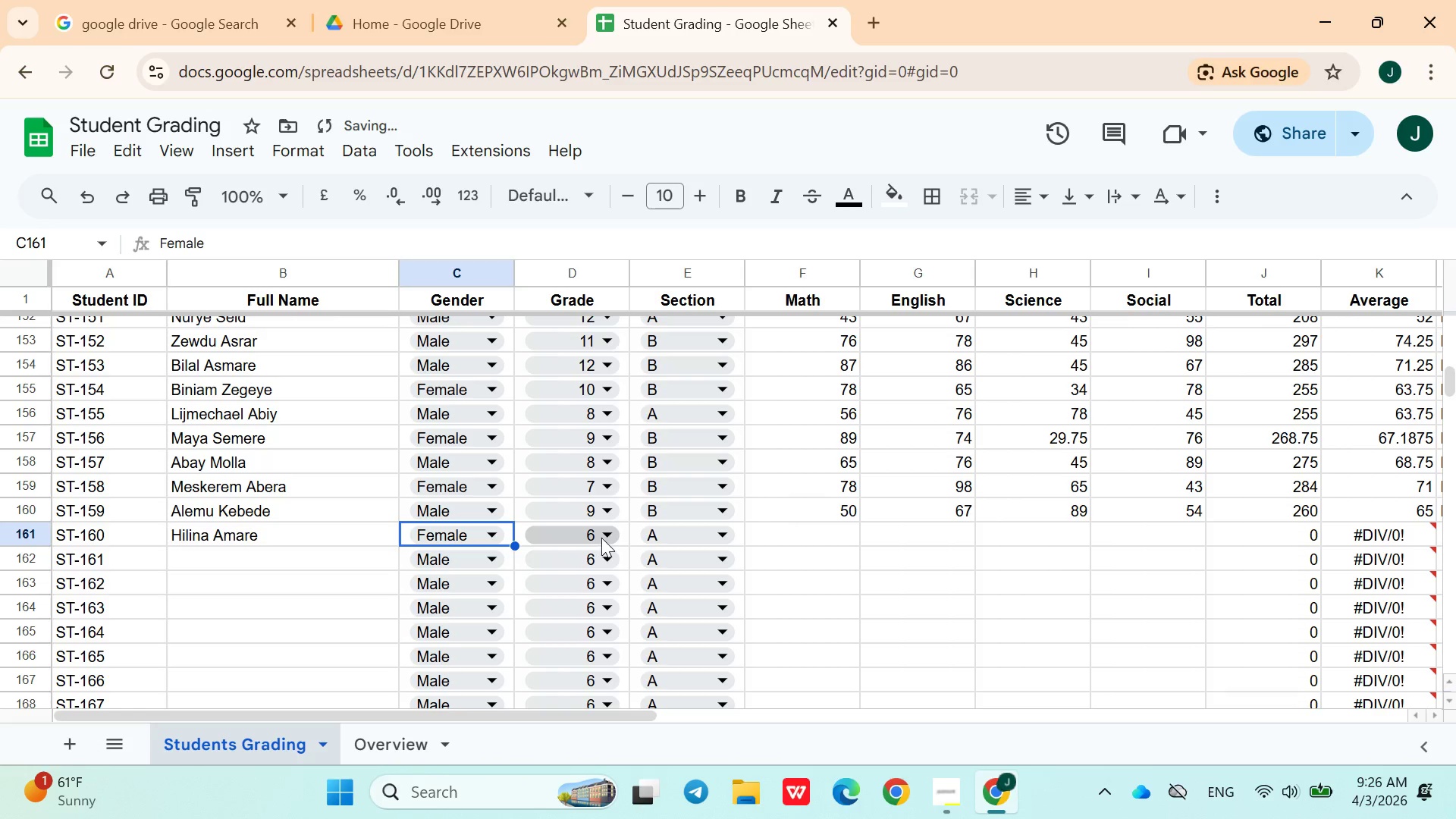 
left_click([605, 537])
 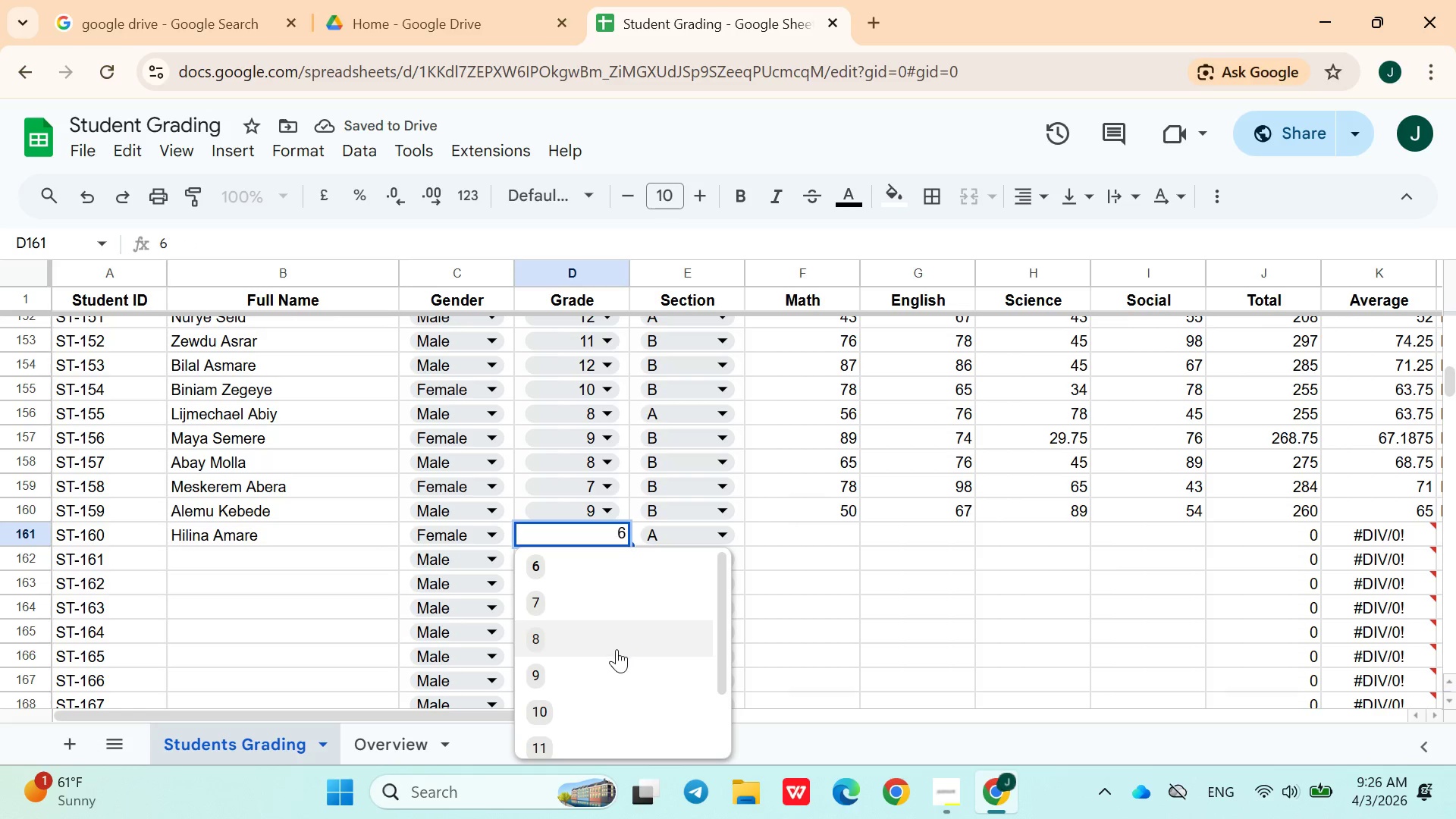 
left_click([613, 649])
 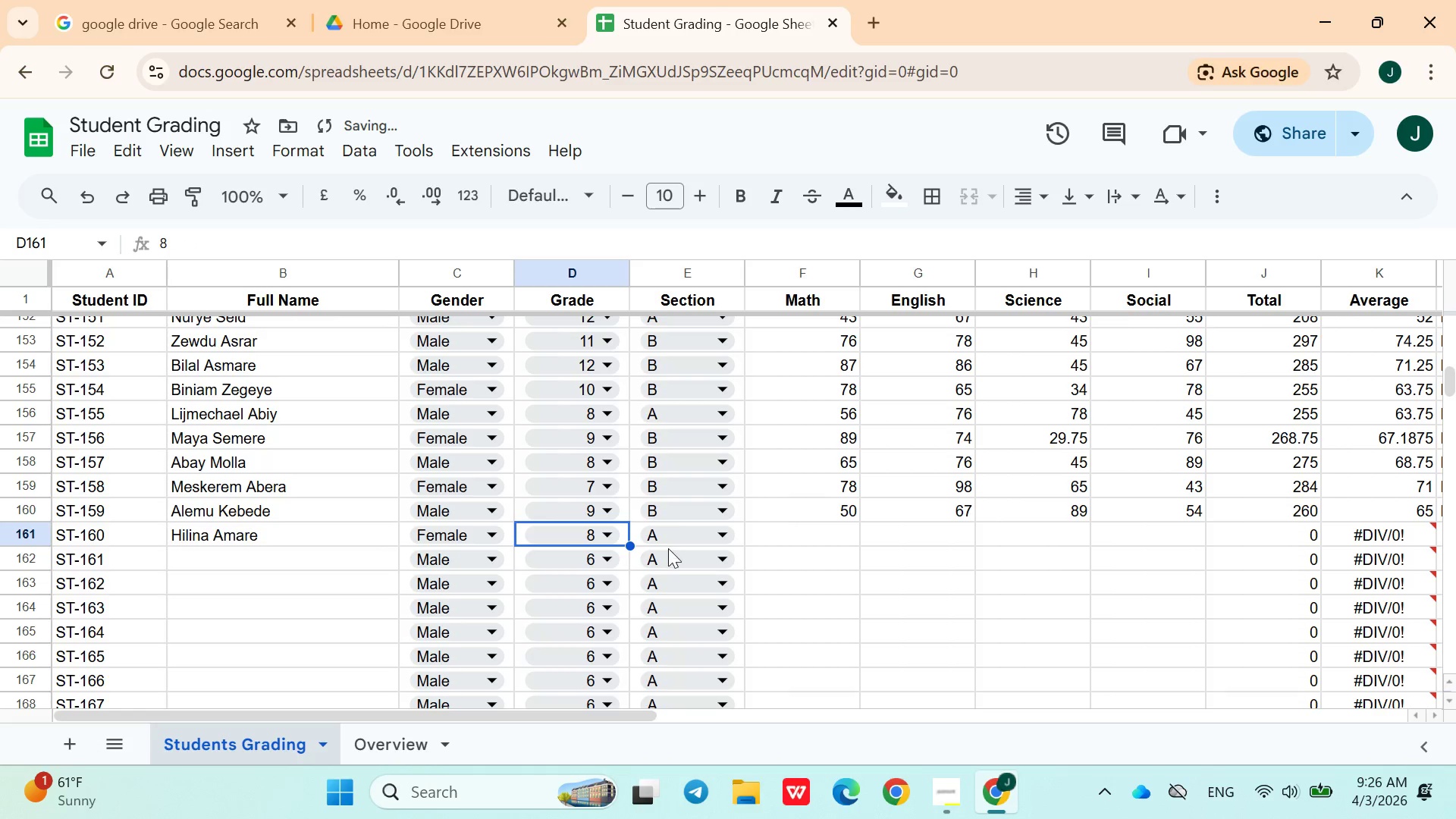 
left_click([668, 548])
 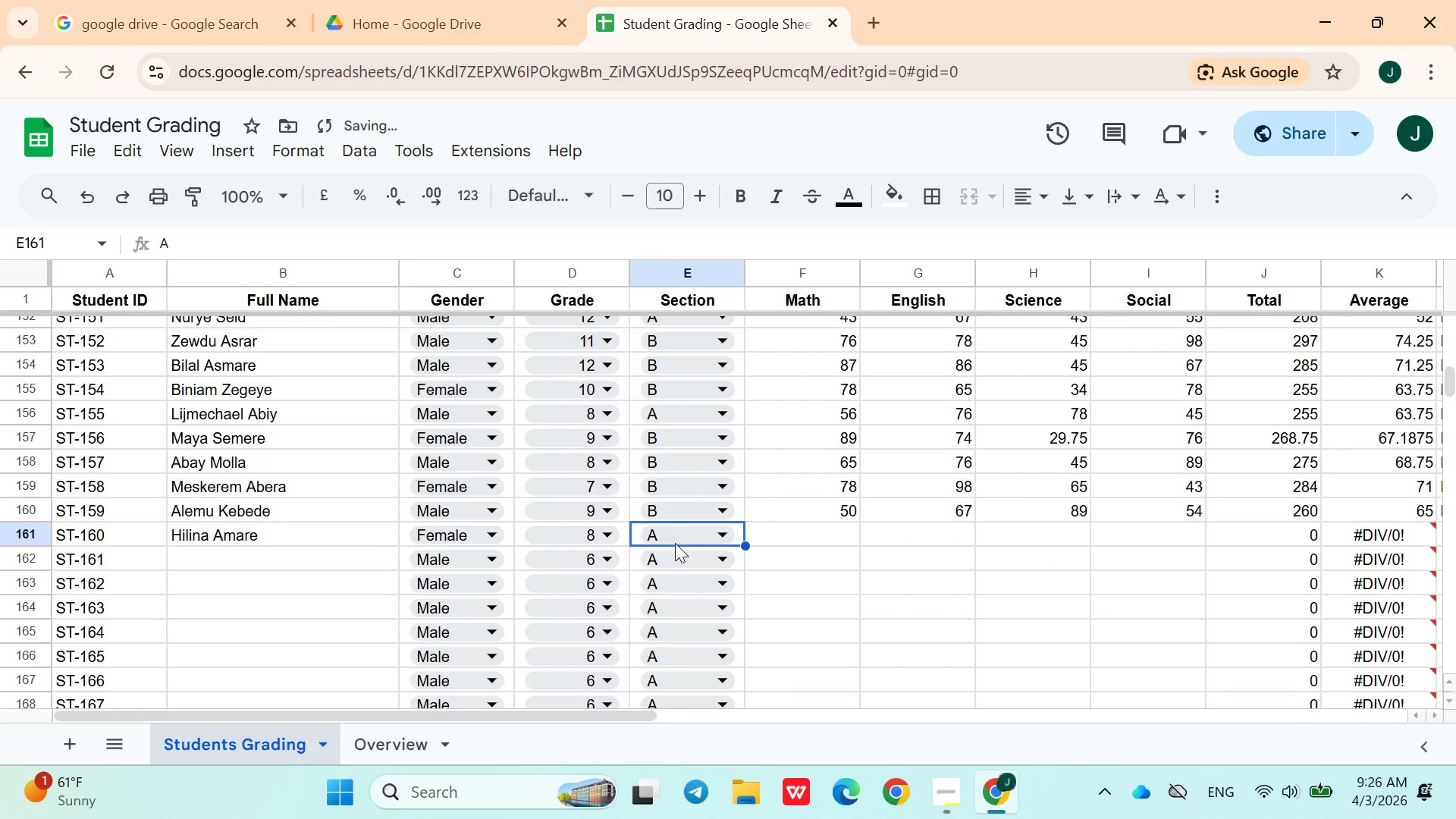 
left_click([686, 536])
 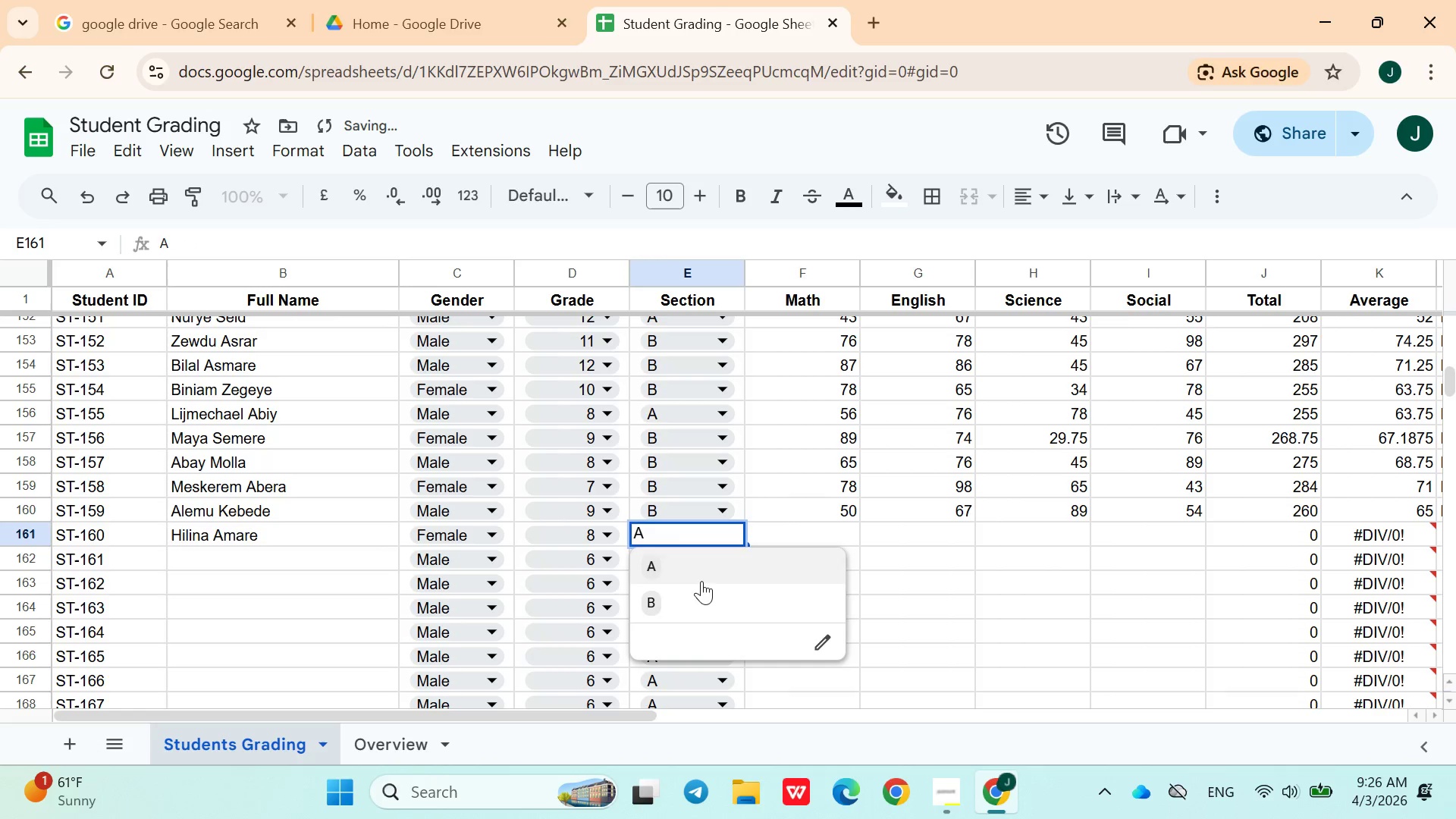 
left_click([700, 586])
 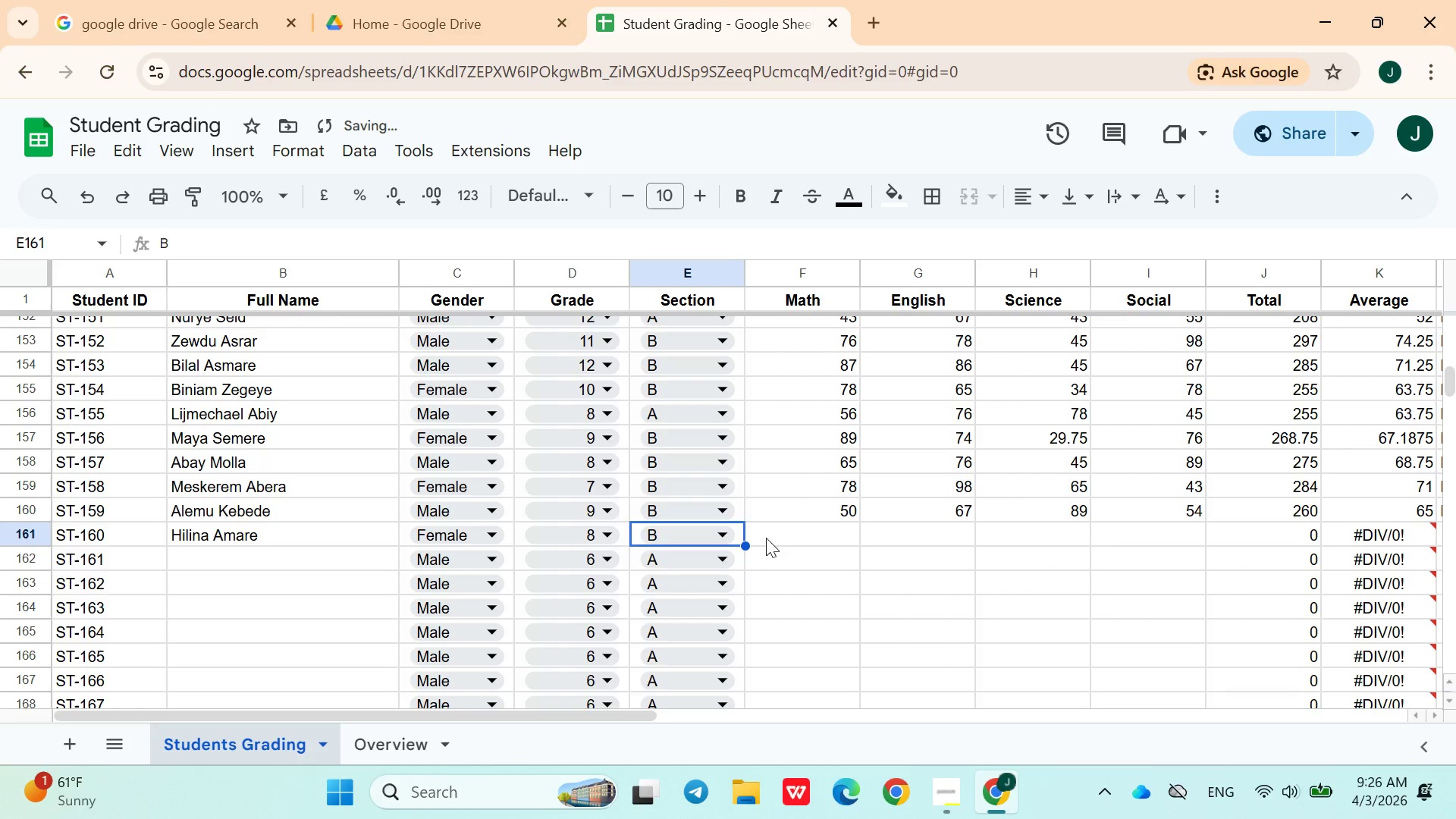 
left_click([771, 536])
 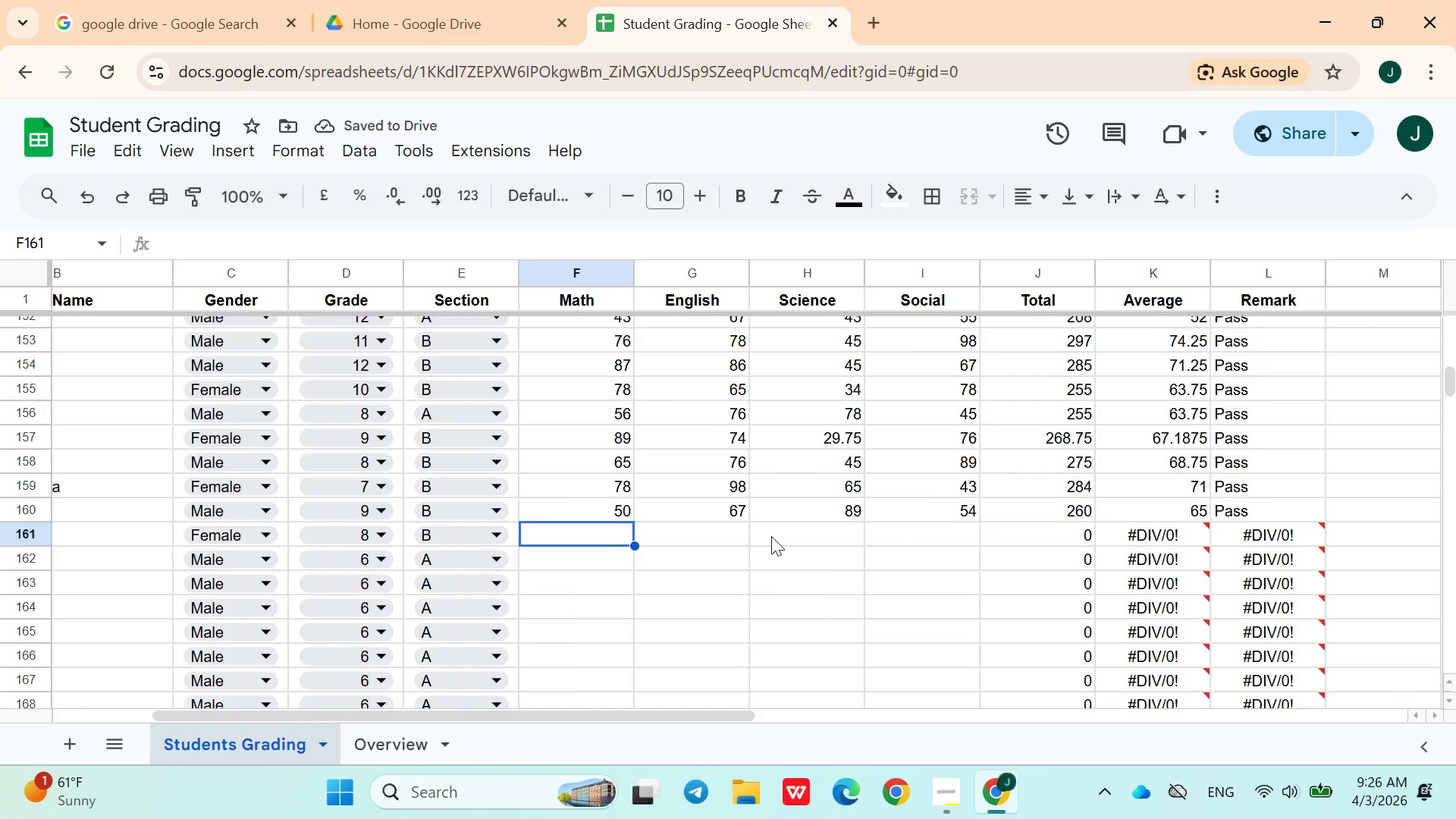 
type(54)
 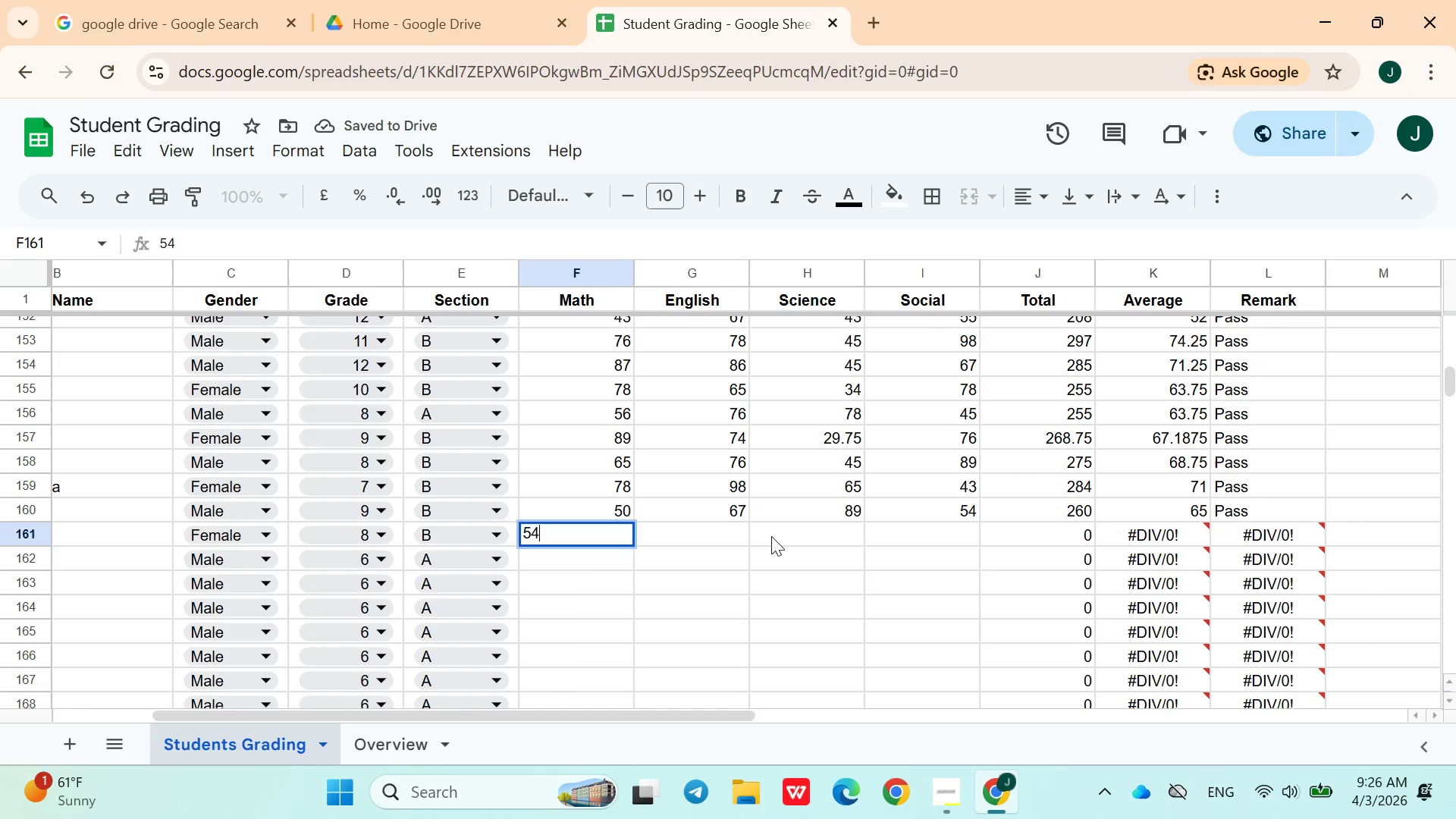 
key(ArrowRight)
 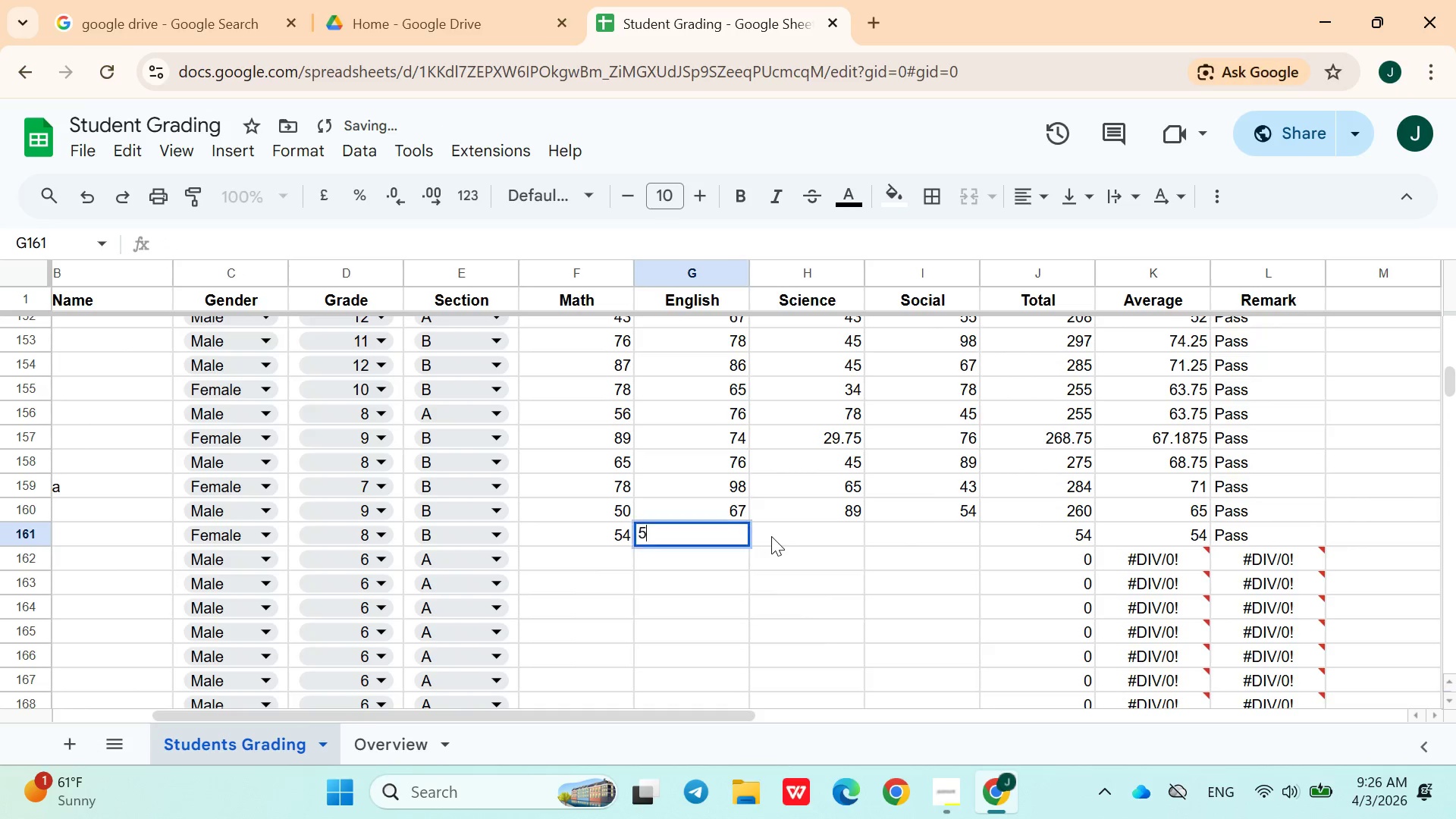 
type(56)
 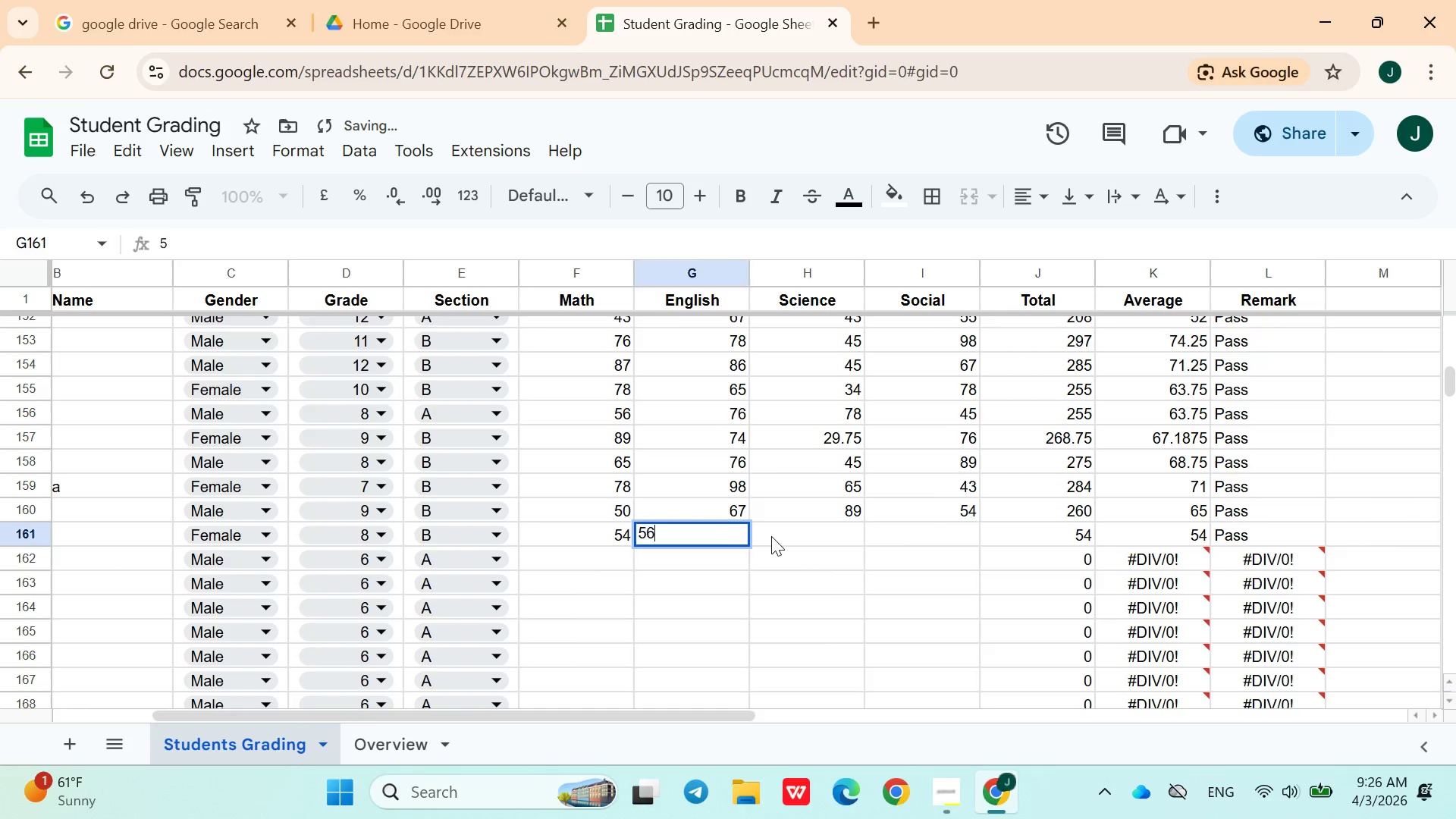 
key(ArrowRight)
 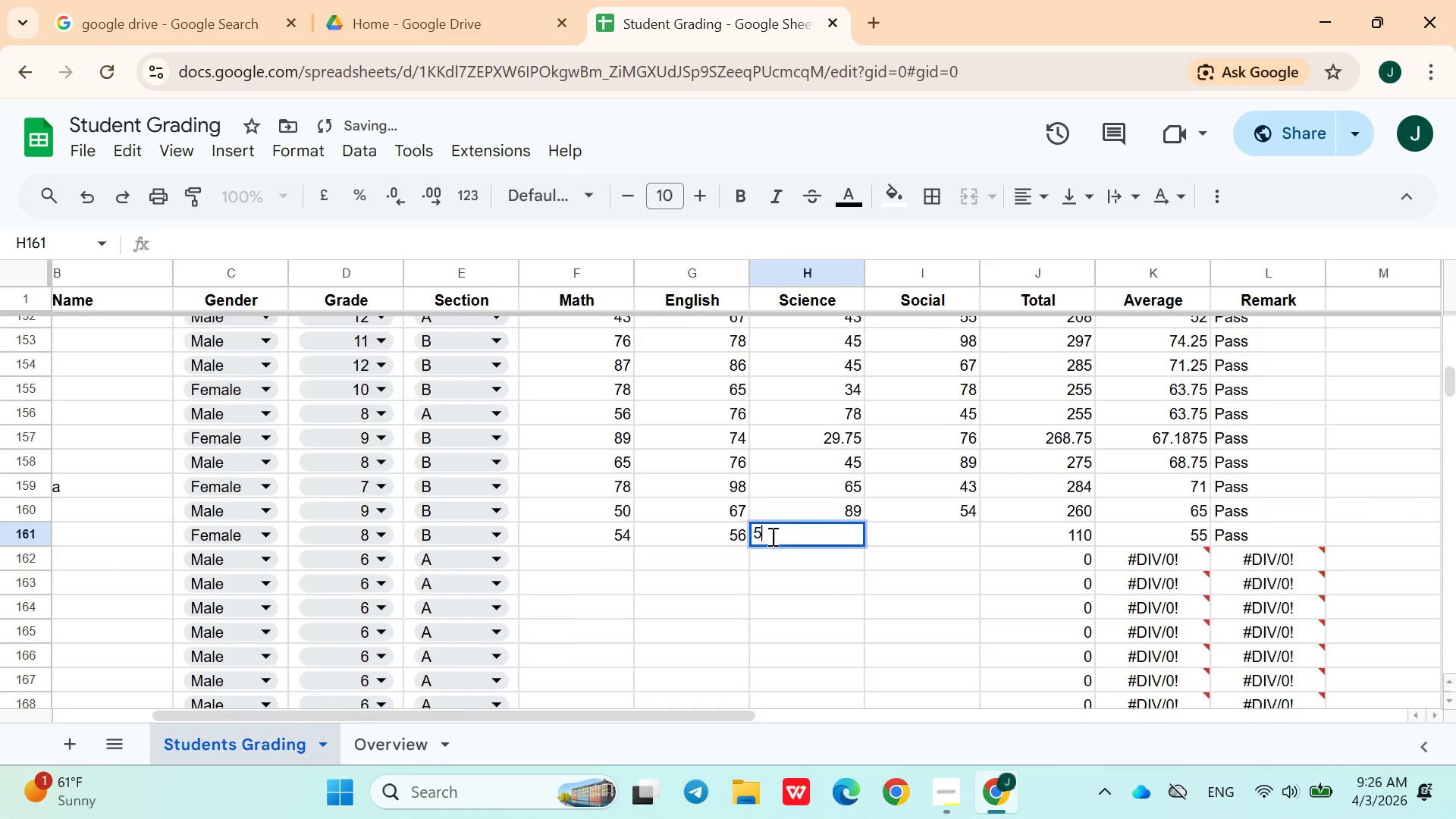 
type(55)
 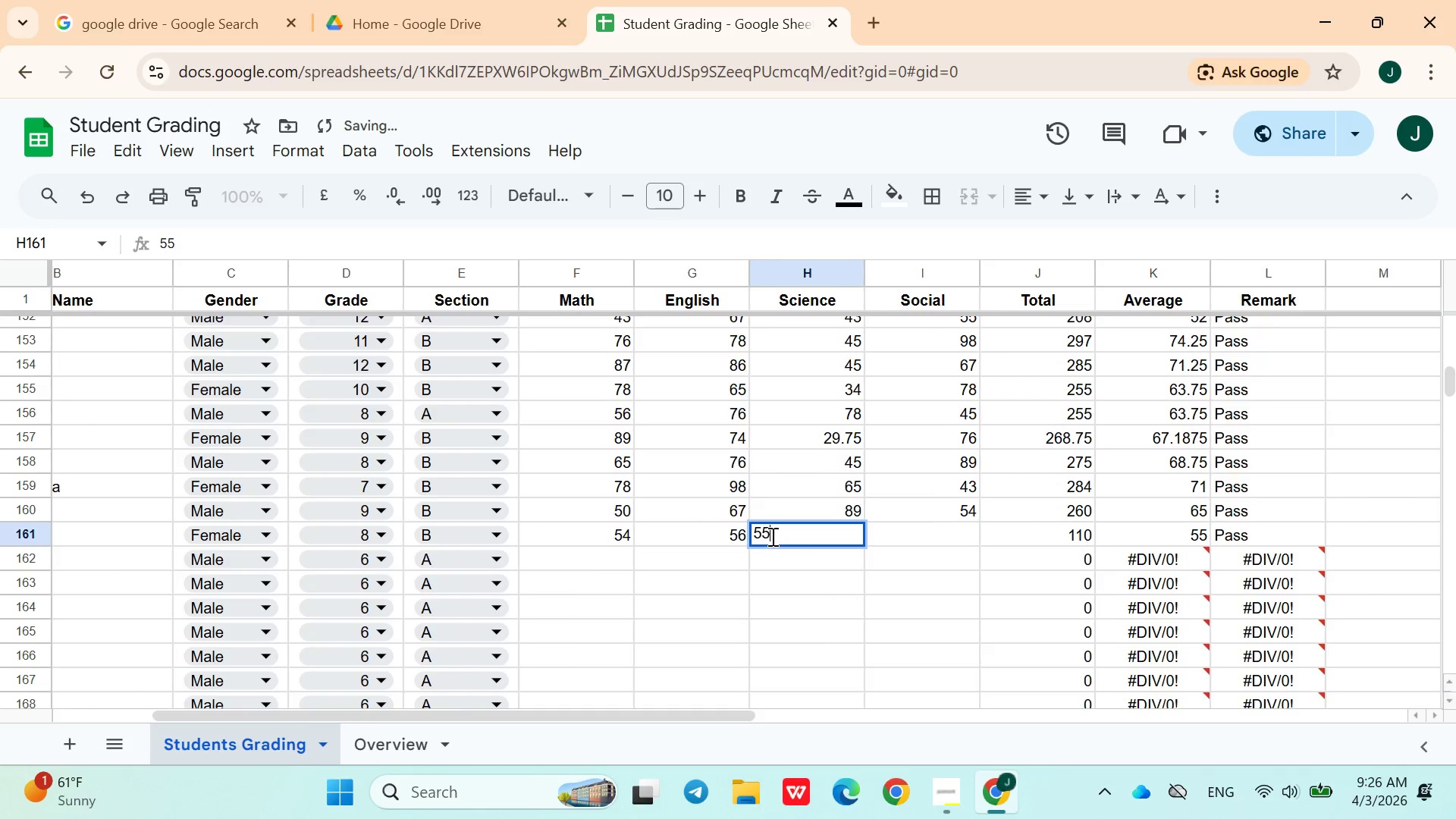 
key(ArrowRight)
 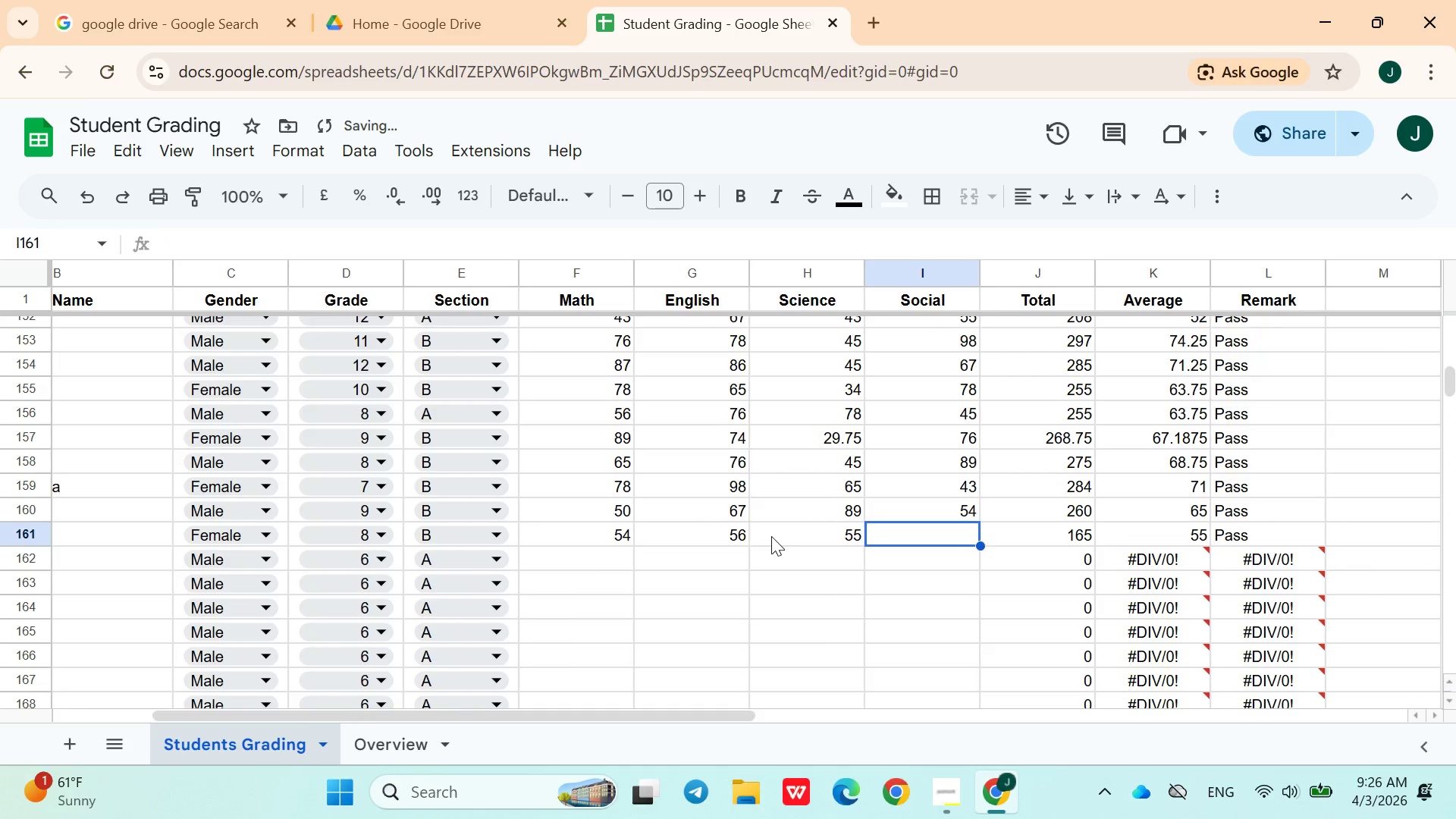 
type(43)
 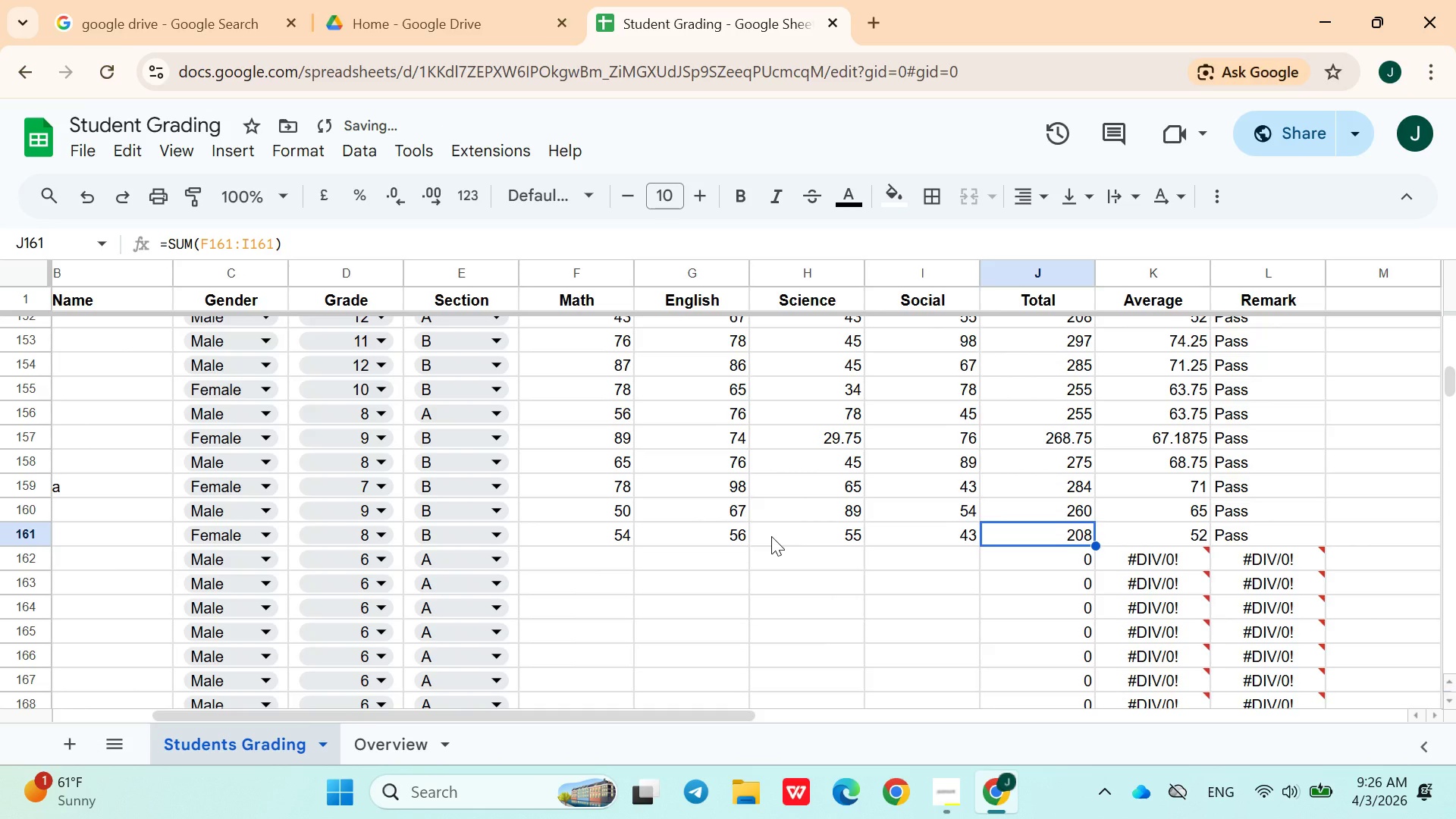 
left_click([771, 536])
 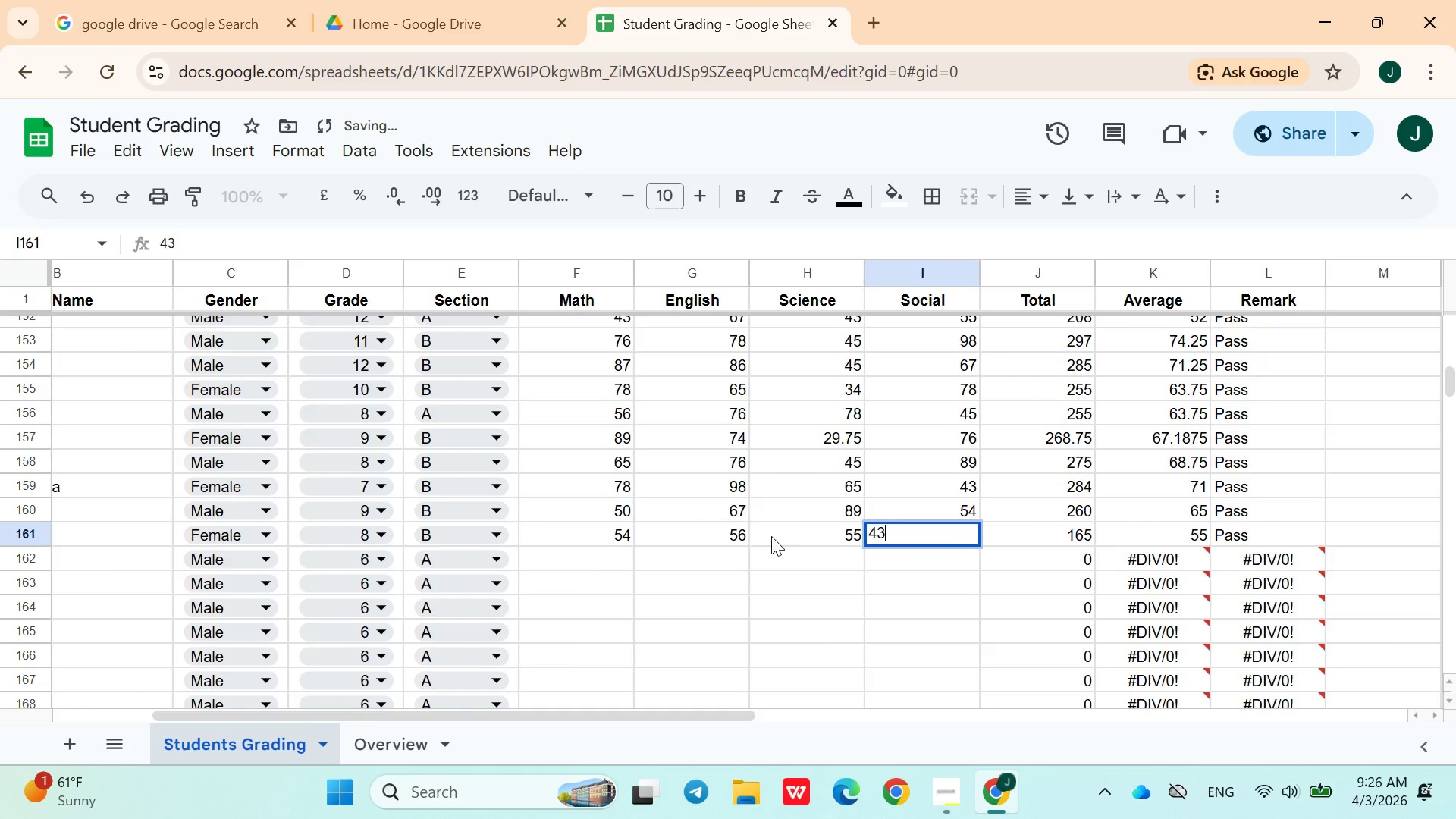 
key(ArrowRight)
 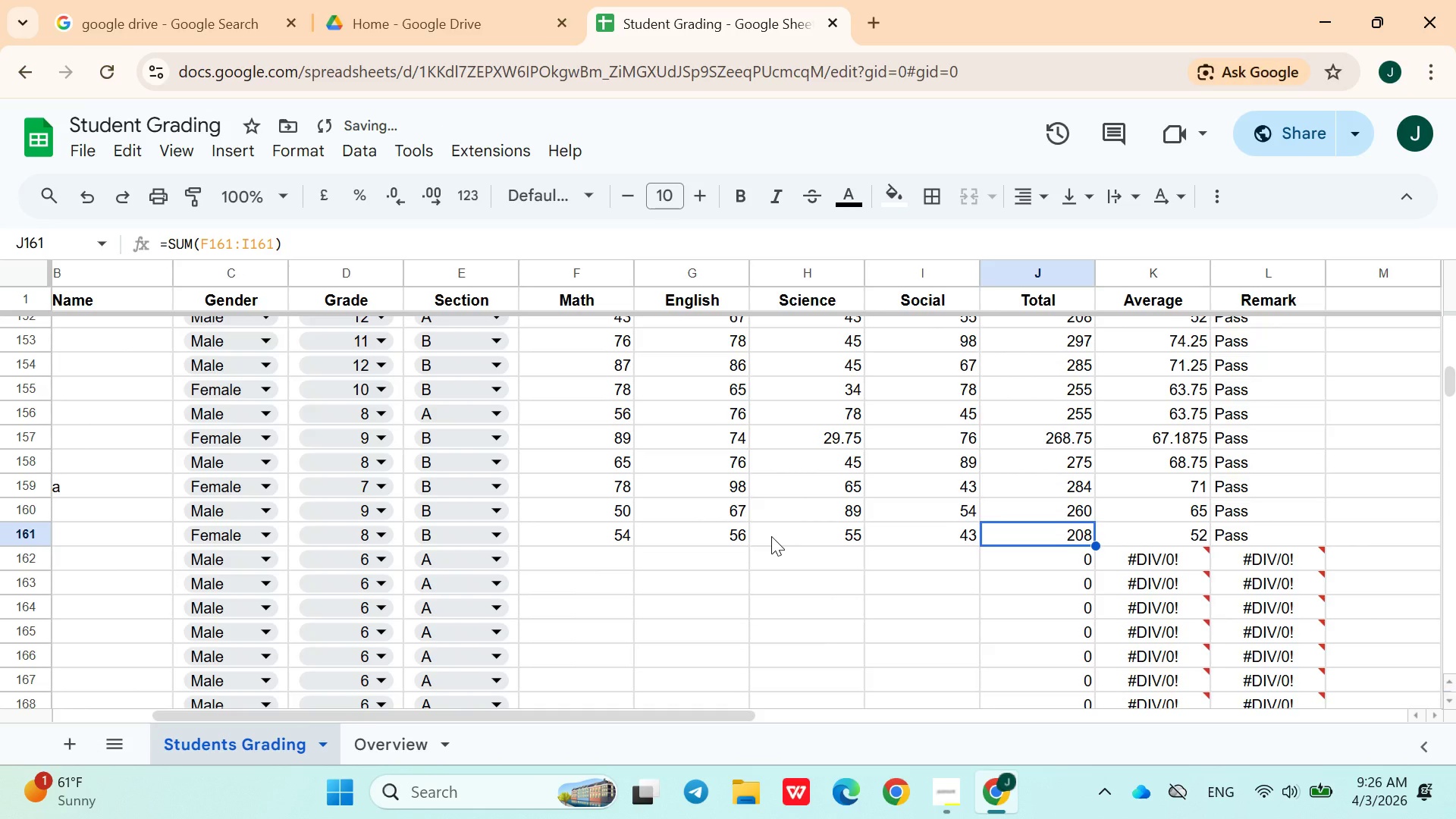 
key(ArrowDown)
 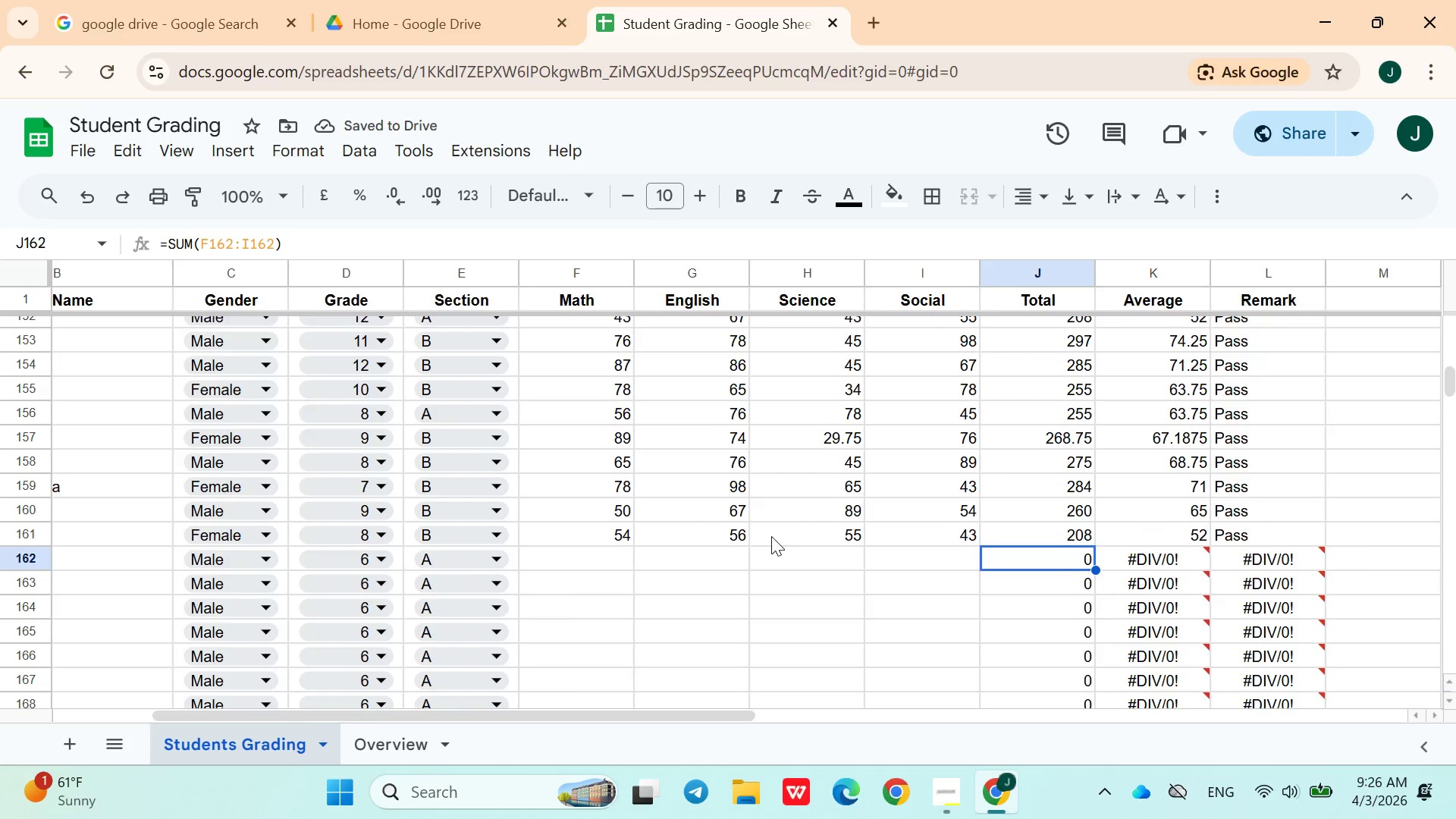 
hold_key(key=ArrowLeft, duration=0.86)
 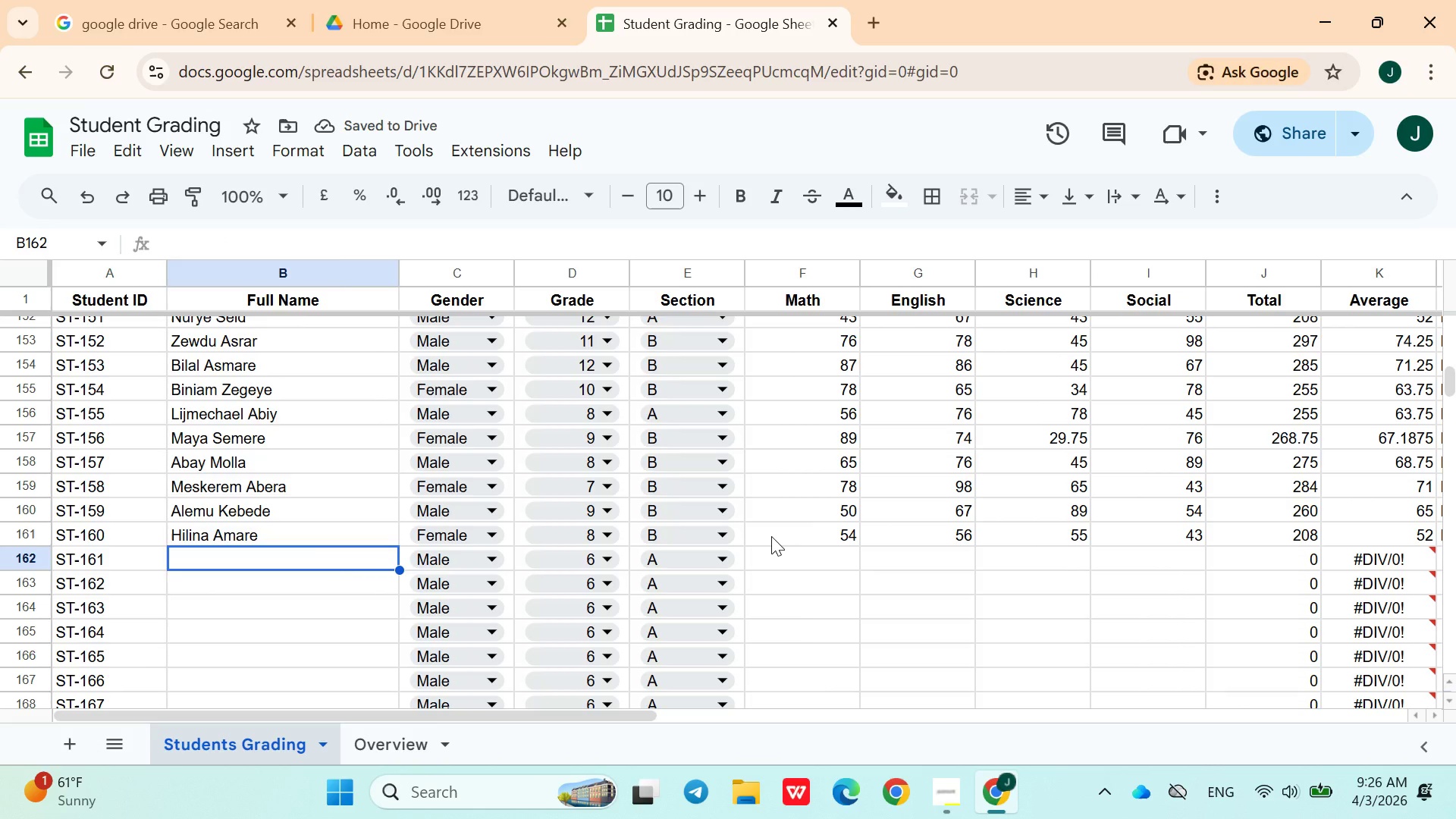 
key(ArrowRight)
 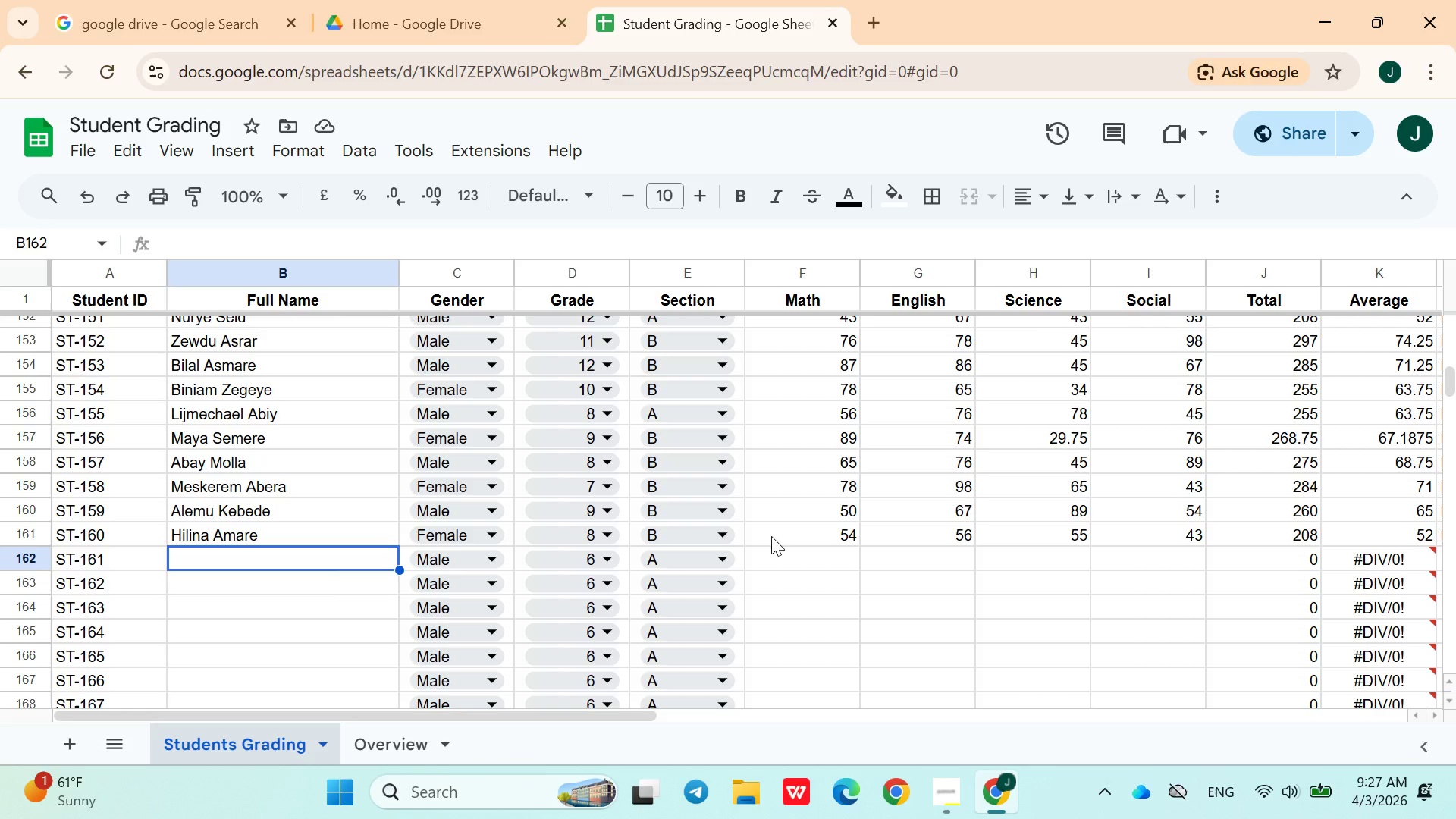 
wait(58.91)
 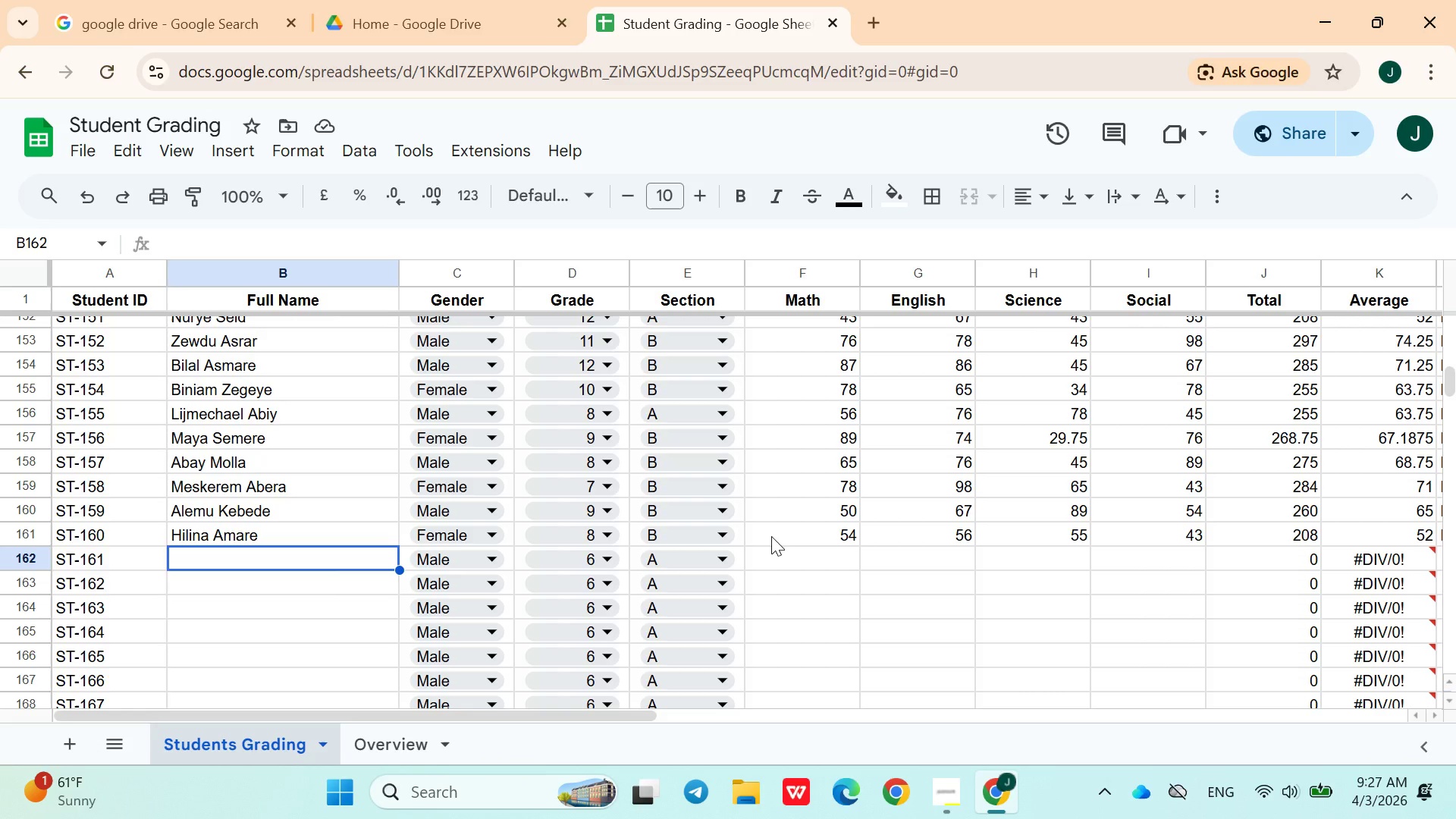 
left_click_drag(start_coordinate=[771, 536], to_coordinate=[789, 676])
 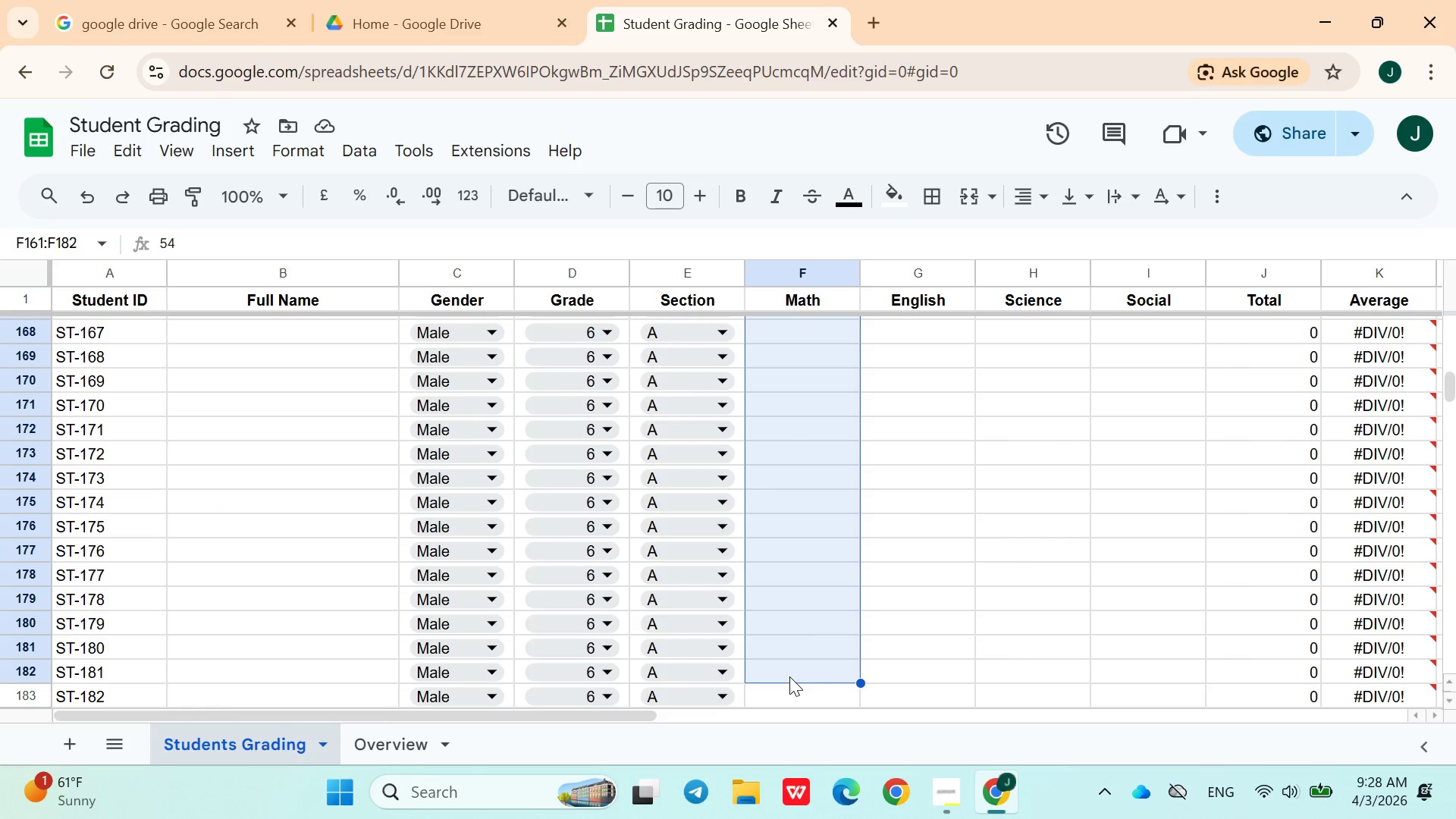 
left_click([789, 676])
 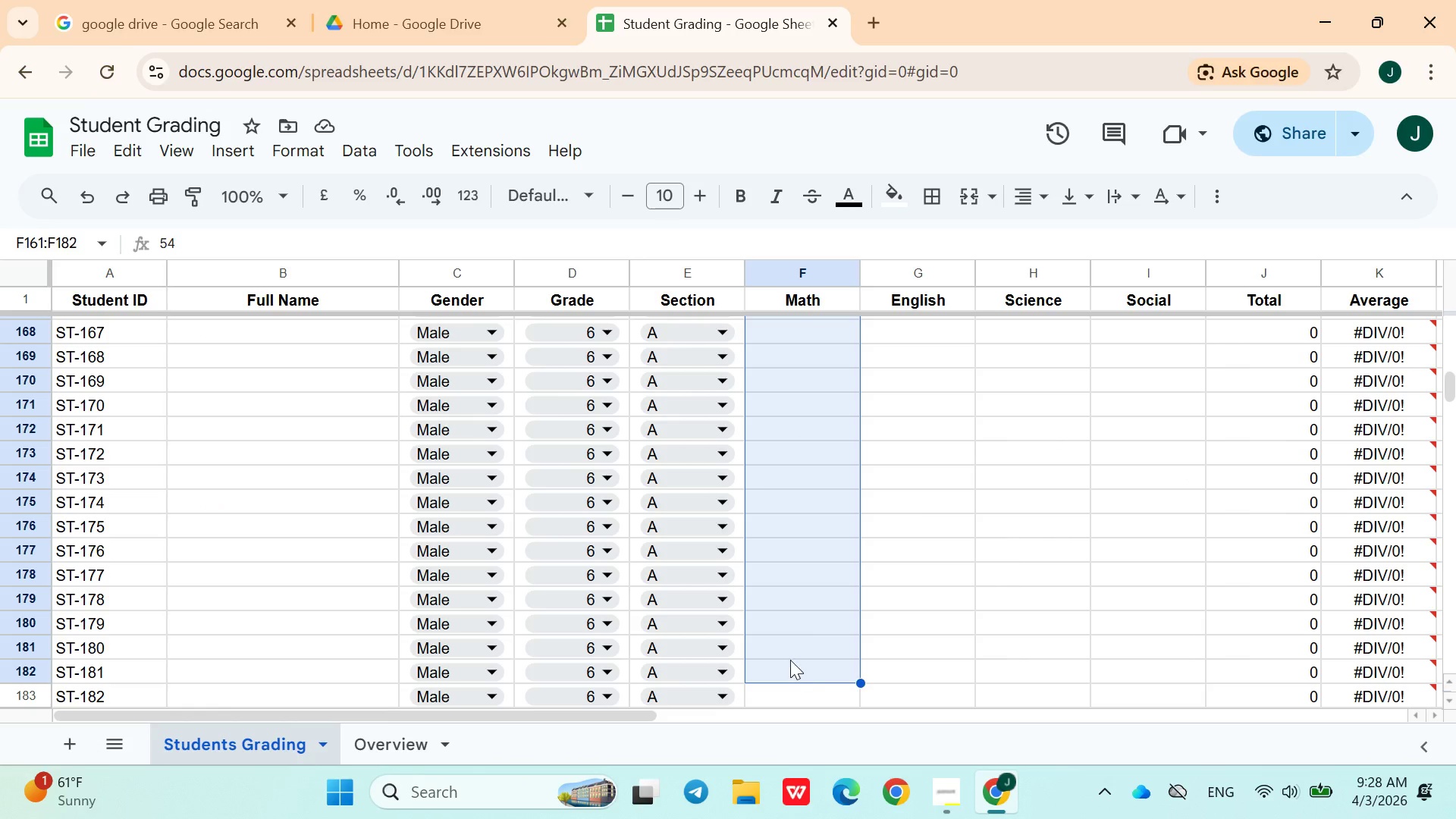 
left_click([790, 657])
 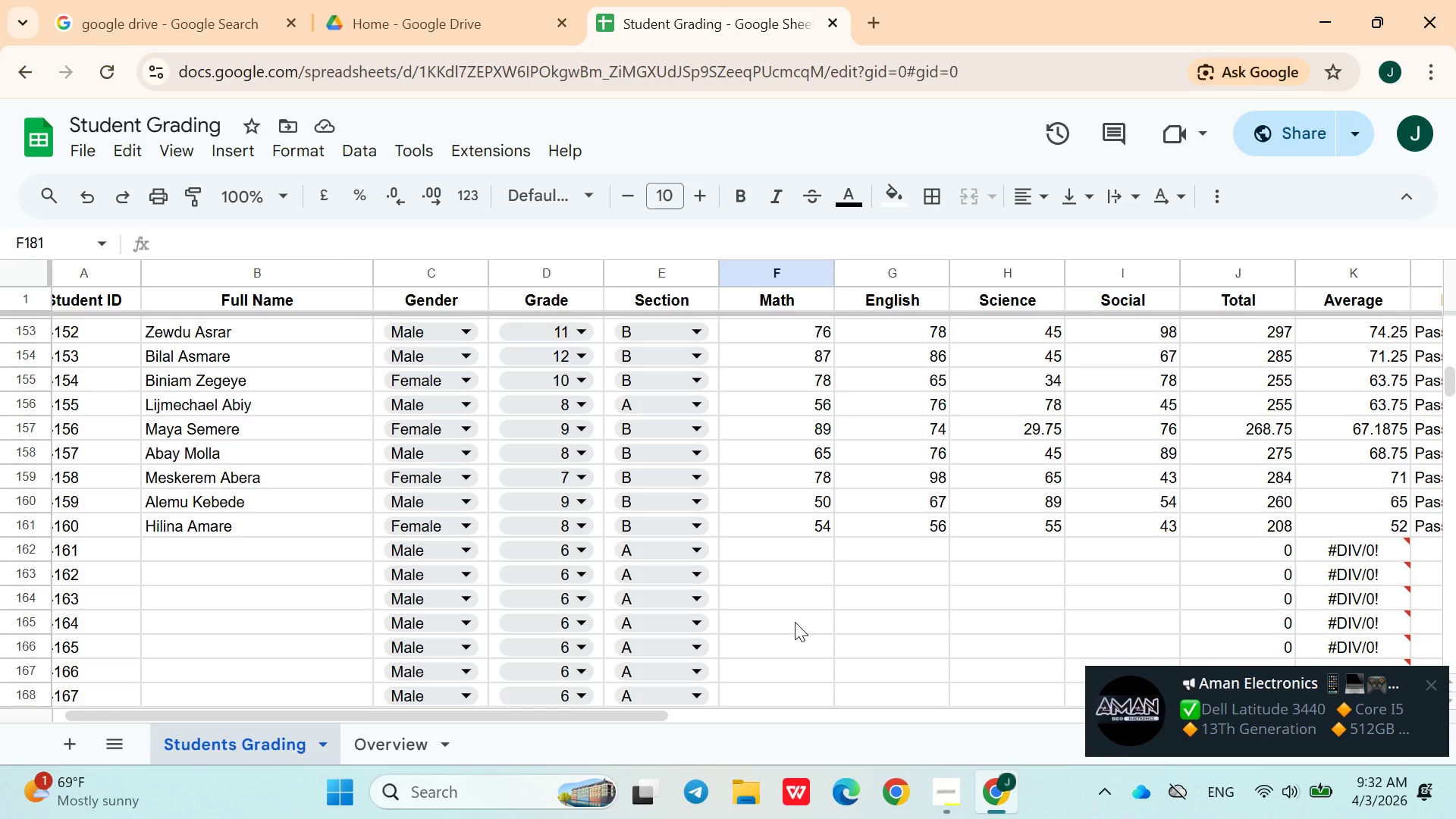 
wait(251.53)
 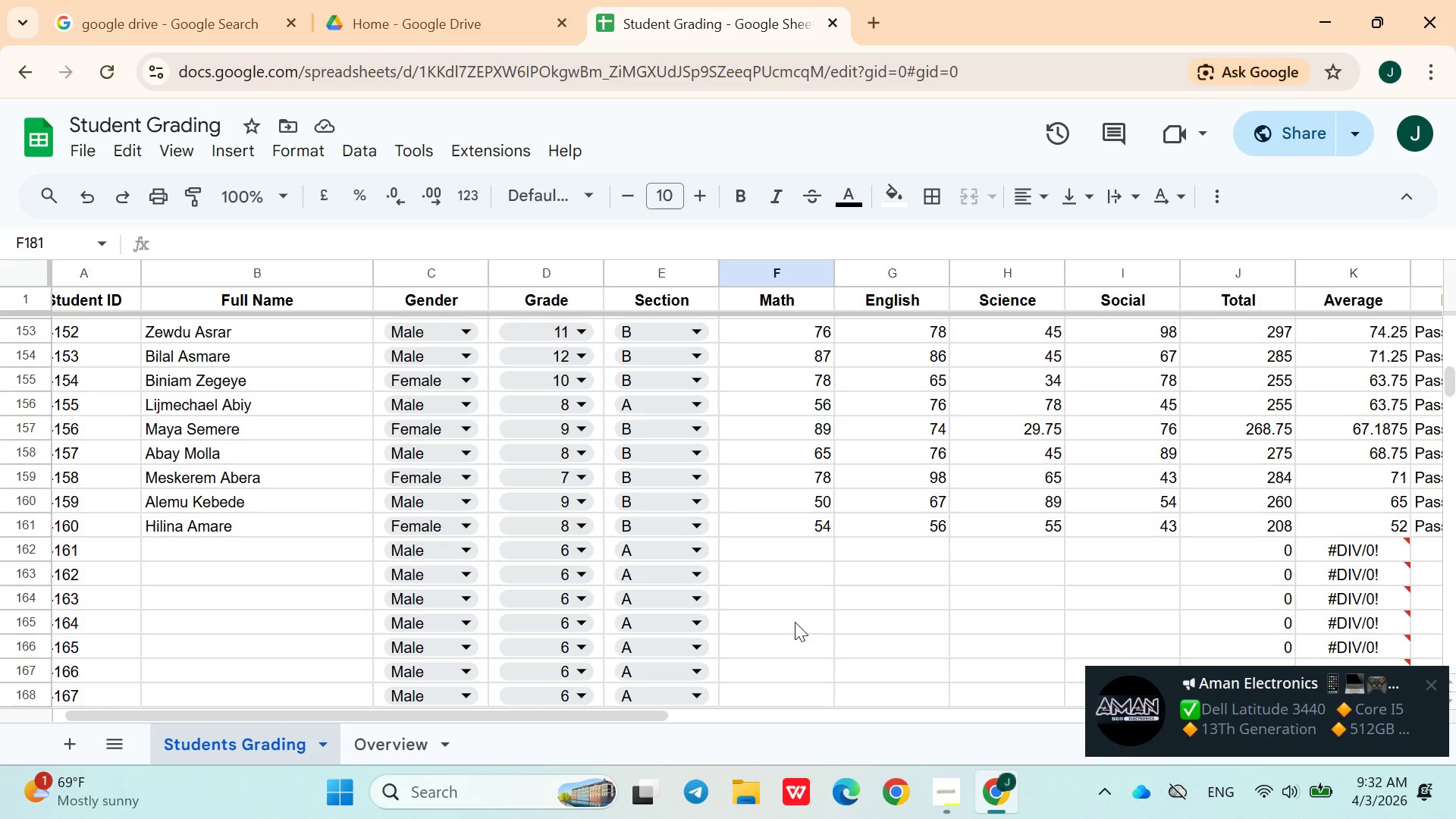 
left_click([1429, 689])
 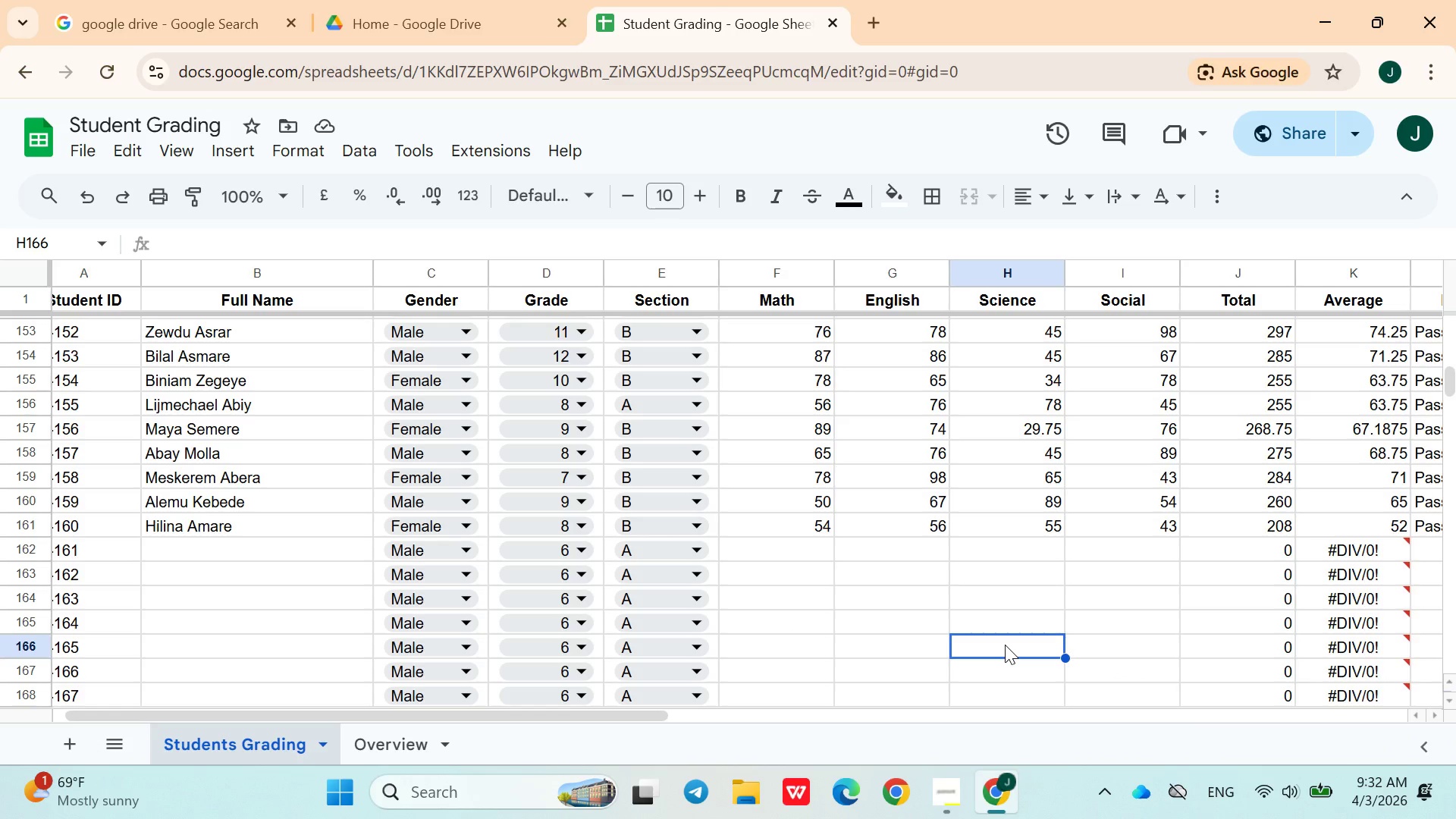 
wait(11.27)
 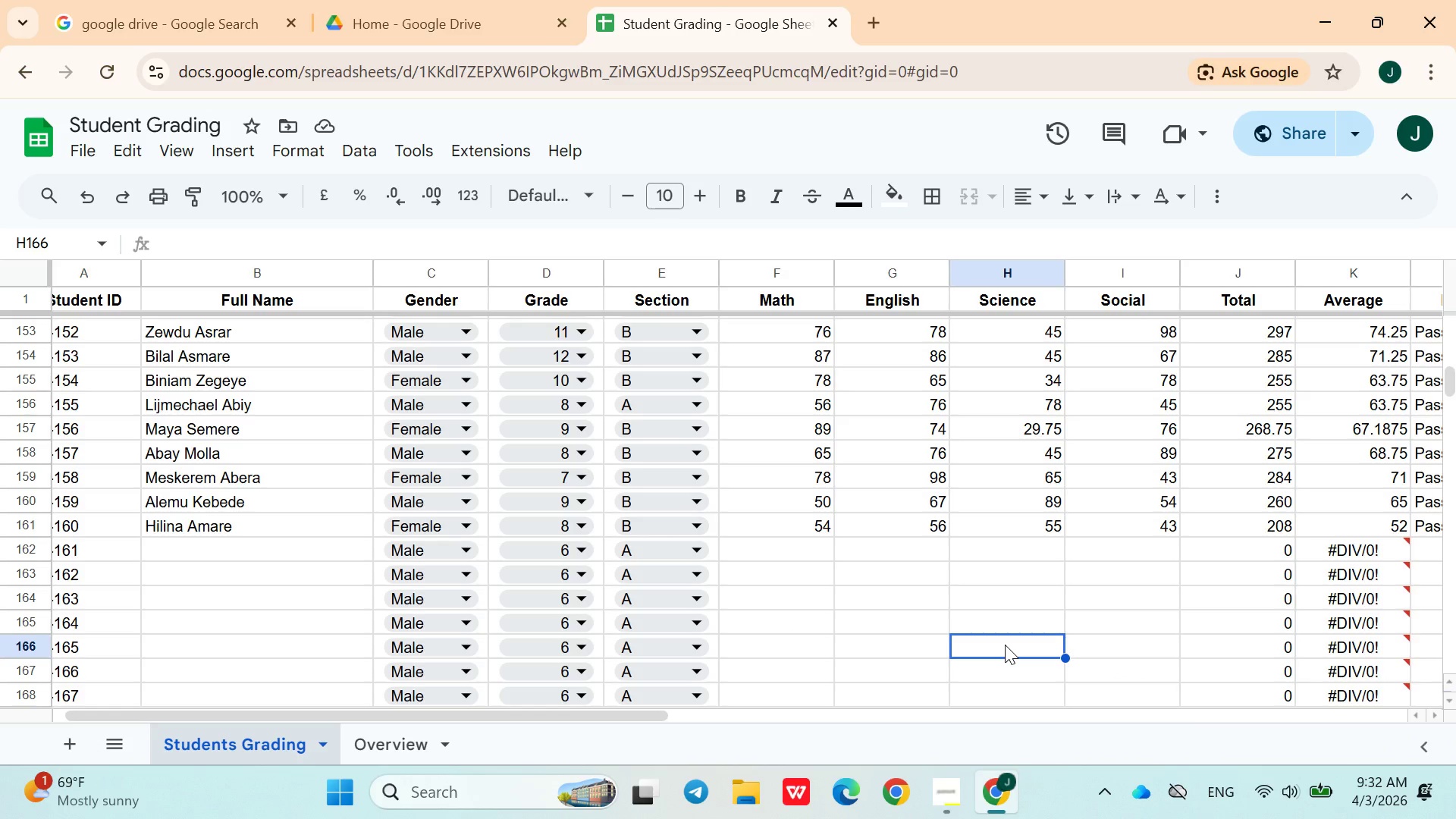 
left_click([337, 558])
 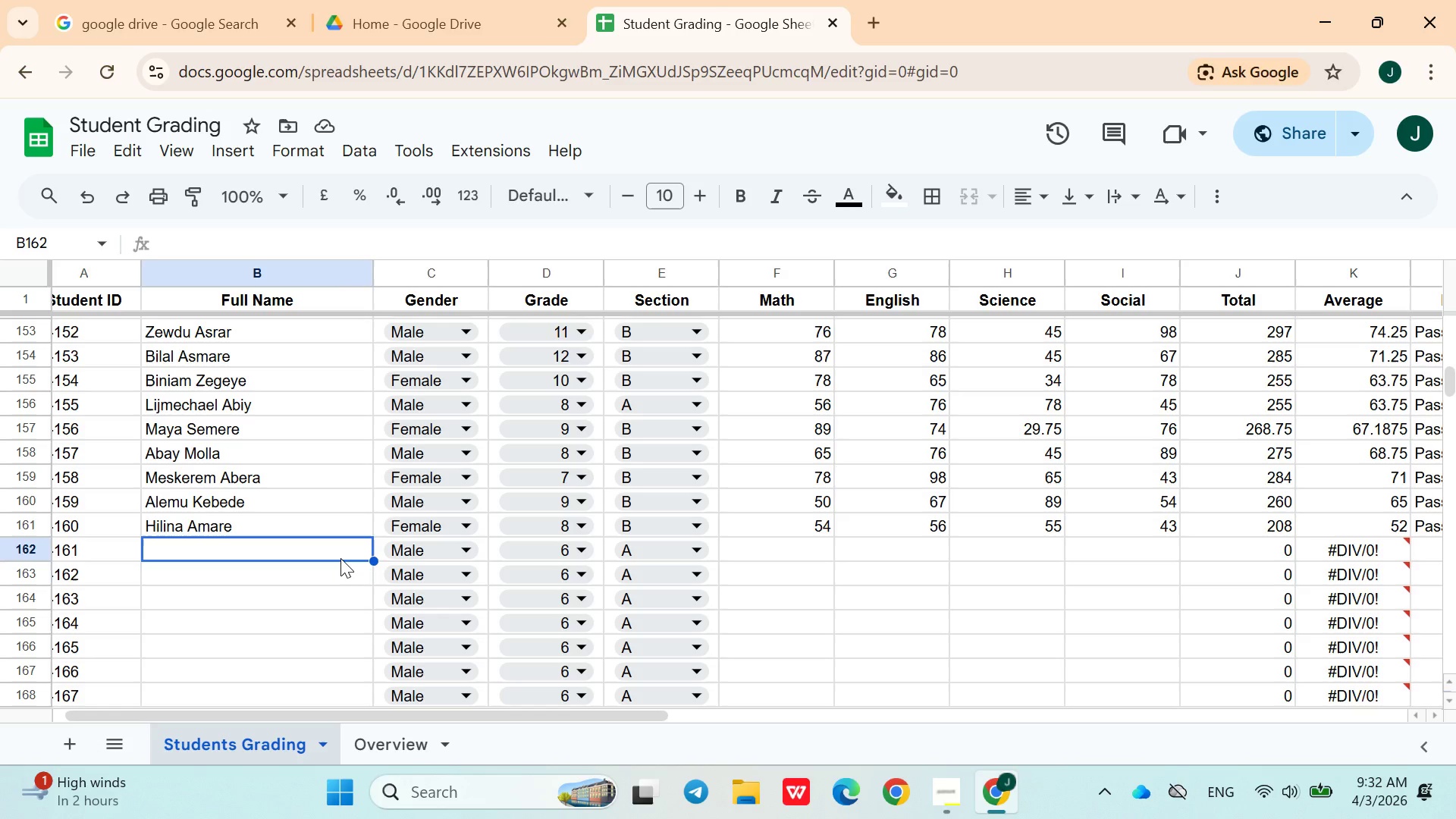 
type(Abel Bs)
key(Backspace)
type(israt)
 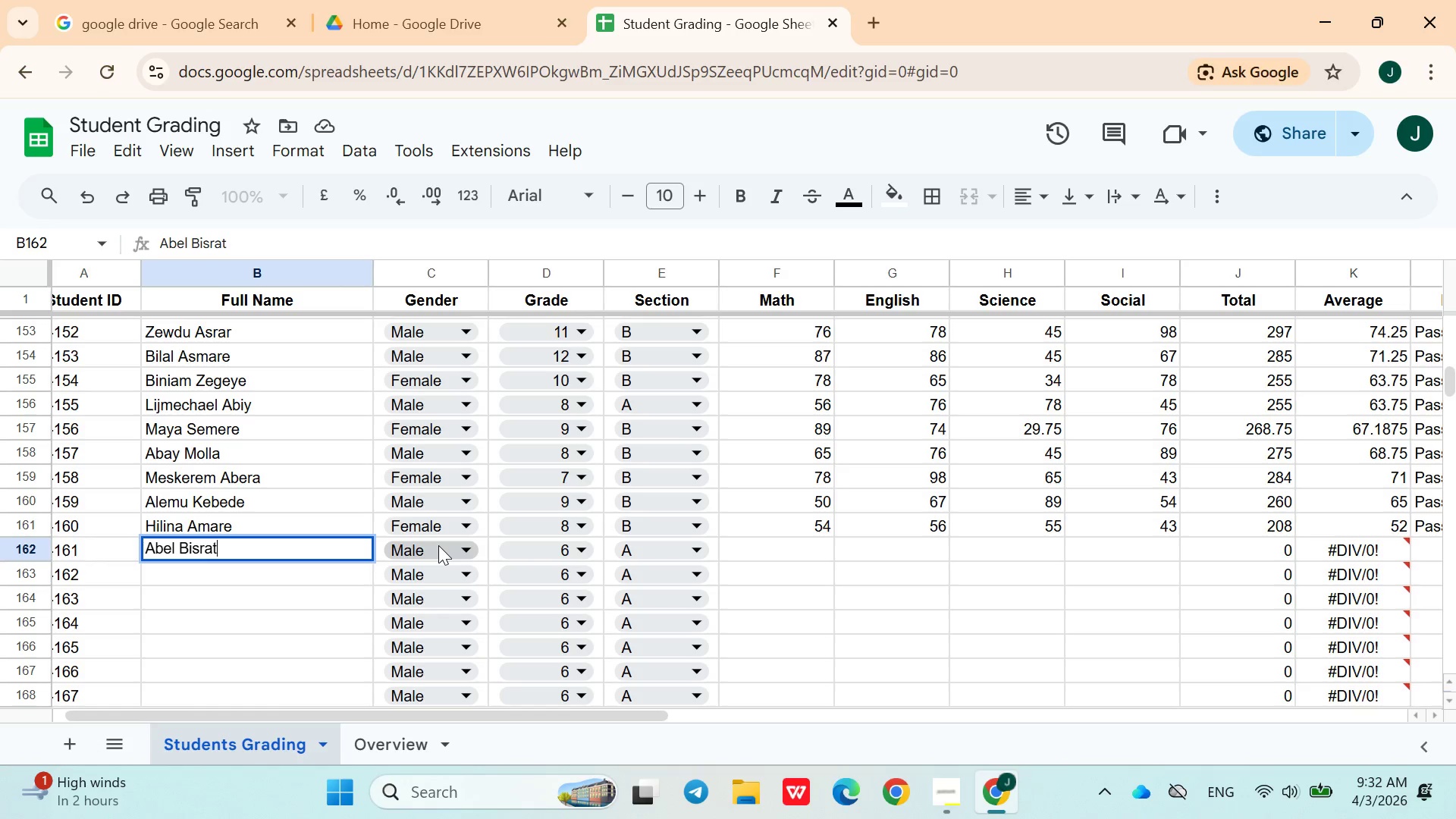 
left_click([505, 548])
 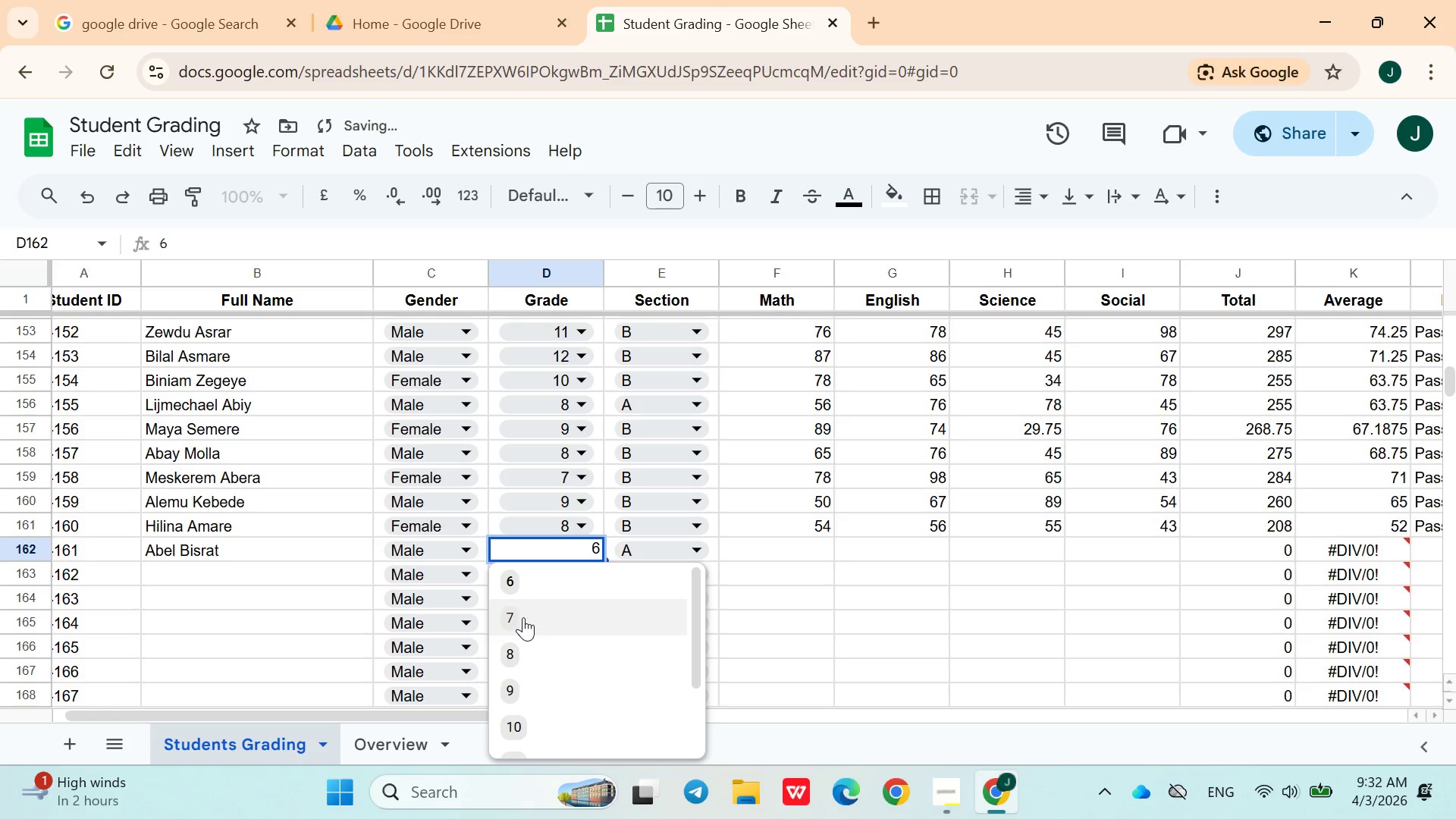 
left_click([523, 619])
 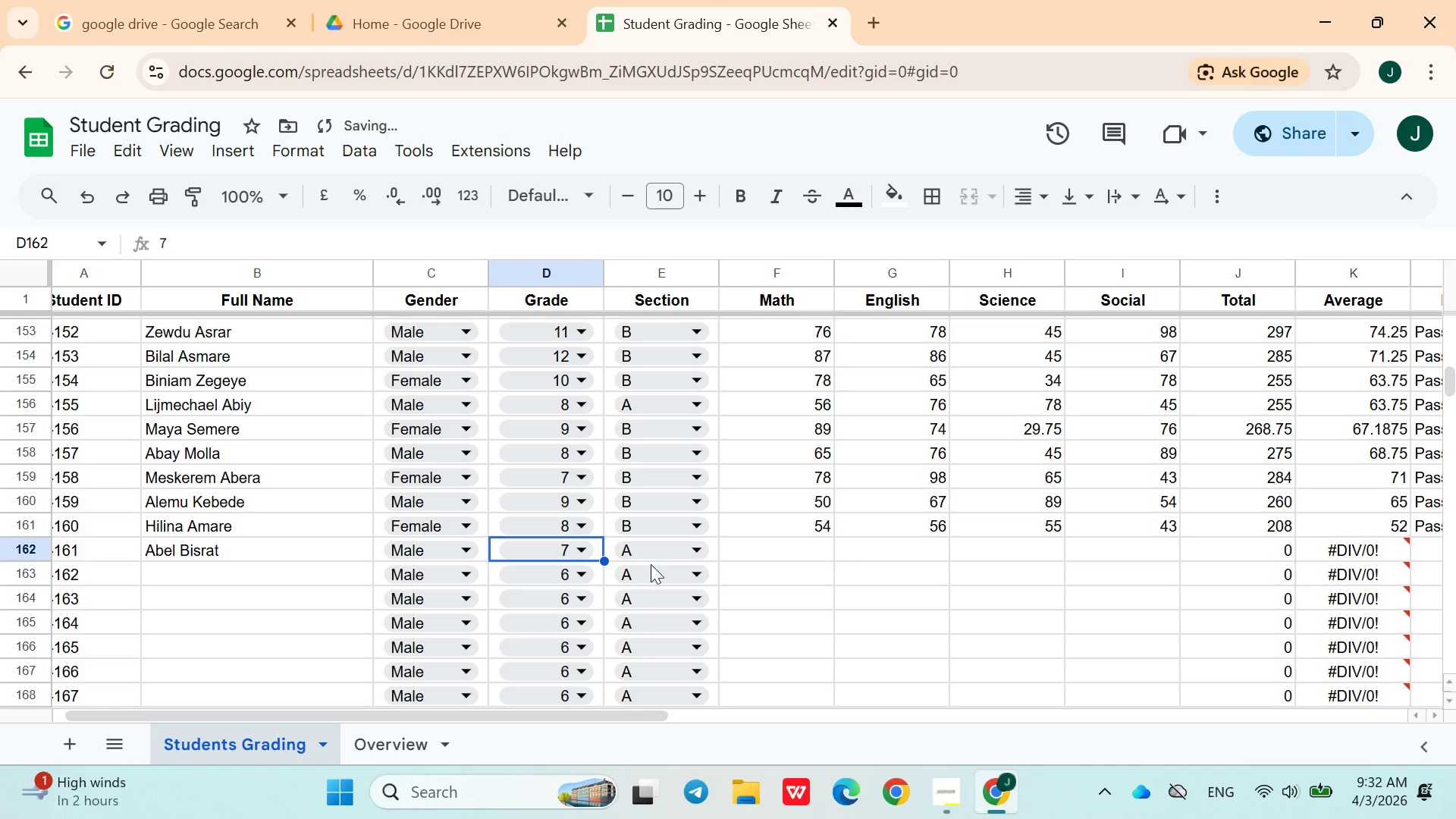 
left_click([742, 554])
 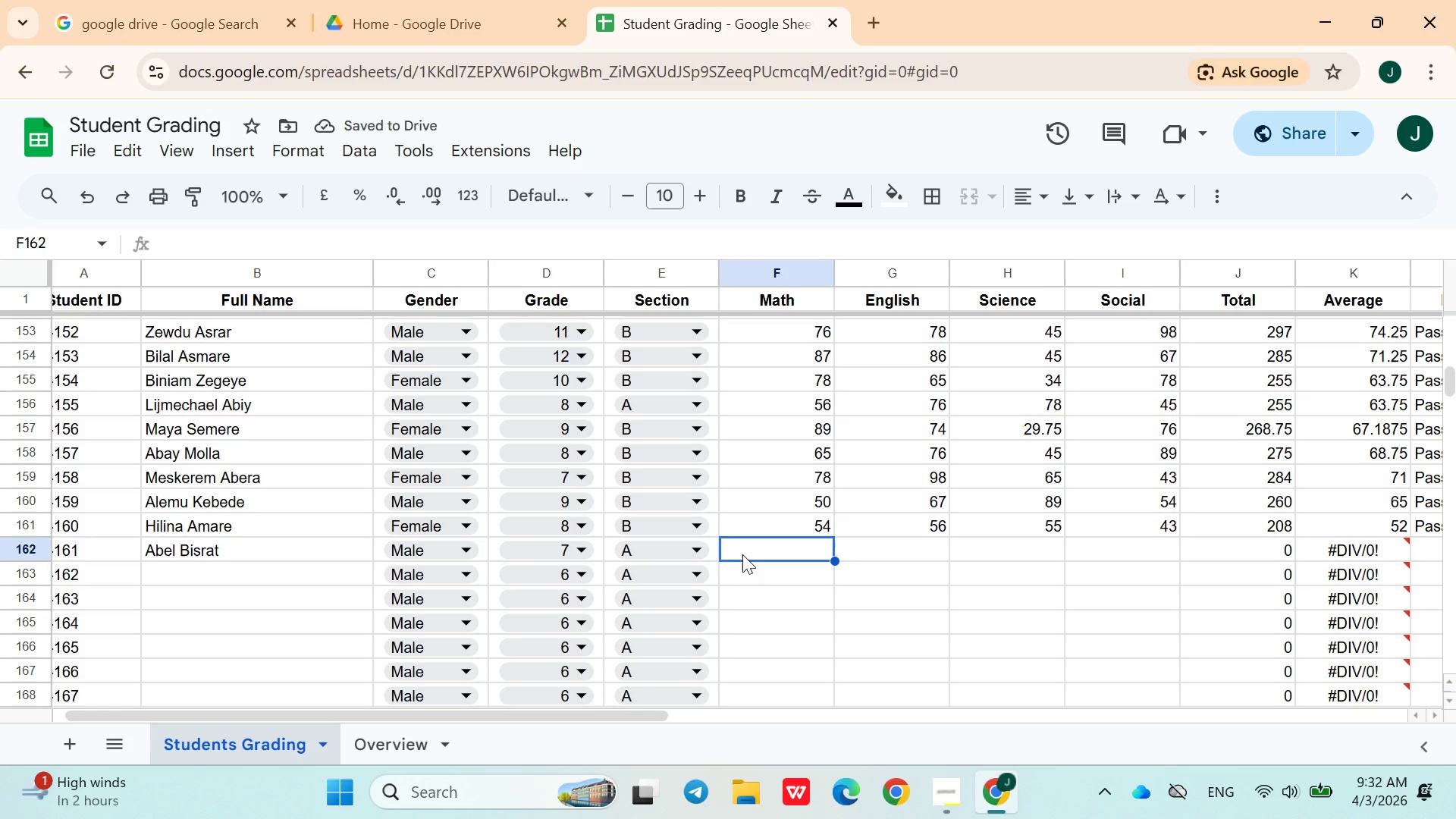 
type(67)
 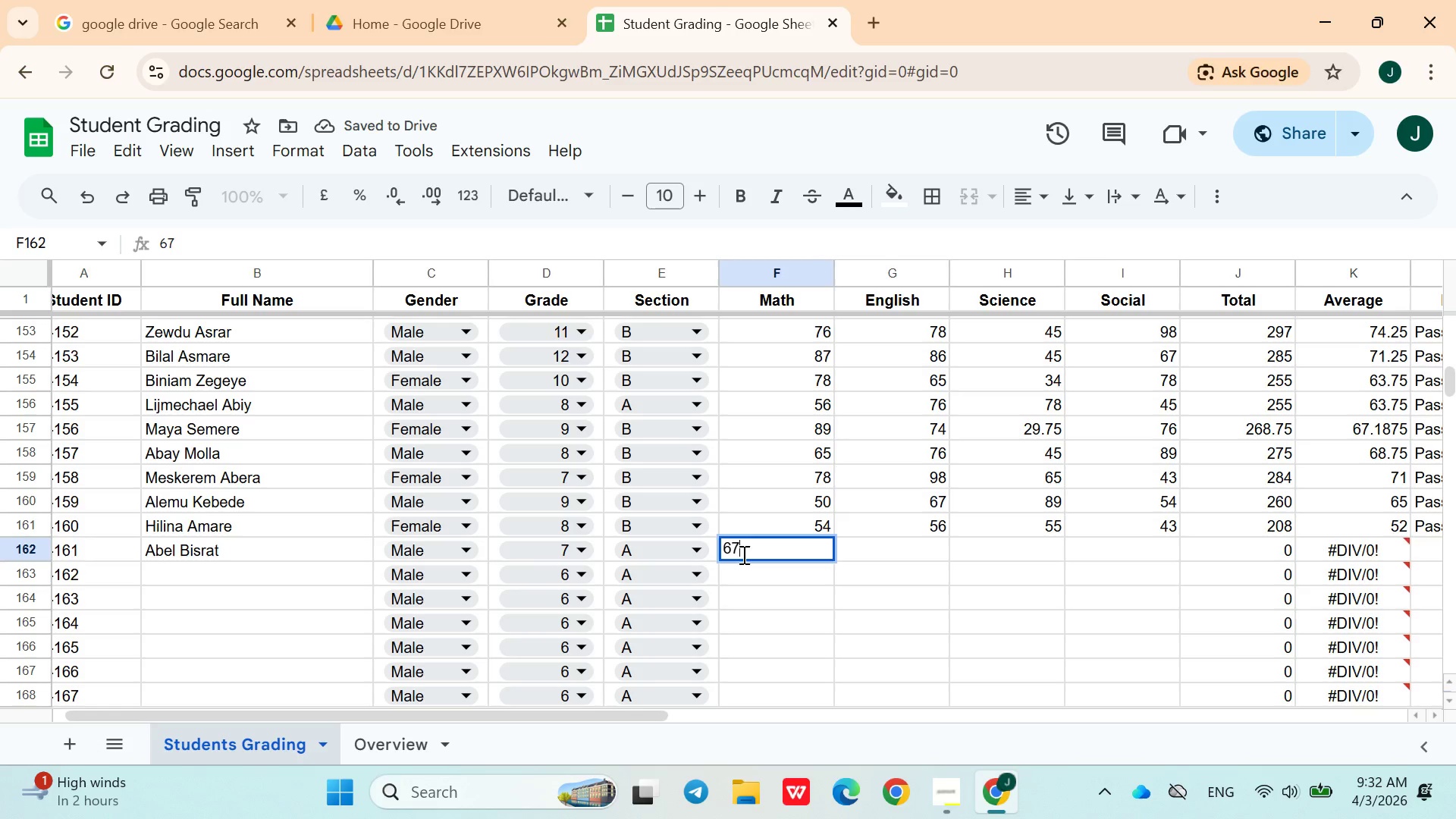 
key(ArrowRight)
 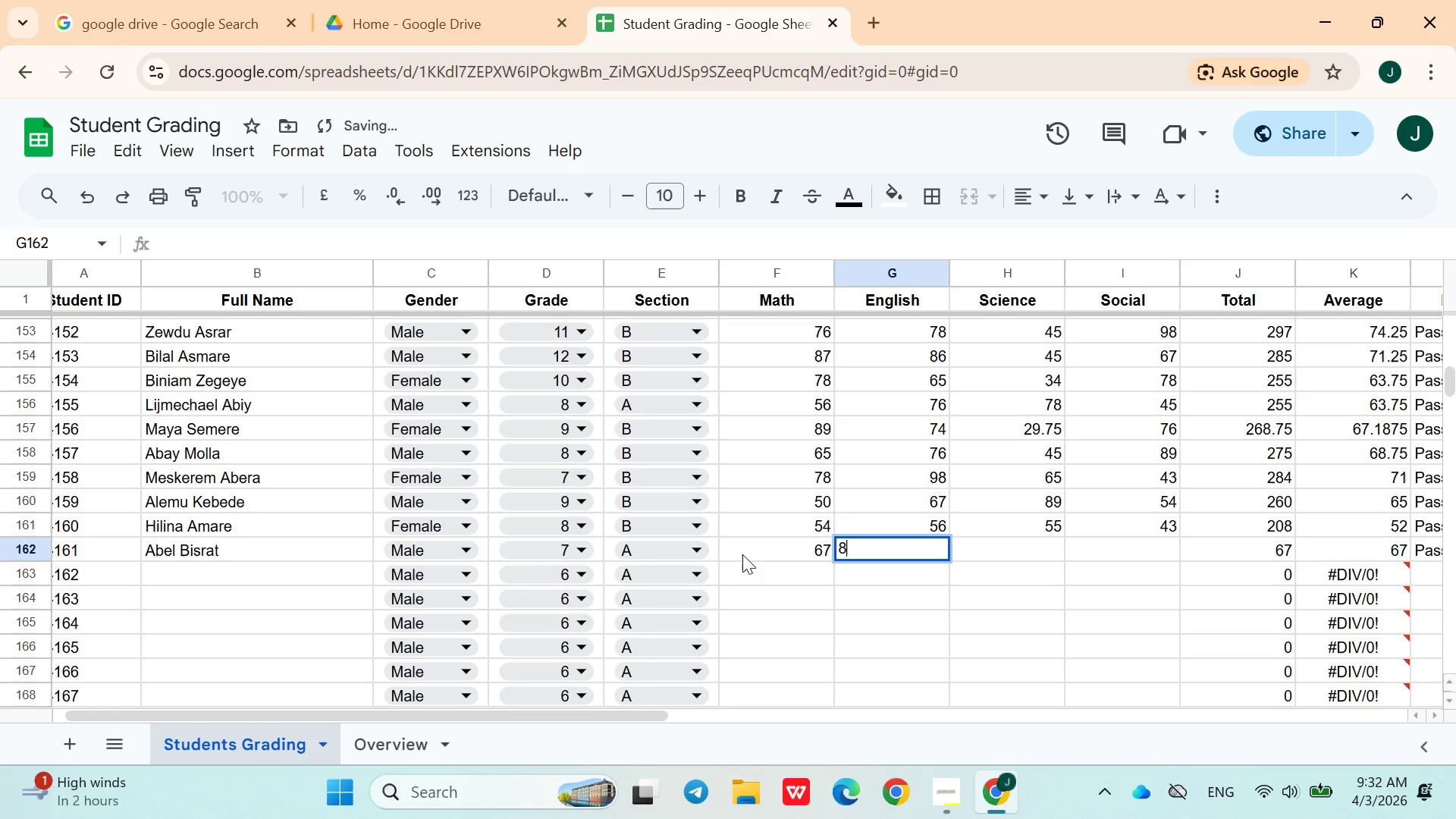 
type(87)
 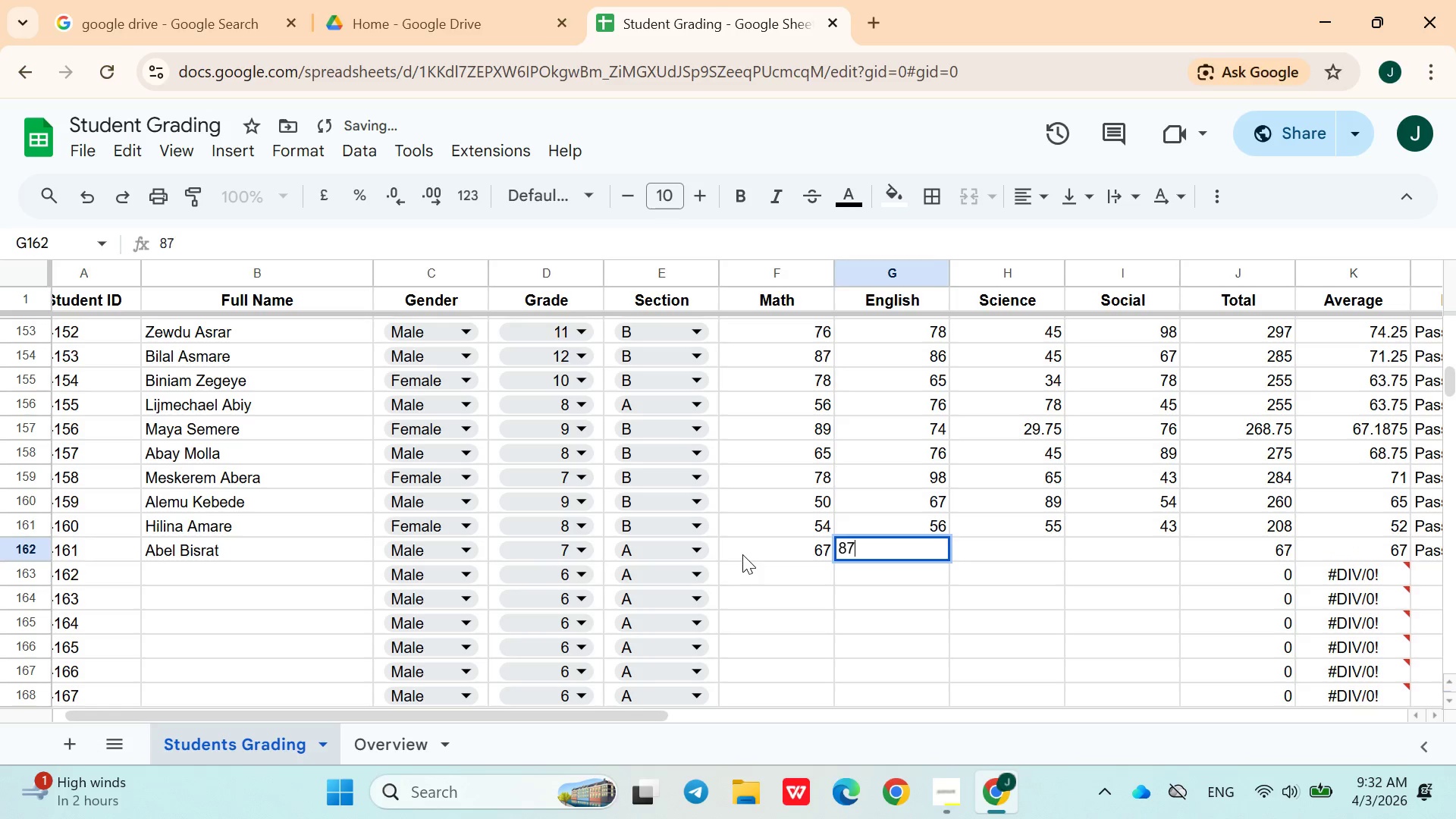 
key(ArrowRight)
 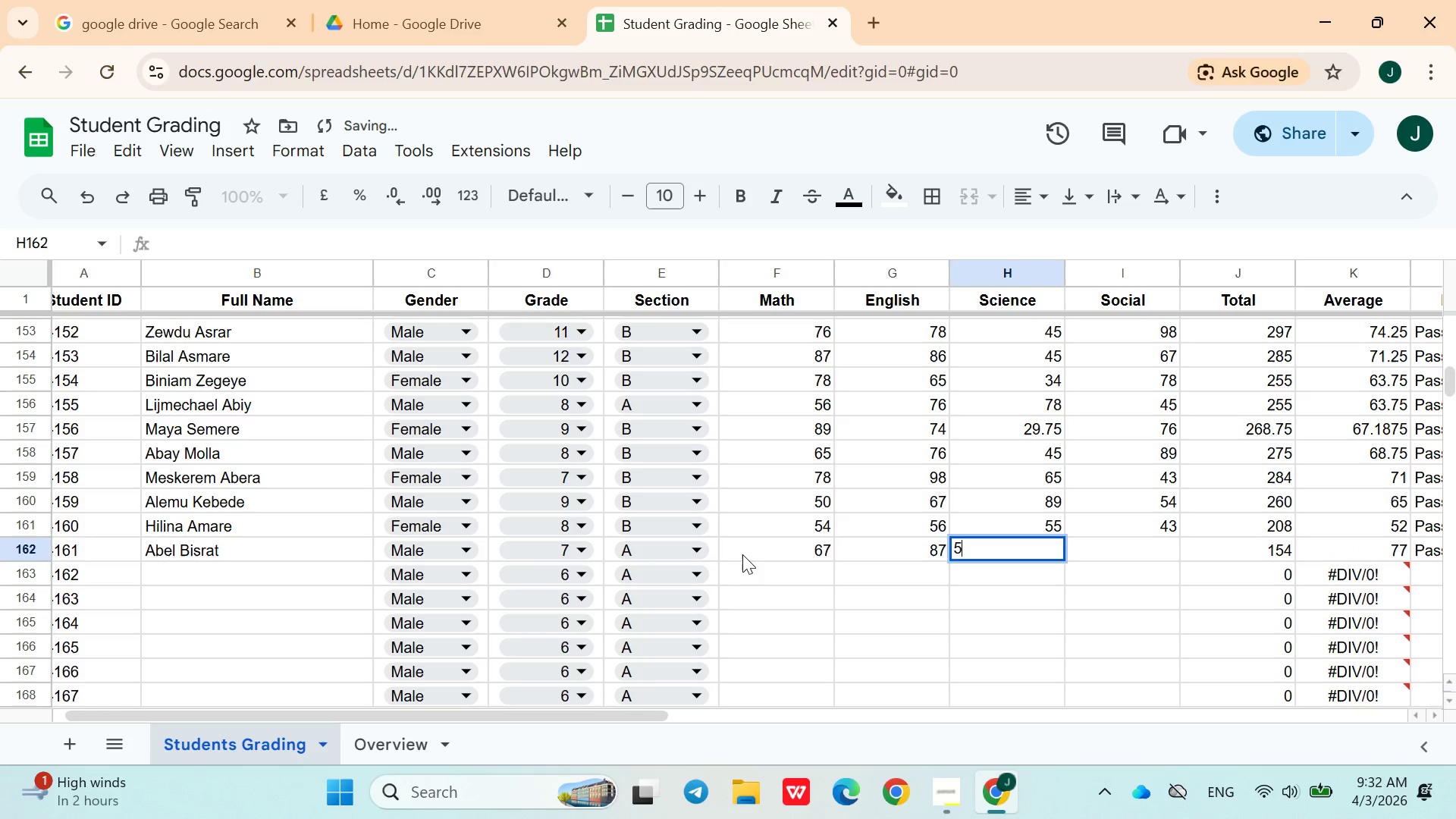 
type(56)
 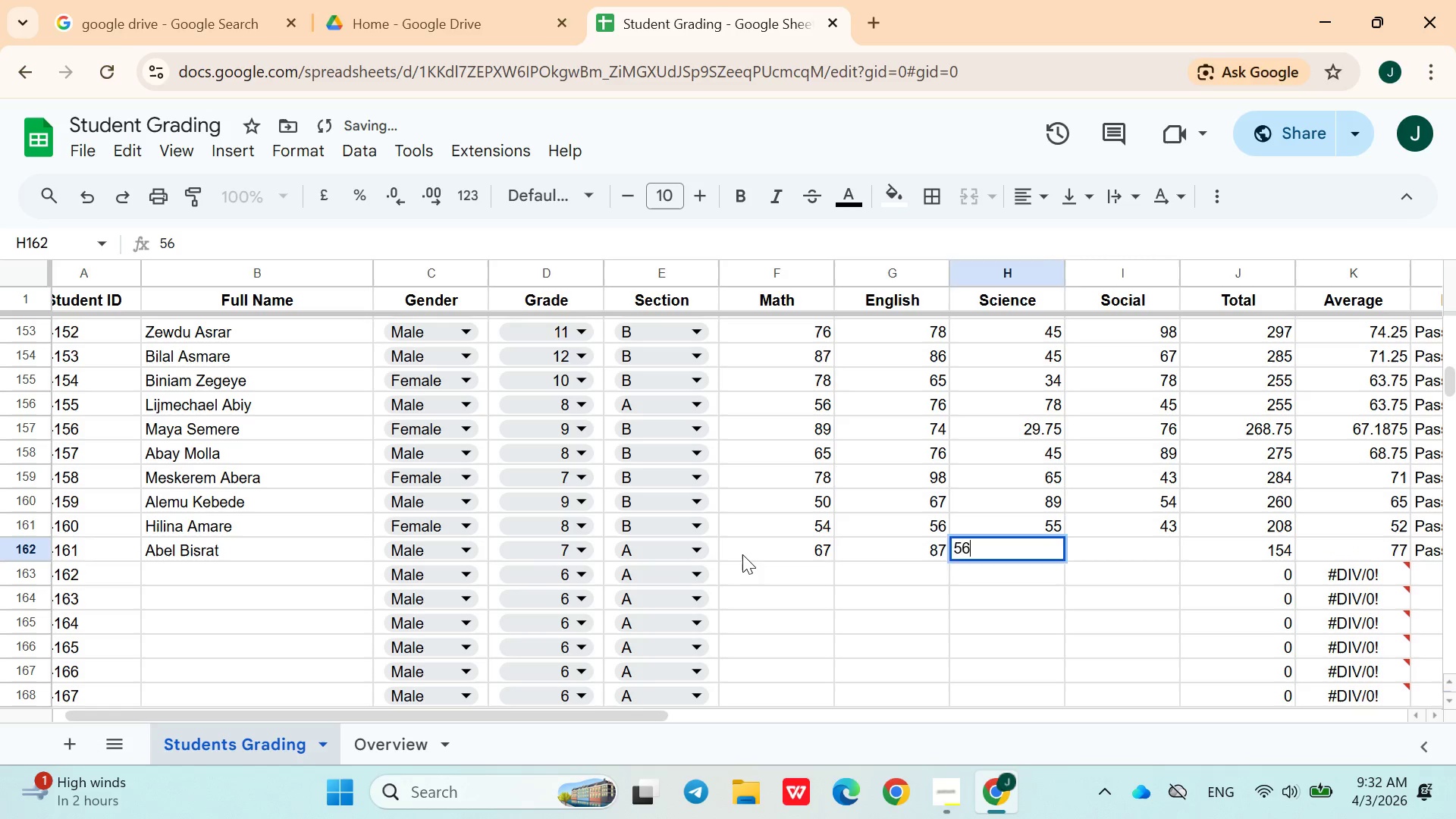 
key(ArrowRight)
 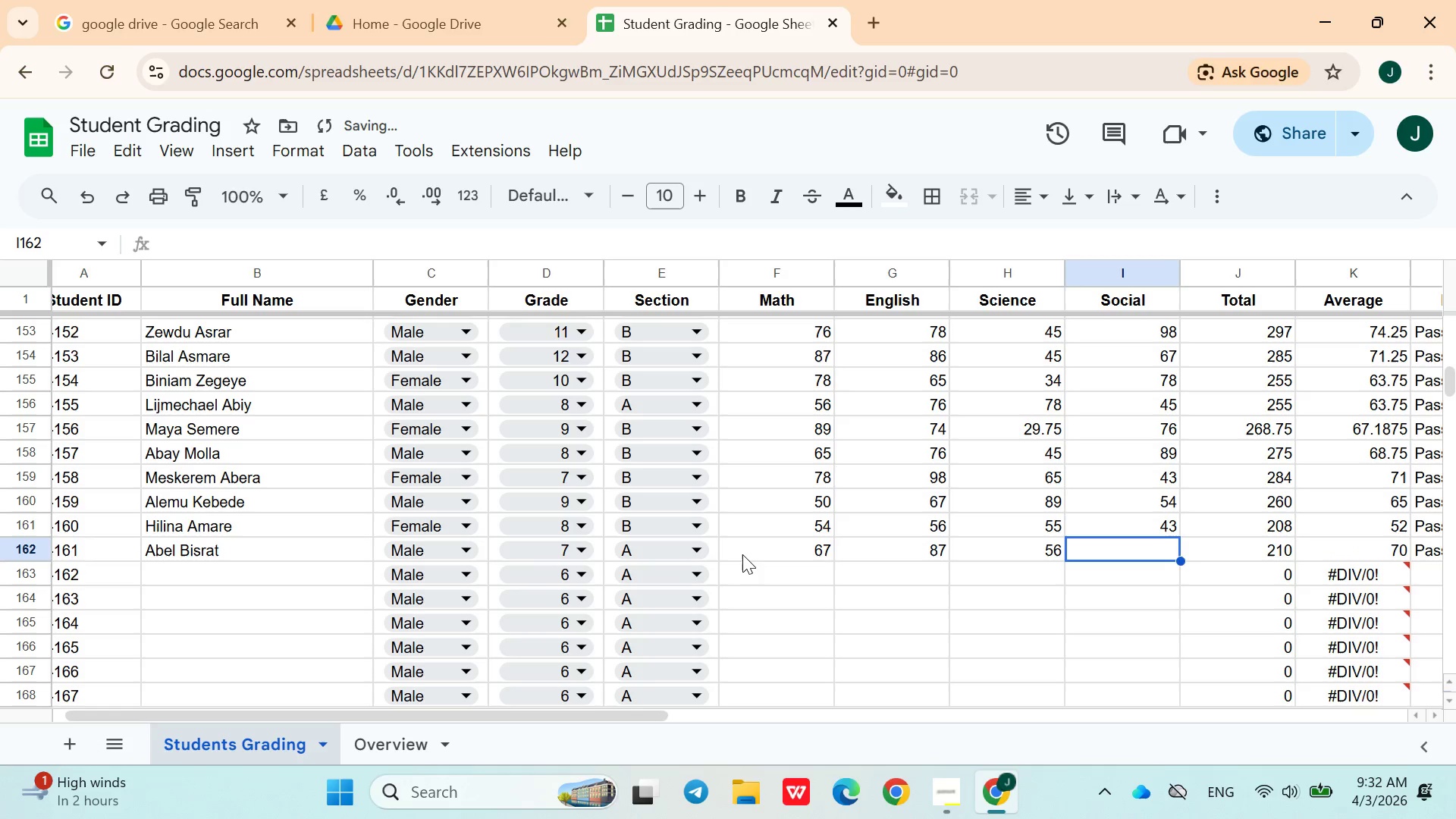 
type(780)
 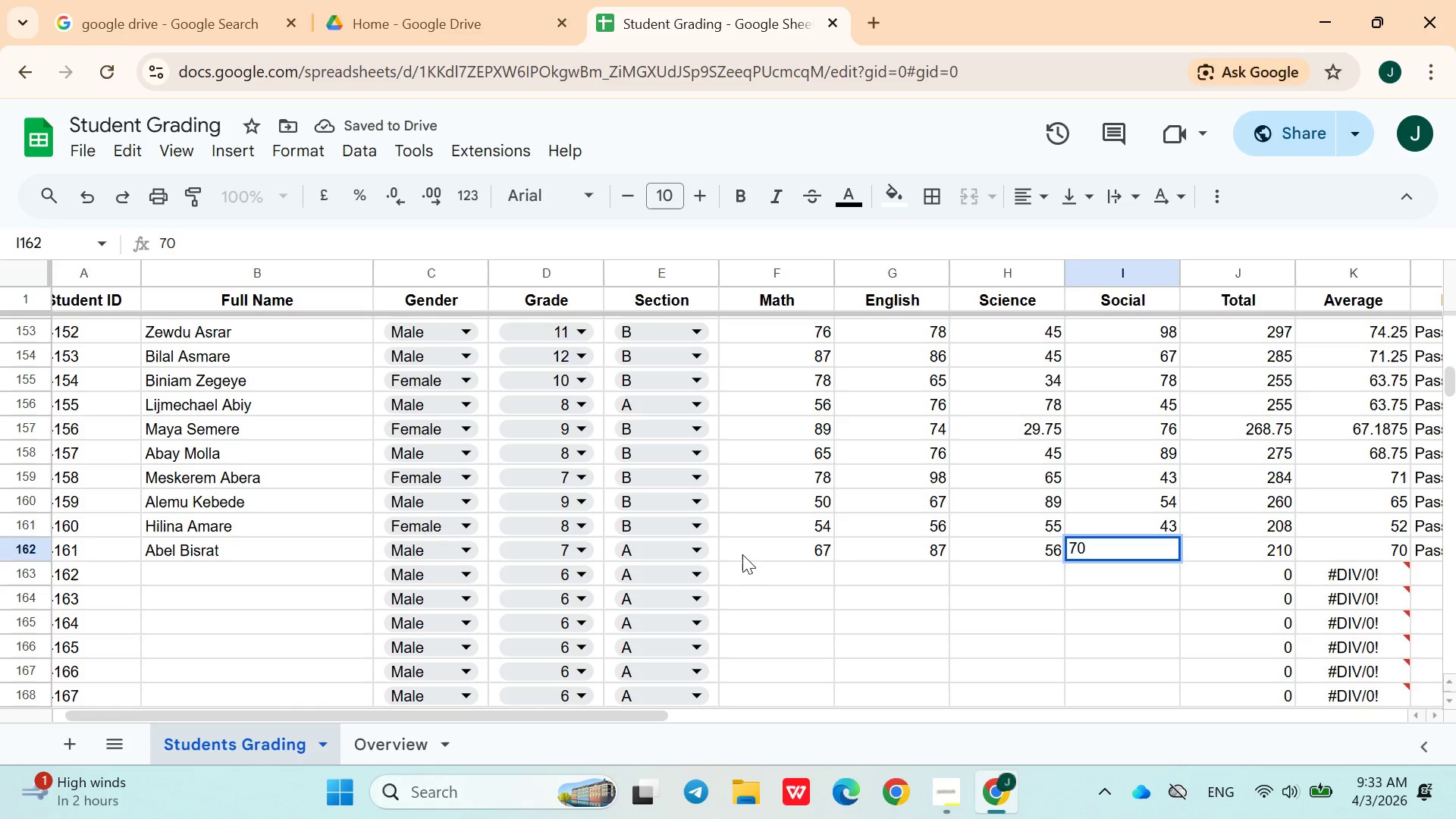 
key(ArrowDown)
 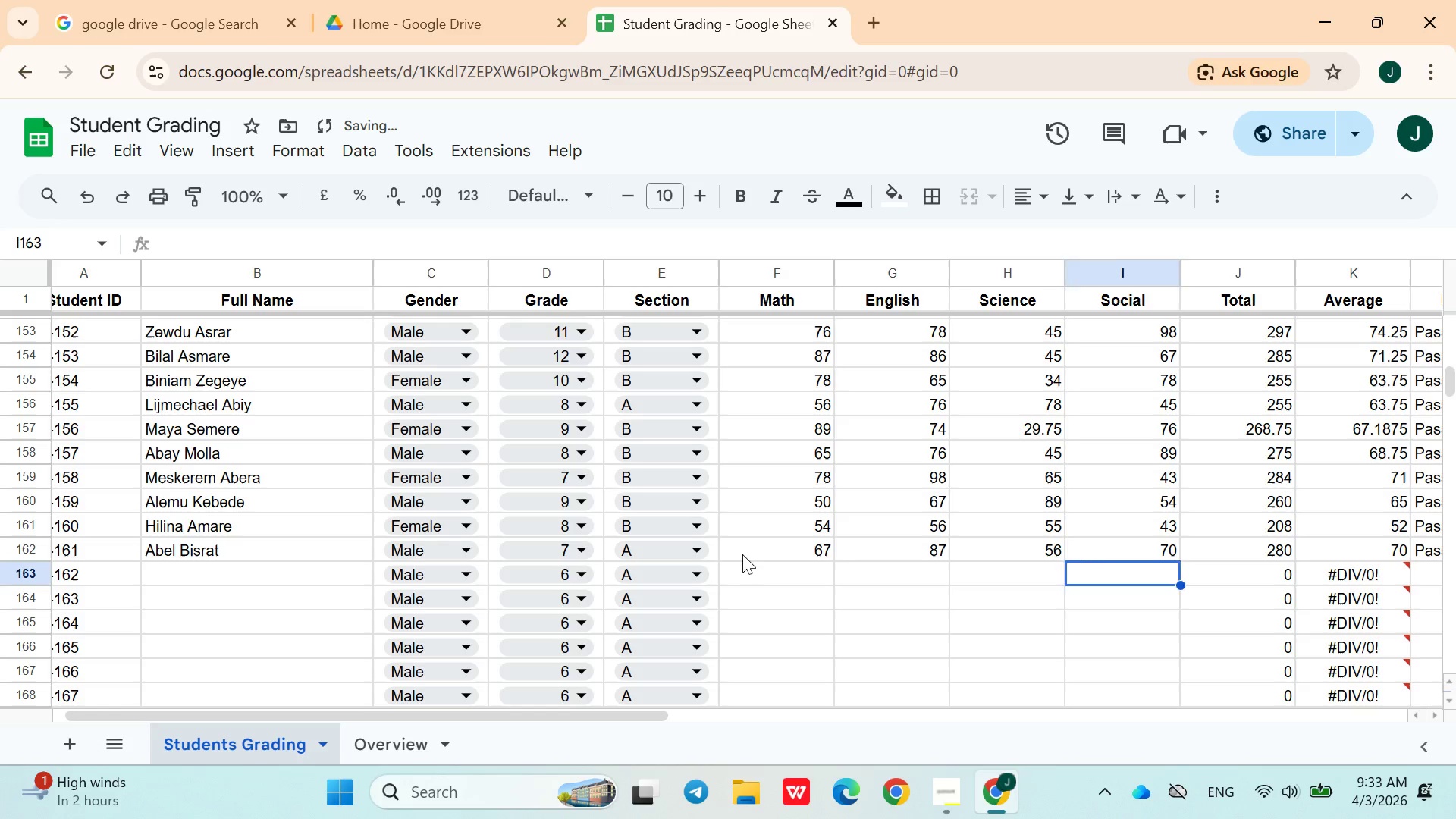 
hold_key(key=ArrowLeft, duration=0.94)
 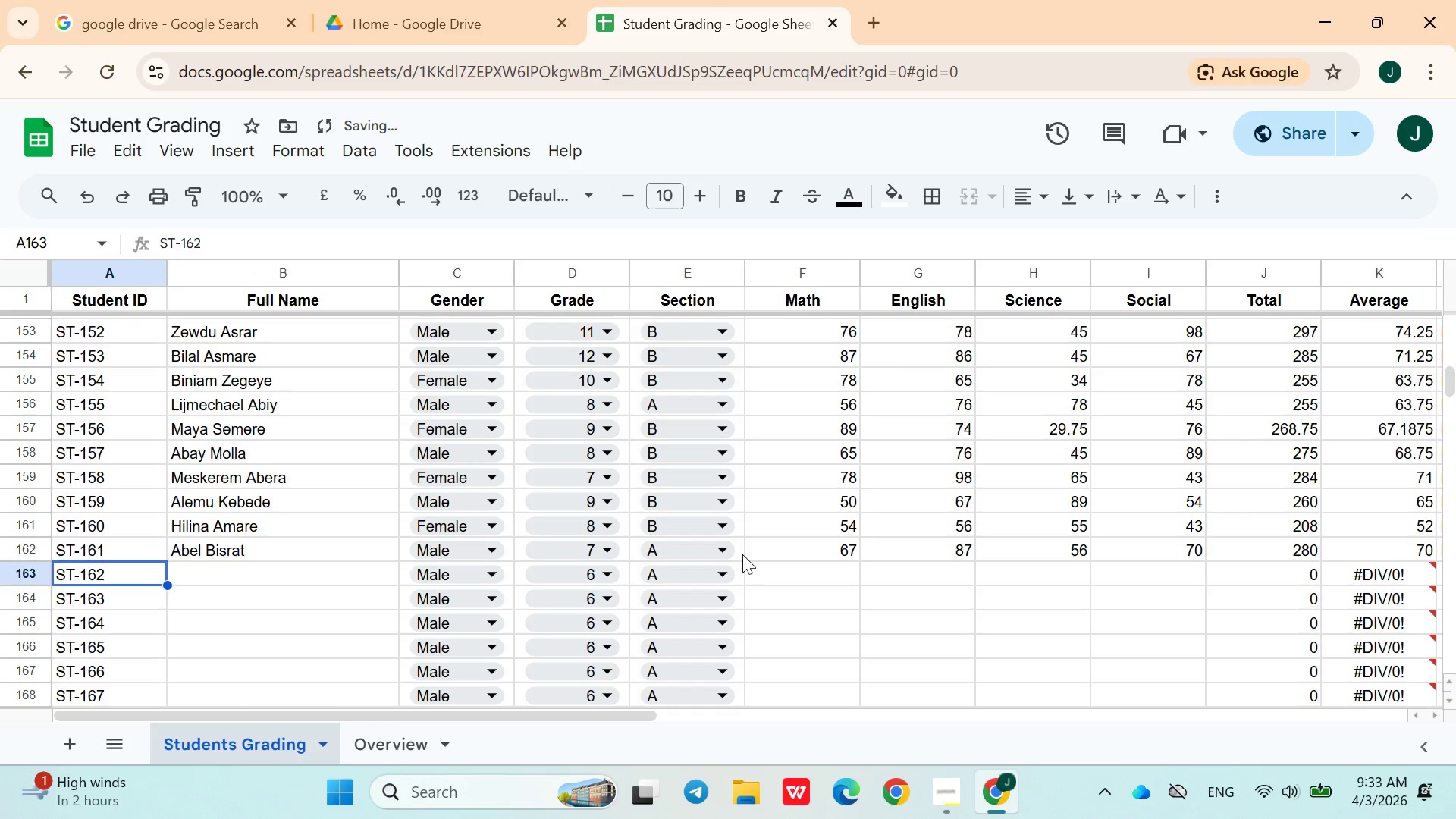 
key(ArrowRight)
 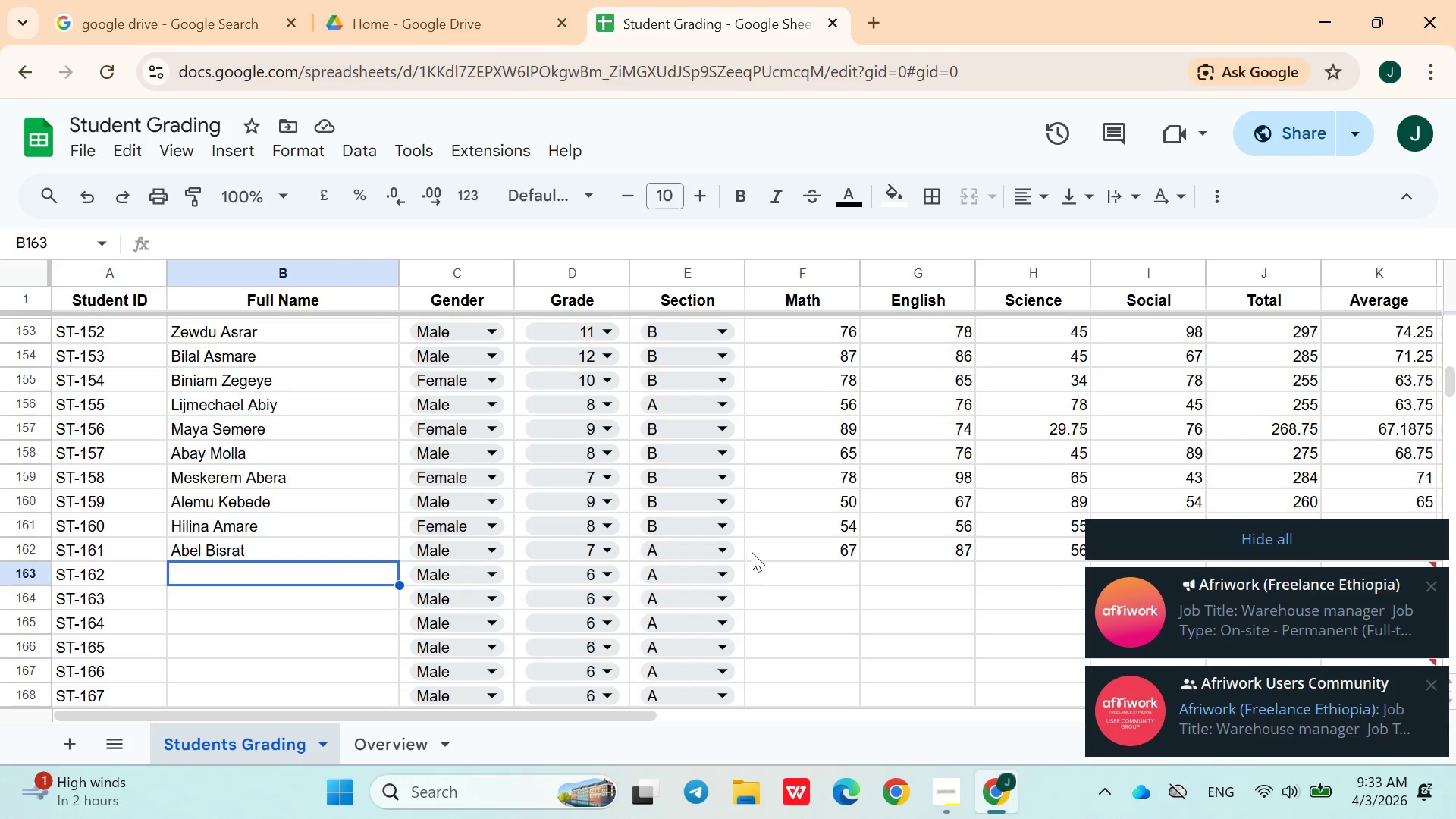 
left_click([1134, 550])
 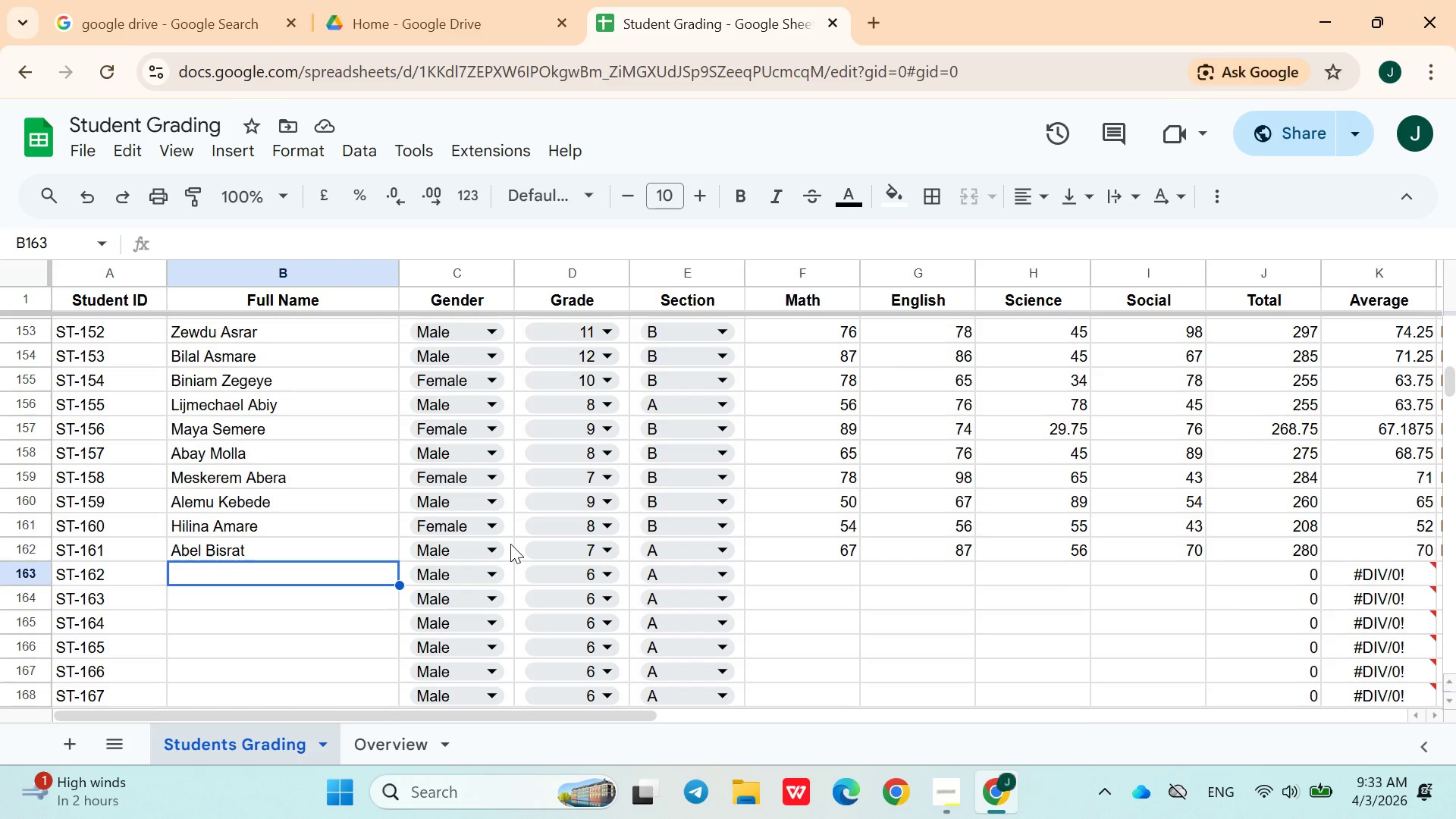 
wait(9.62)
 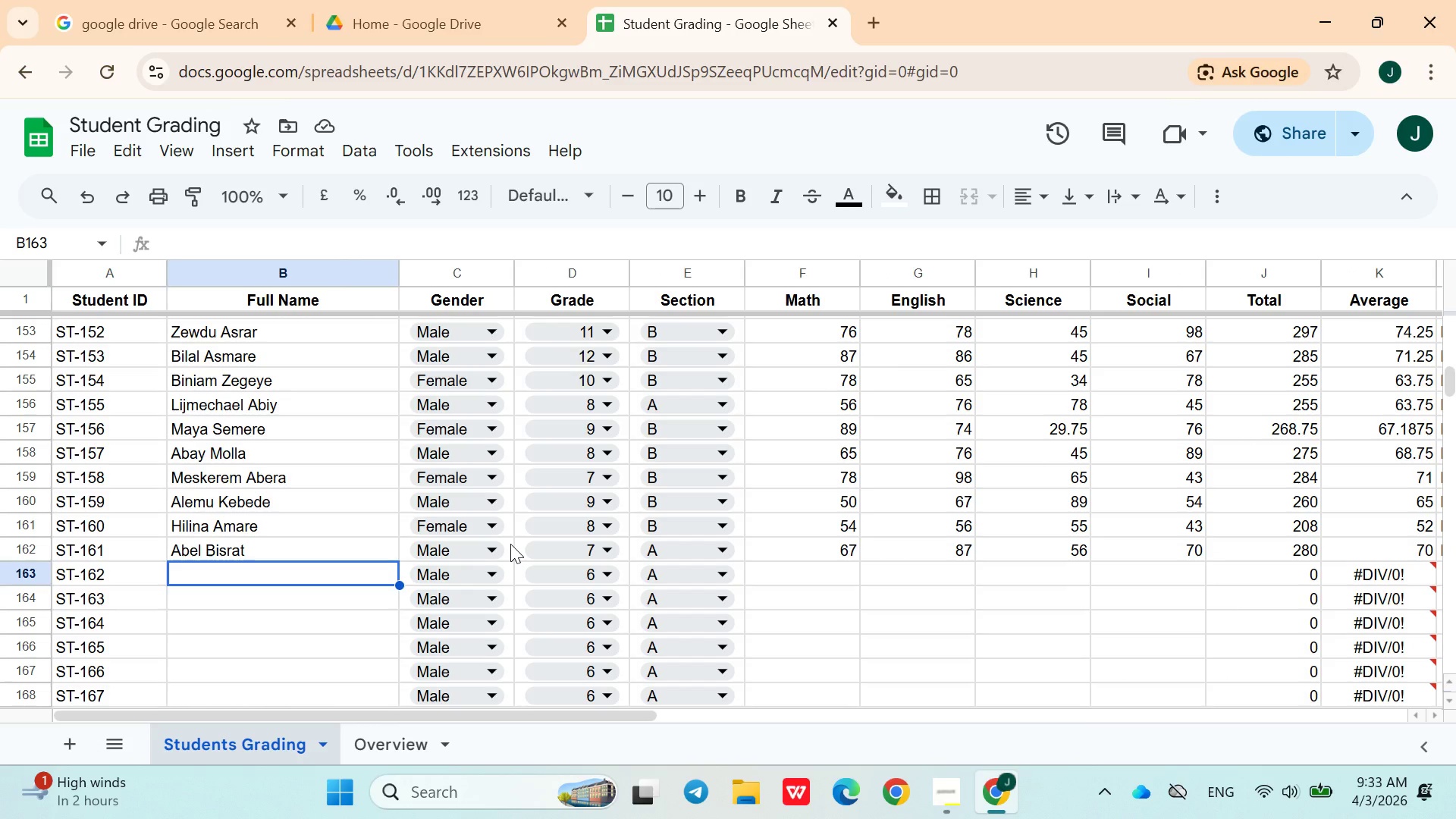 
type(Halima Semaw)
 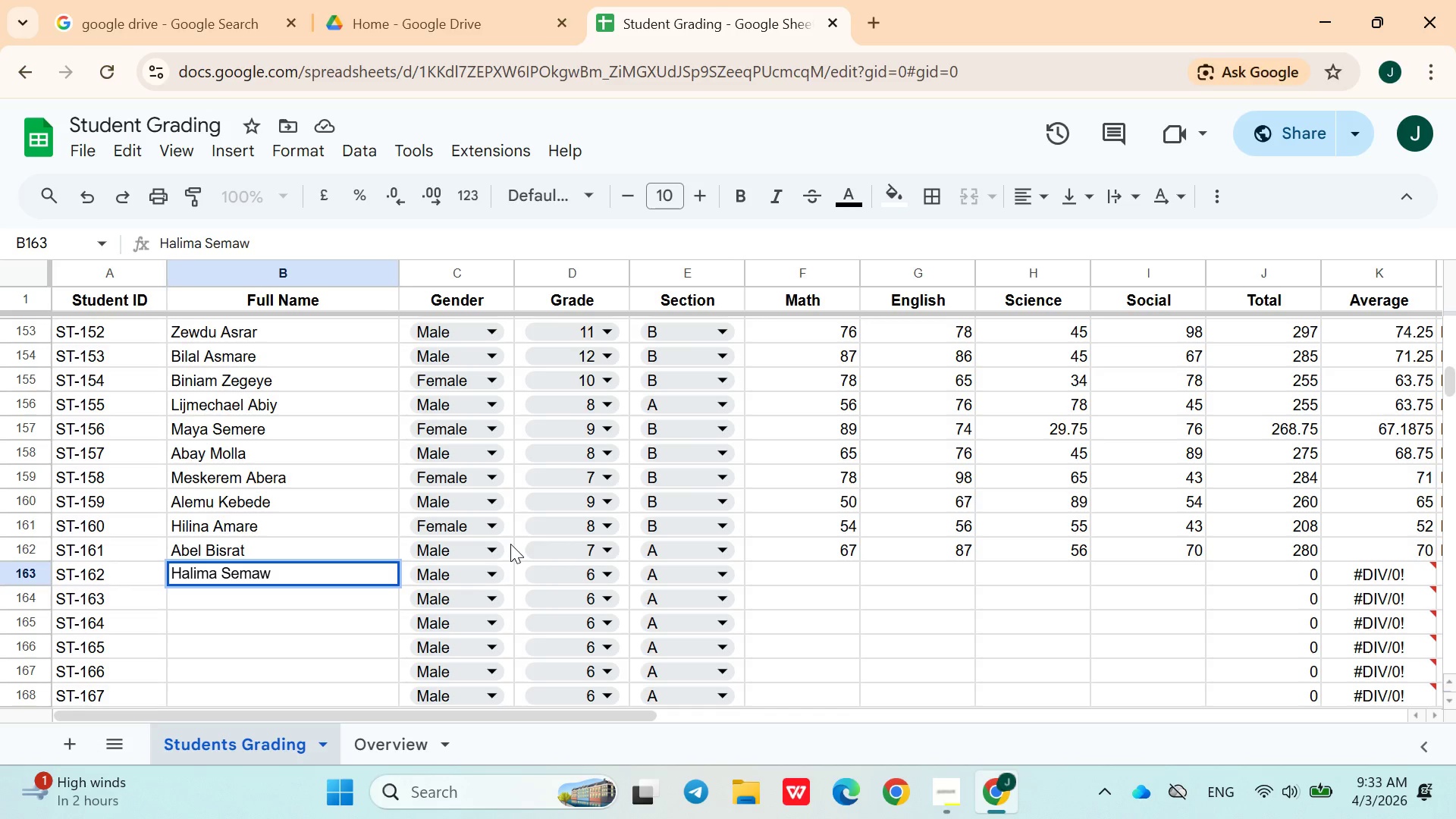 
left_click([497, 576])
 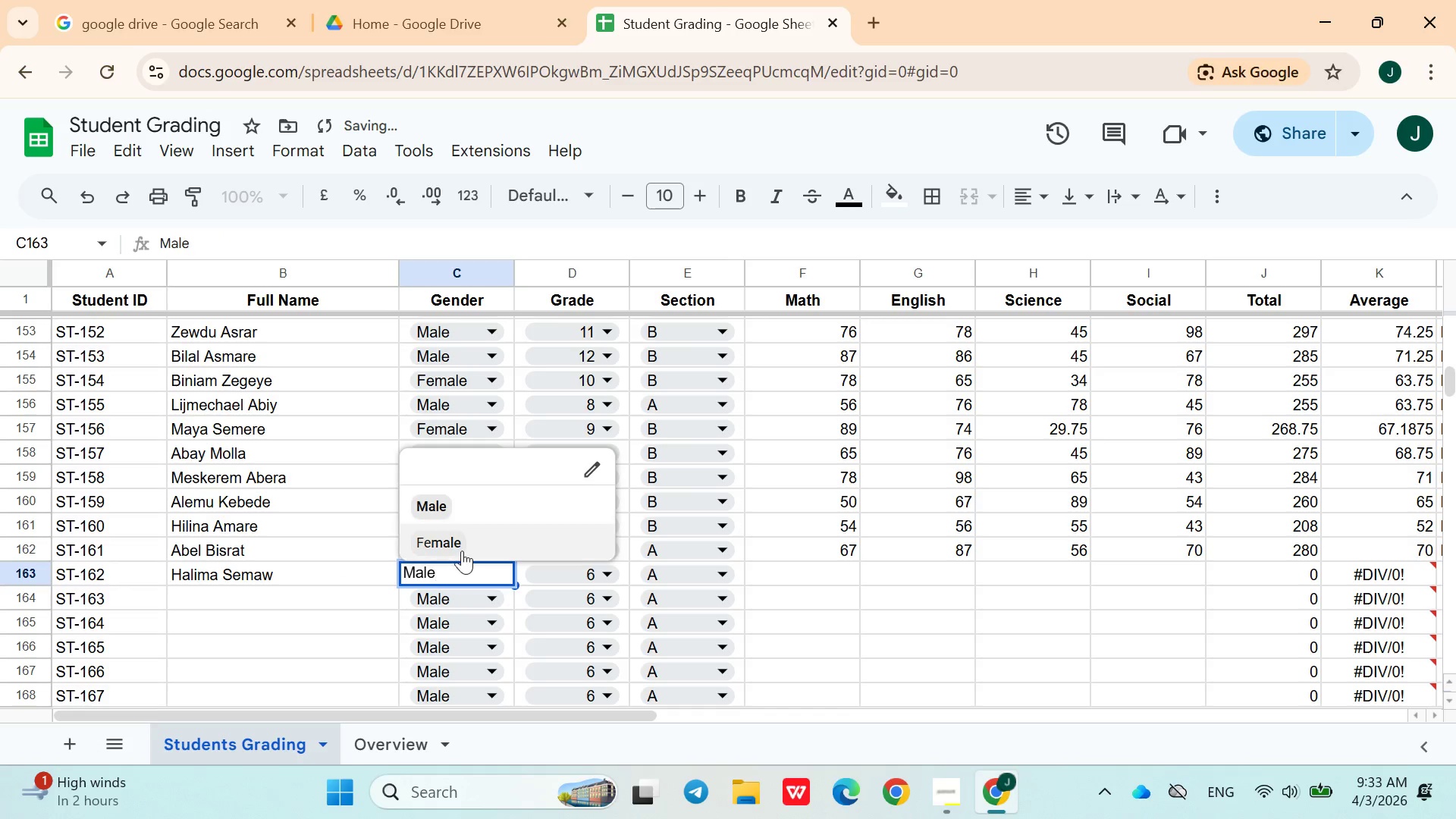 
left_click([462, 549])
 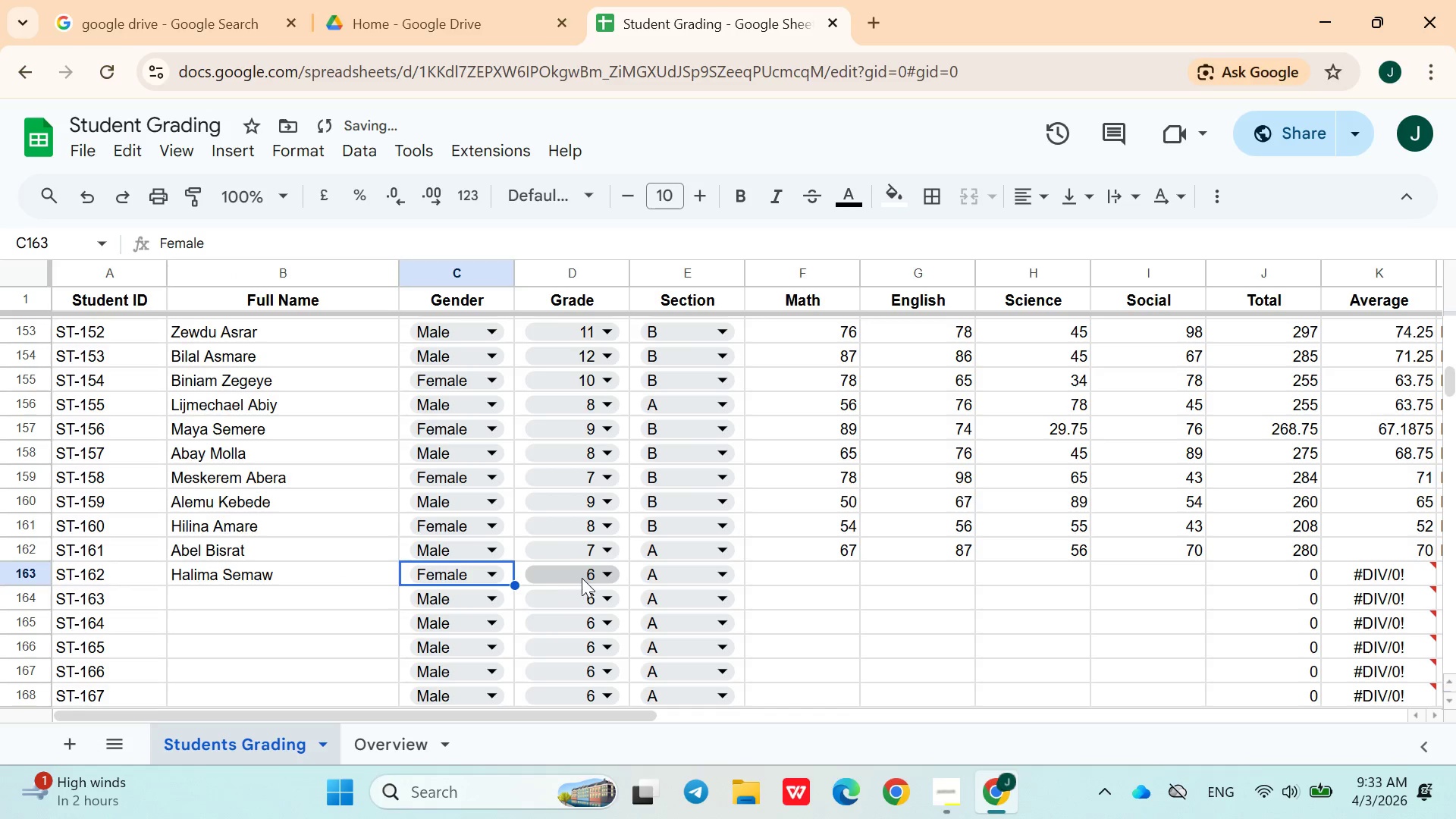 
left_click([582, 579])
 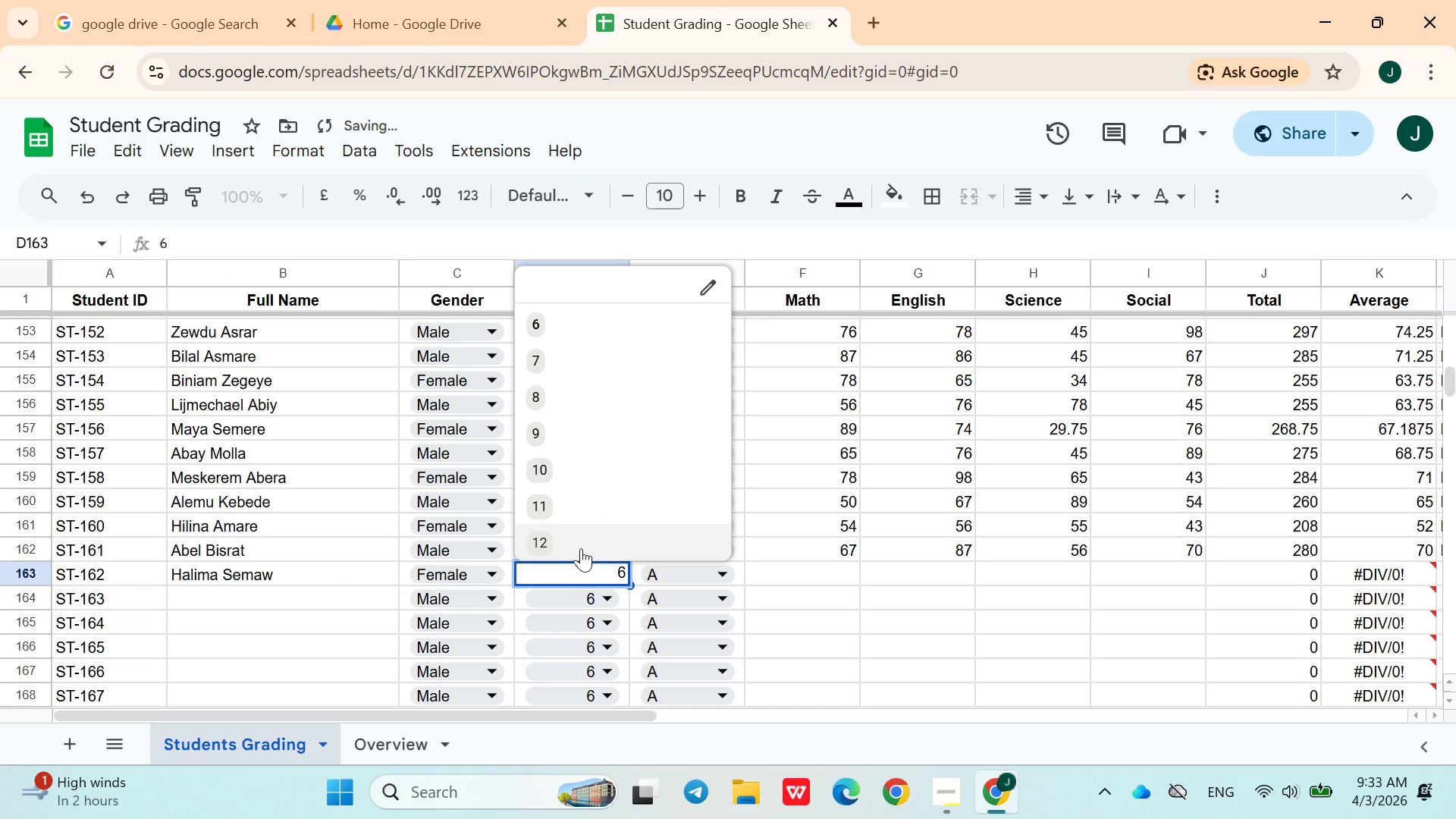 
left_click([580, 547])
 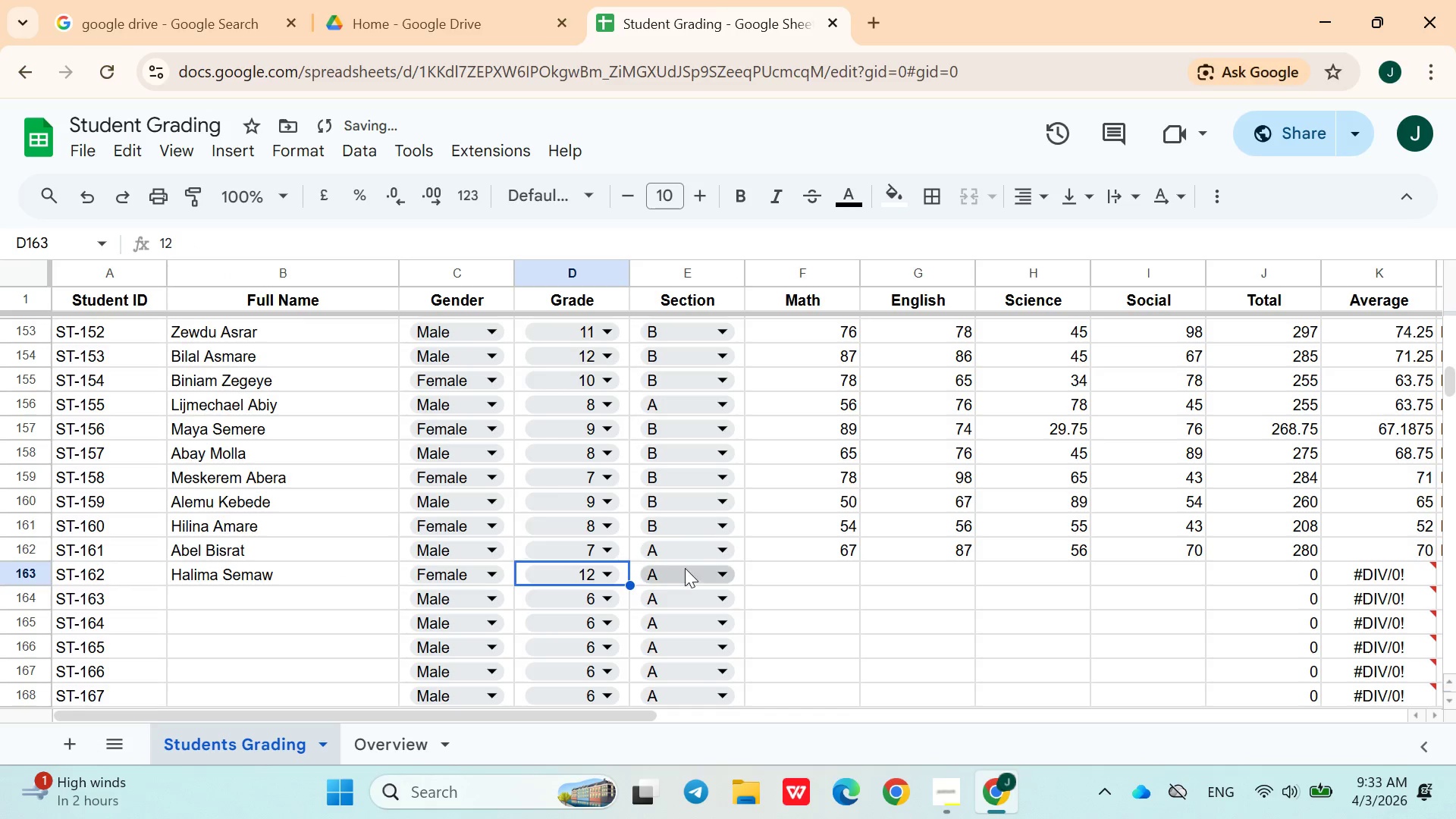 
left_click([687, 570])
 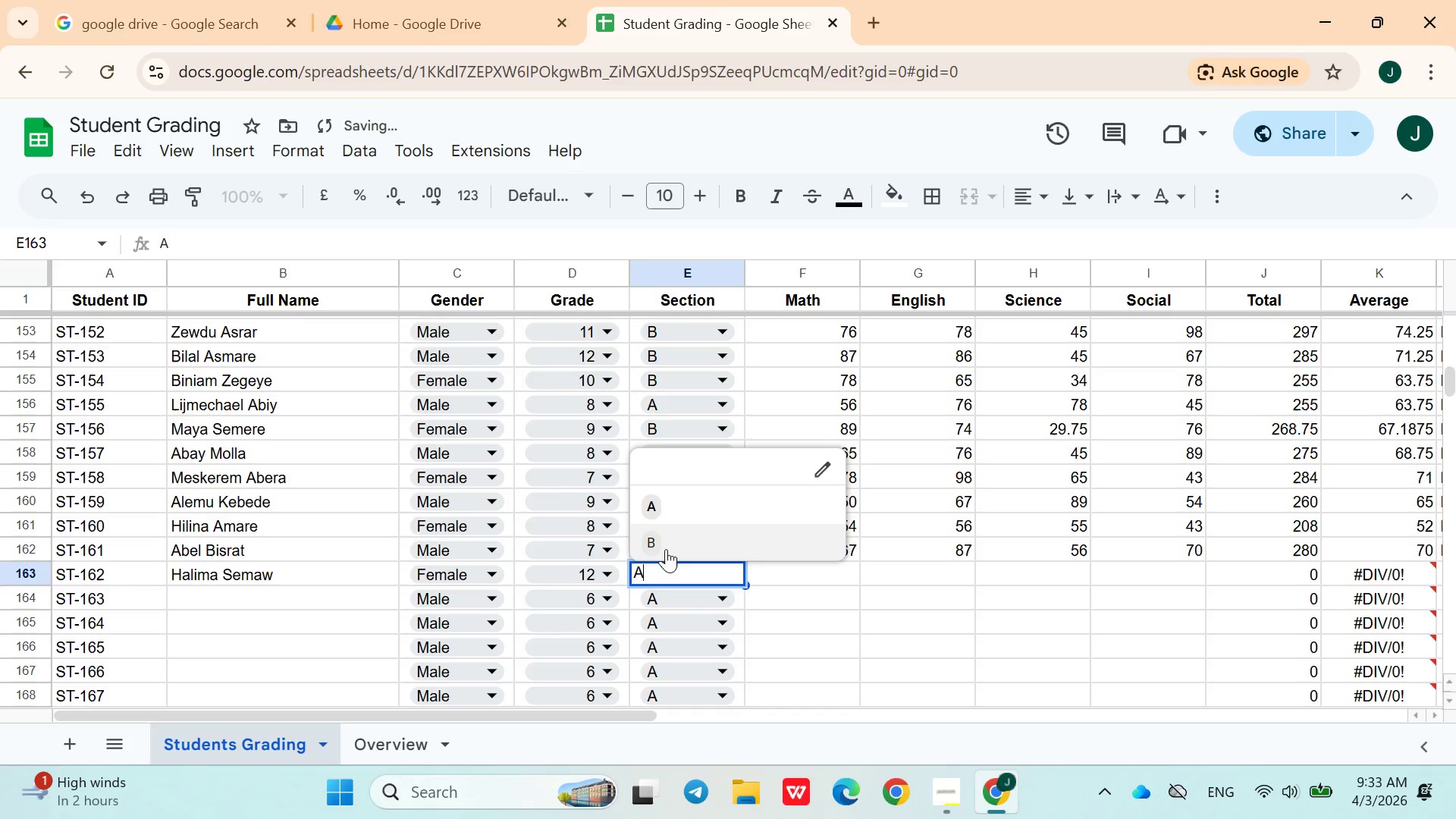 
left_click([666, 548])
 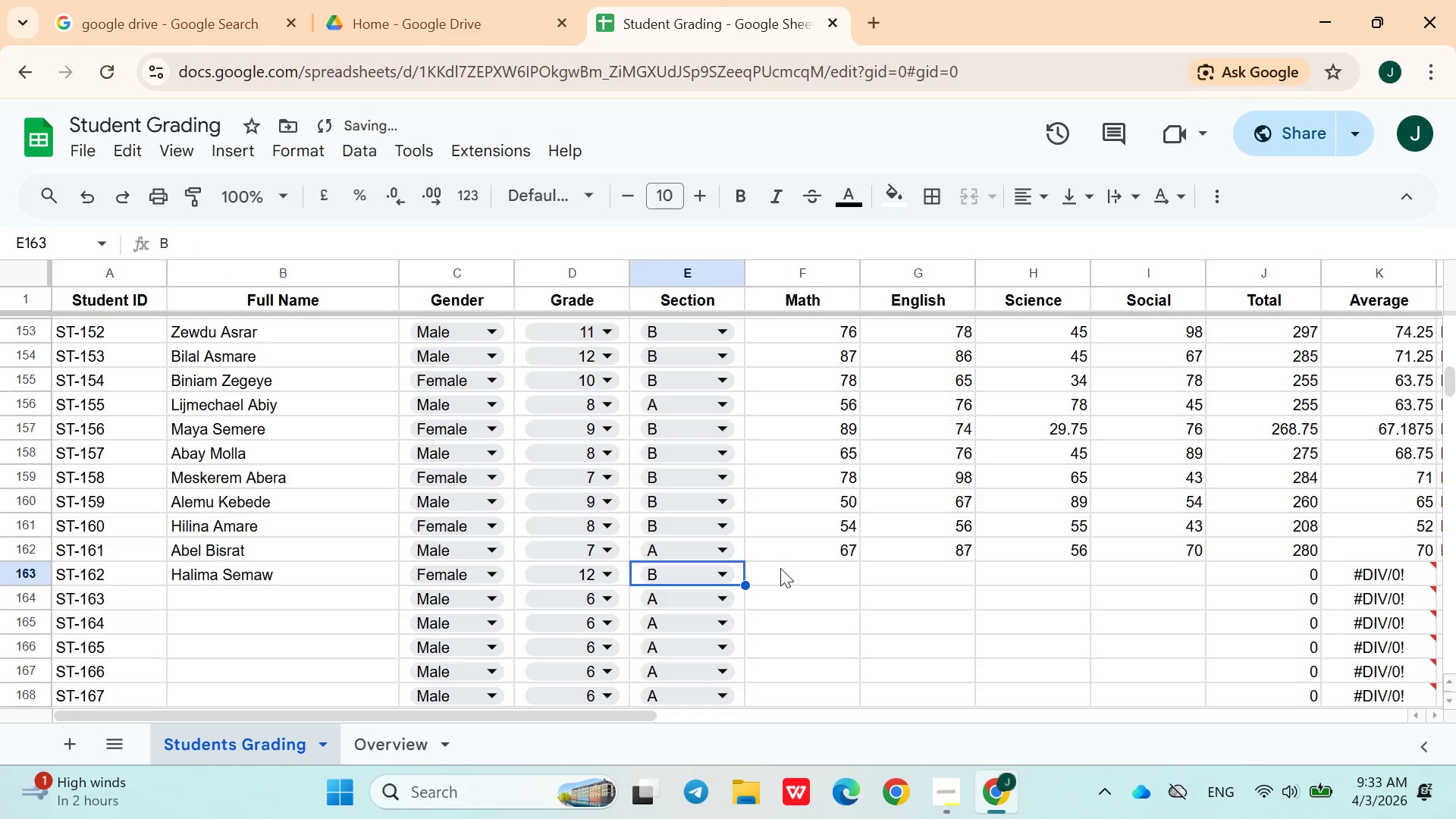 
left_click([783, 573])
 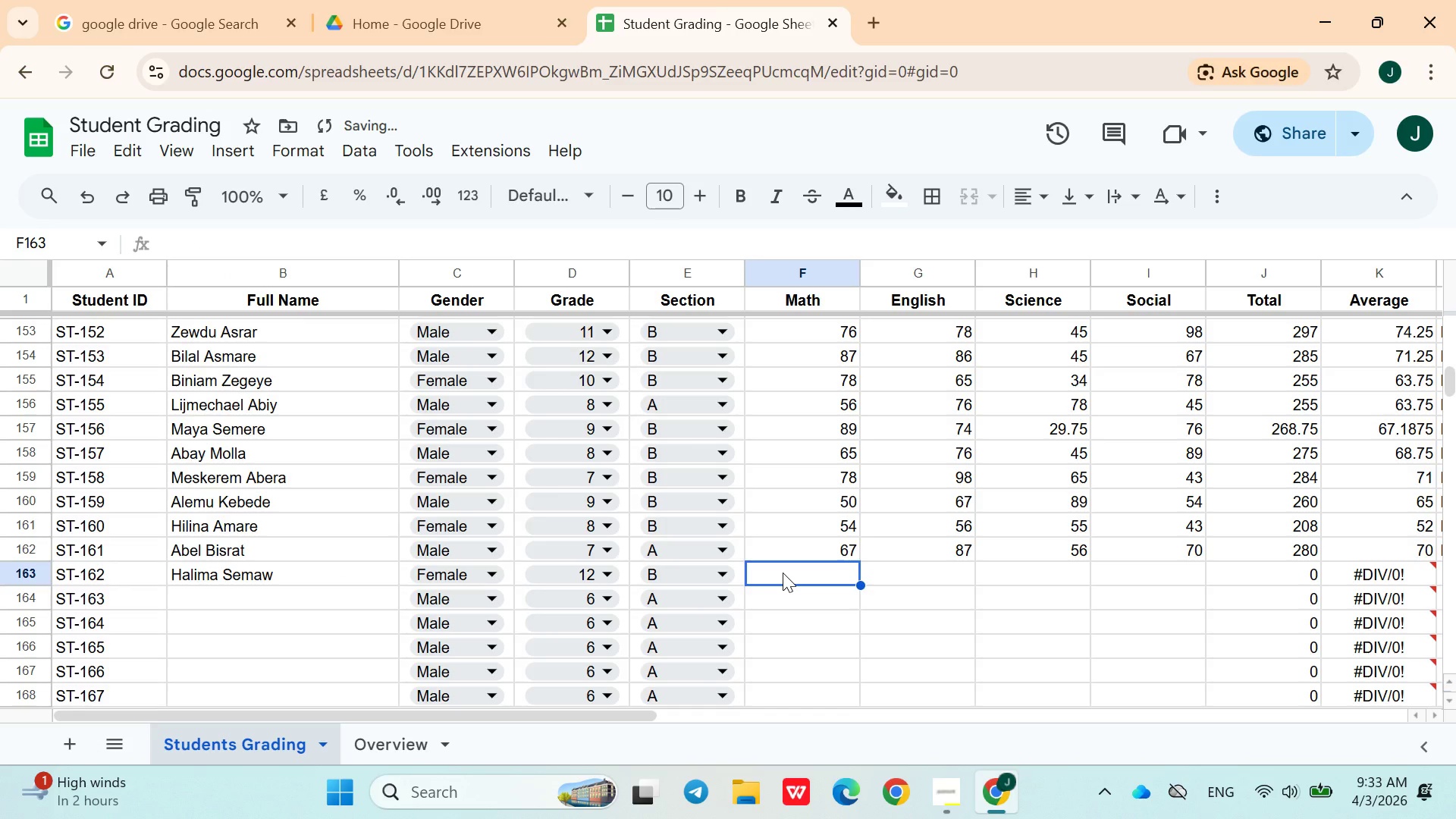 
type(56)
 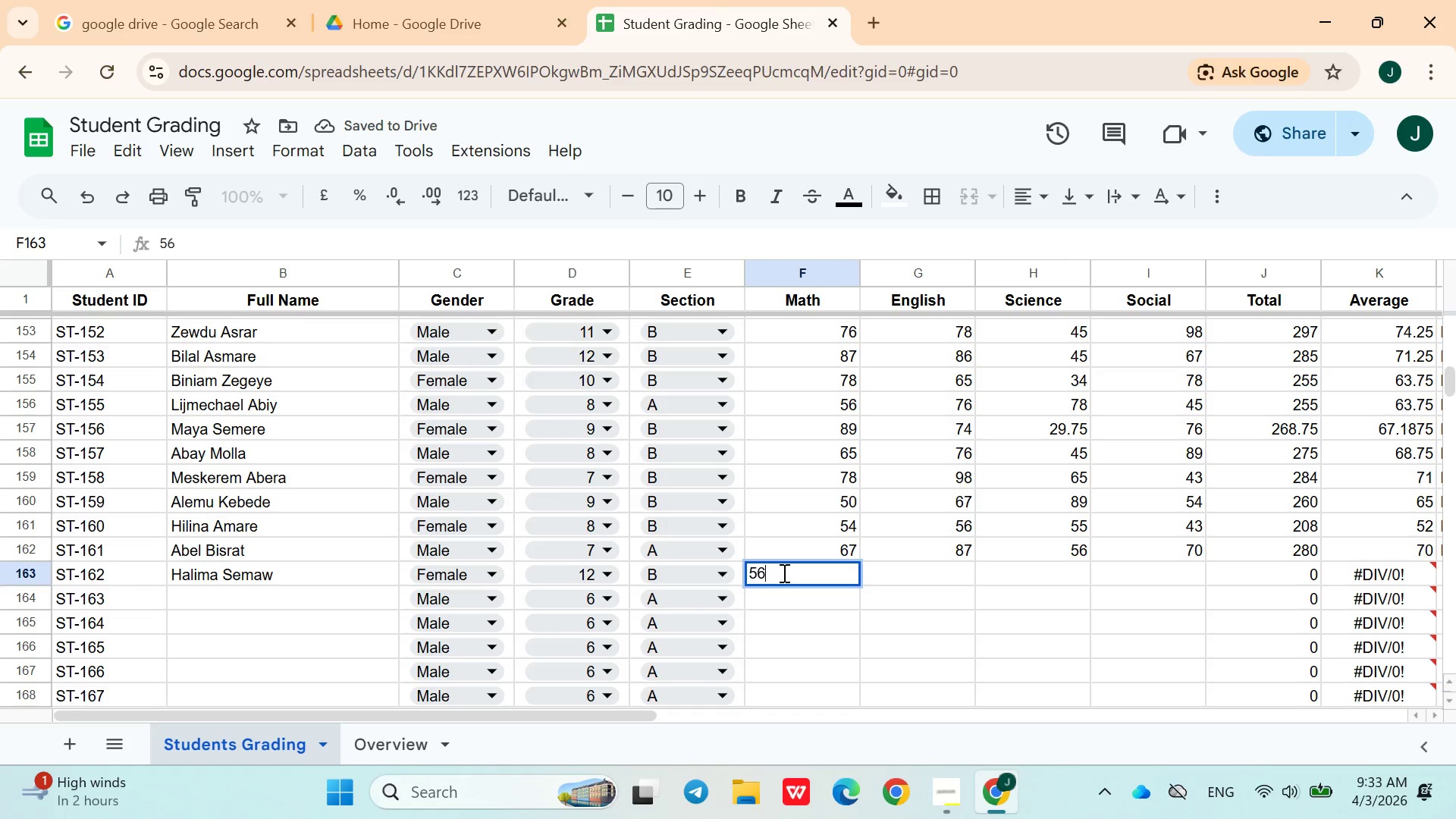 
key(ArrowRight)
 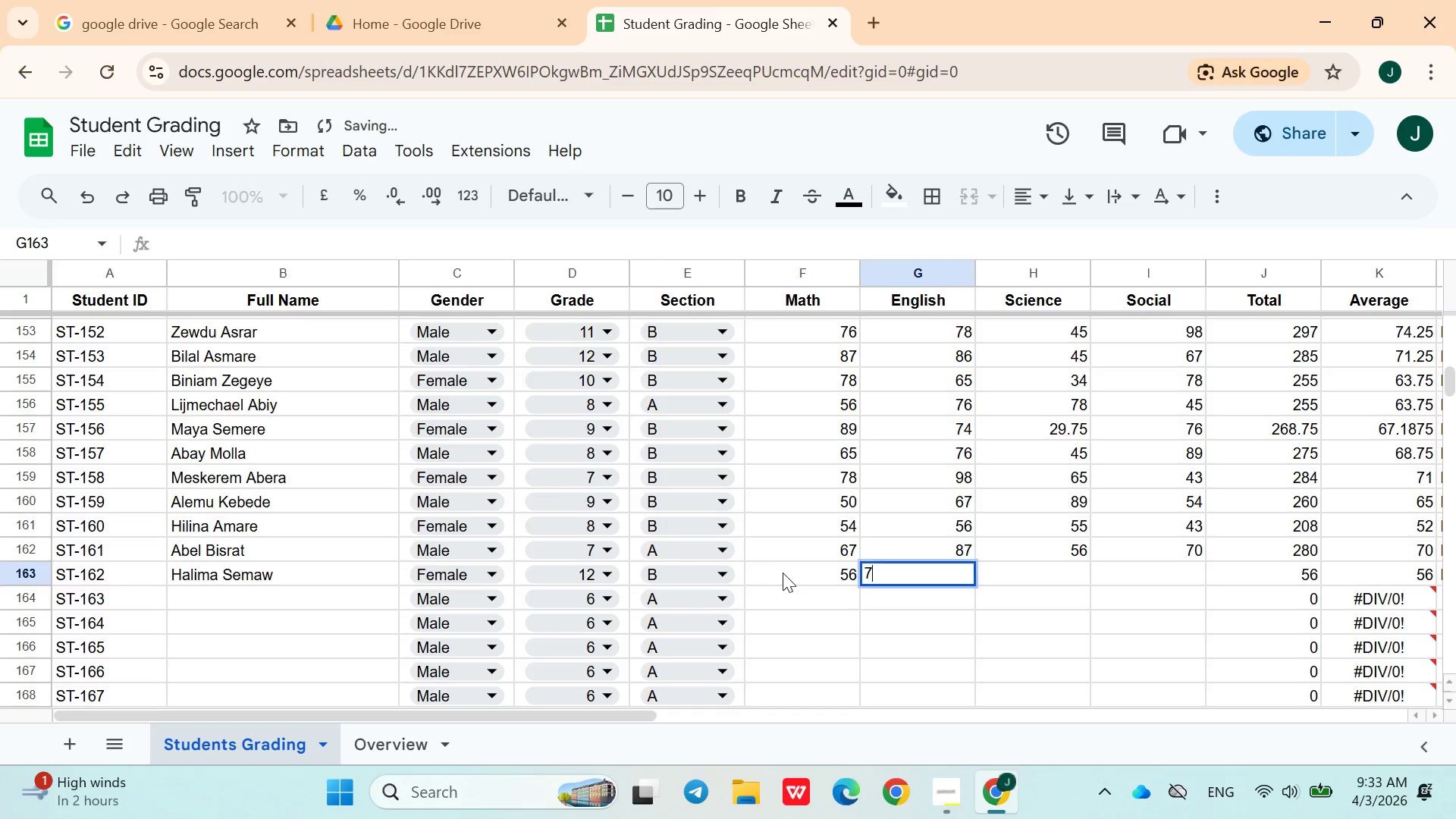 
type(76)
 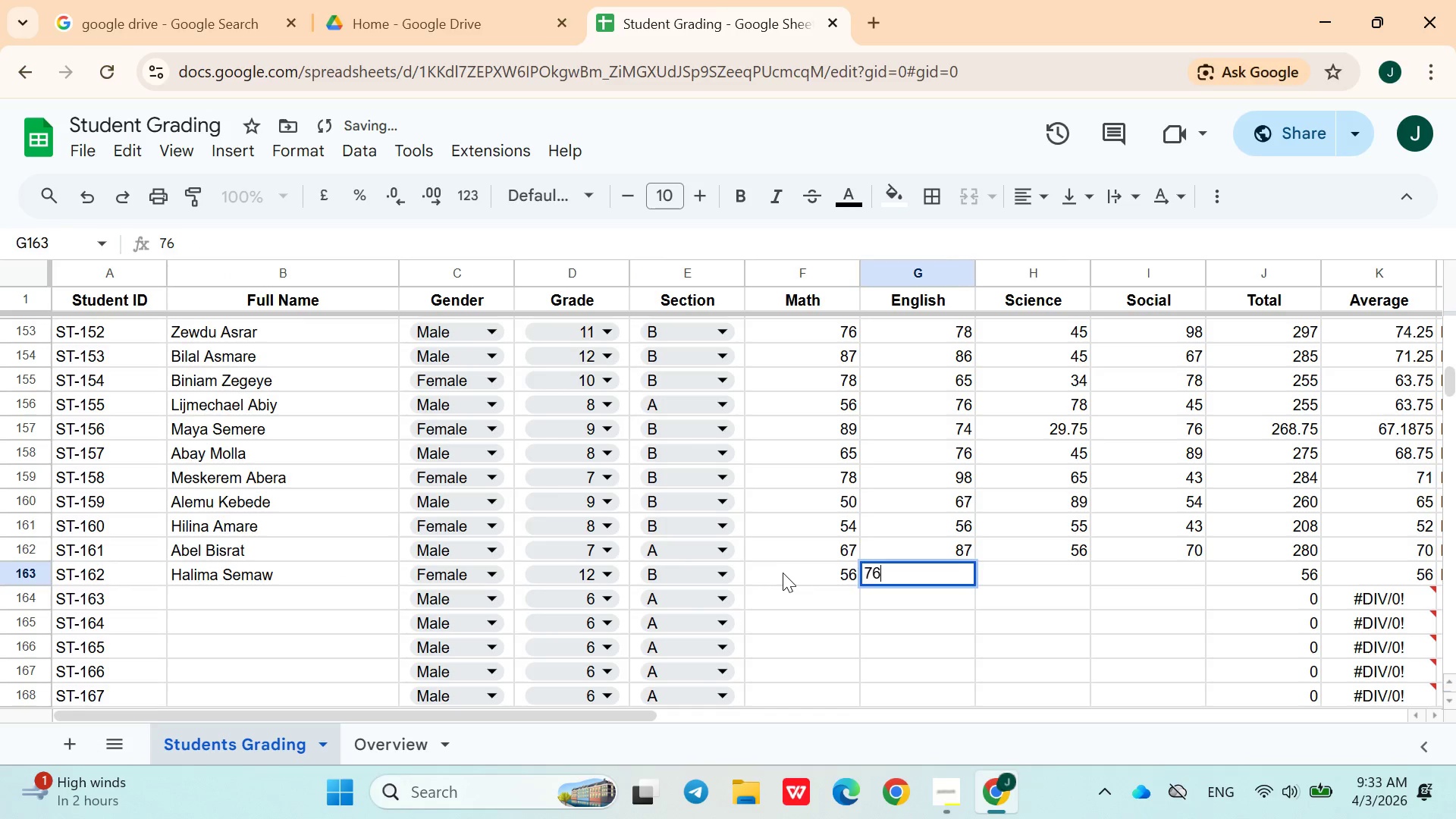 
key(ArrowRight)
 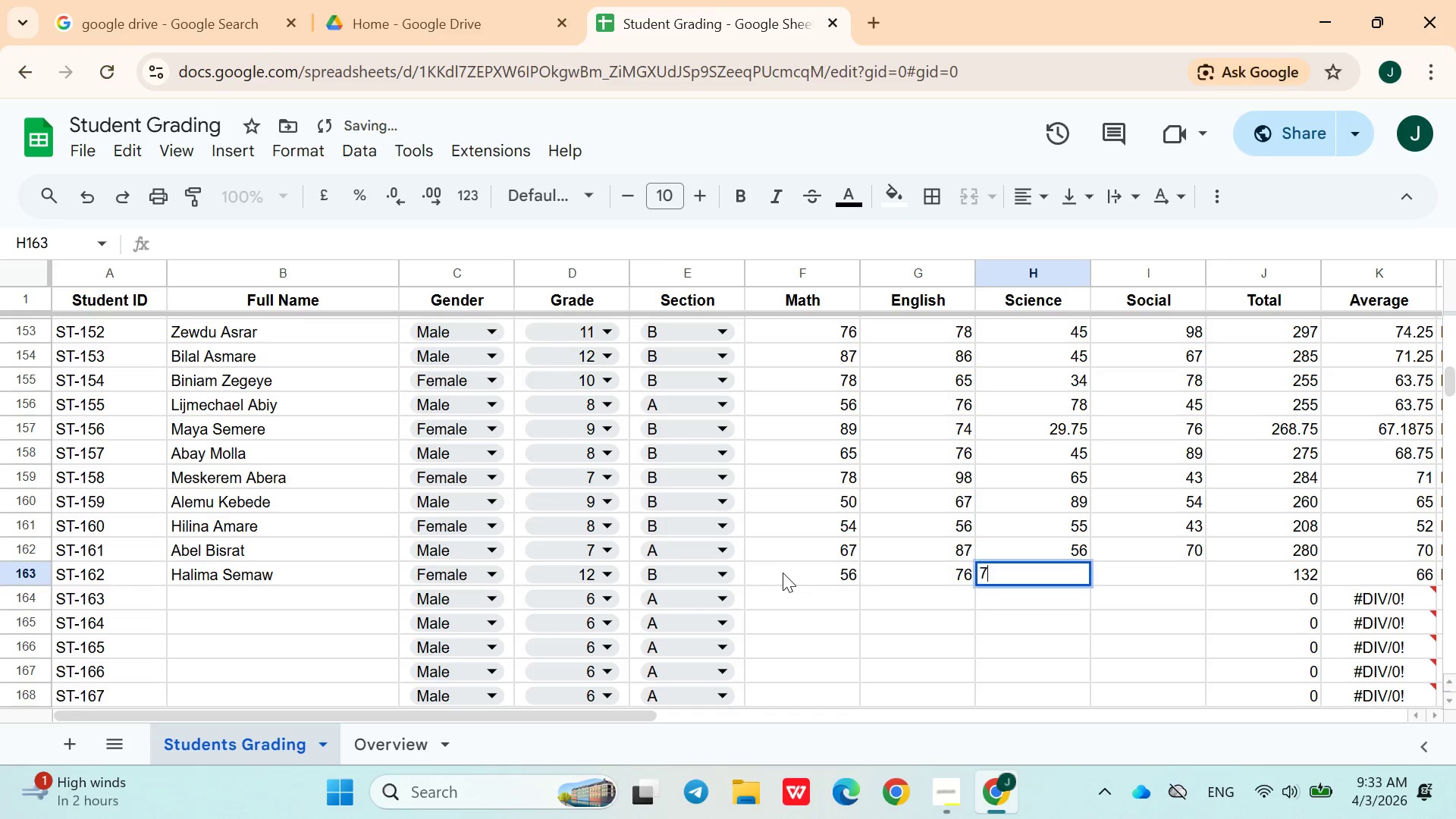 
type(78)
 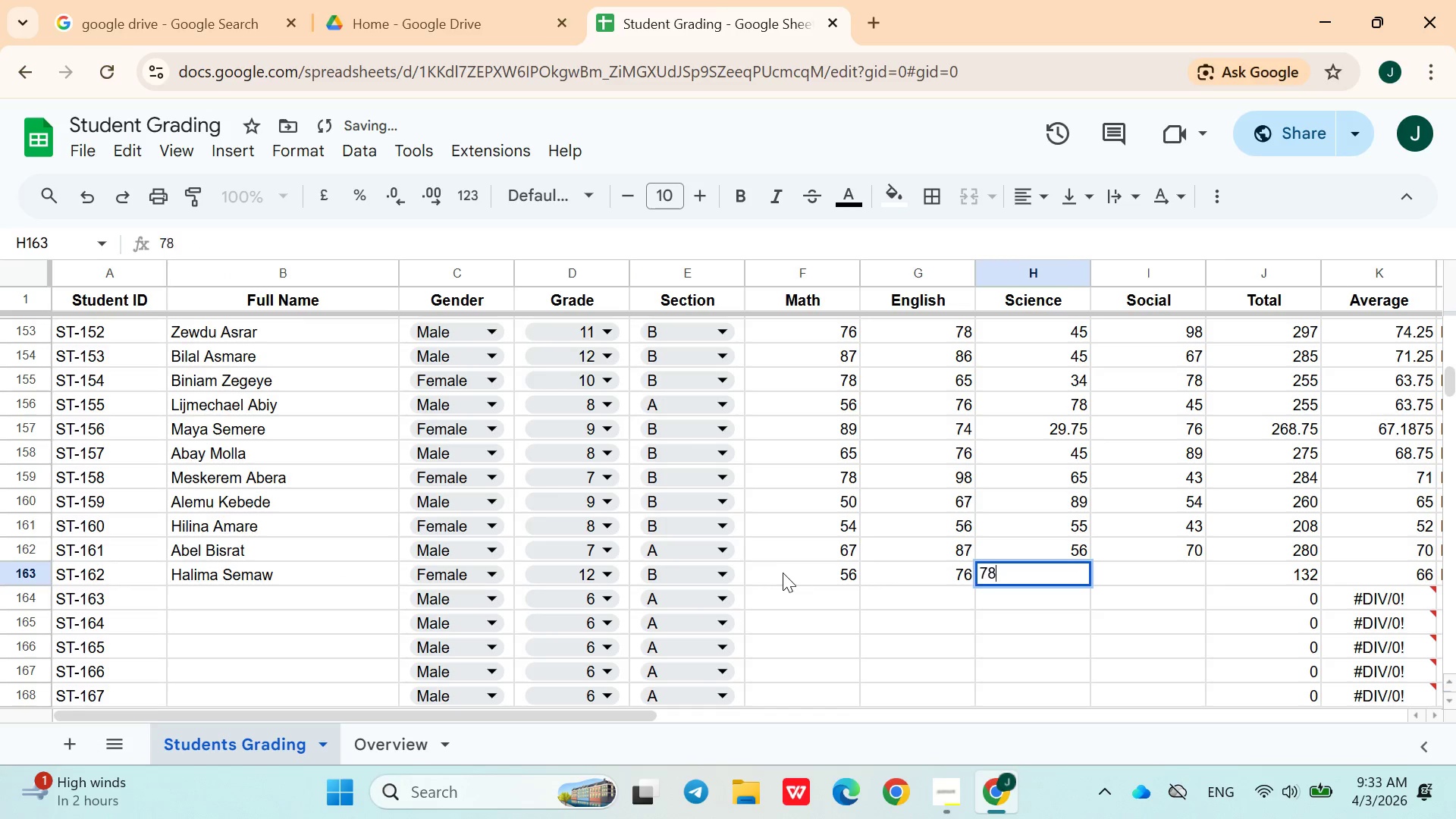 
key(ArrowRight)
 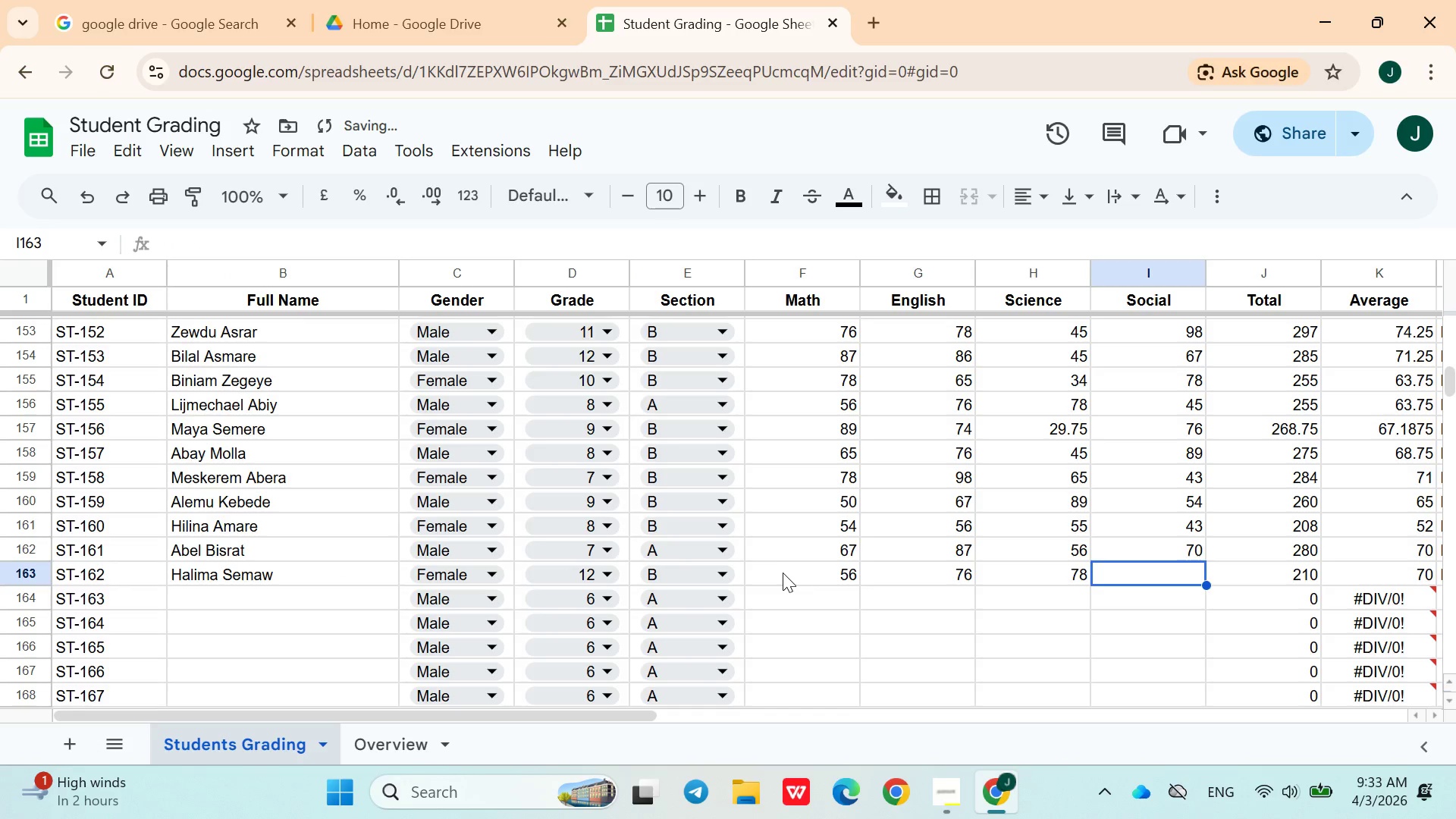 
type(45)
 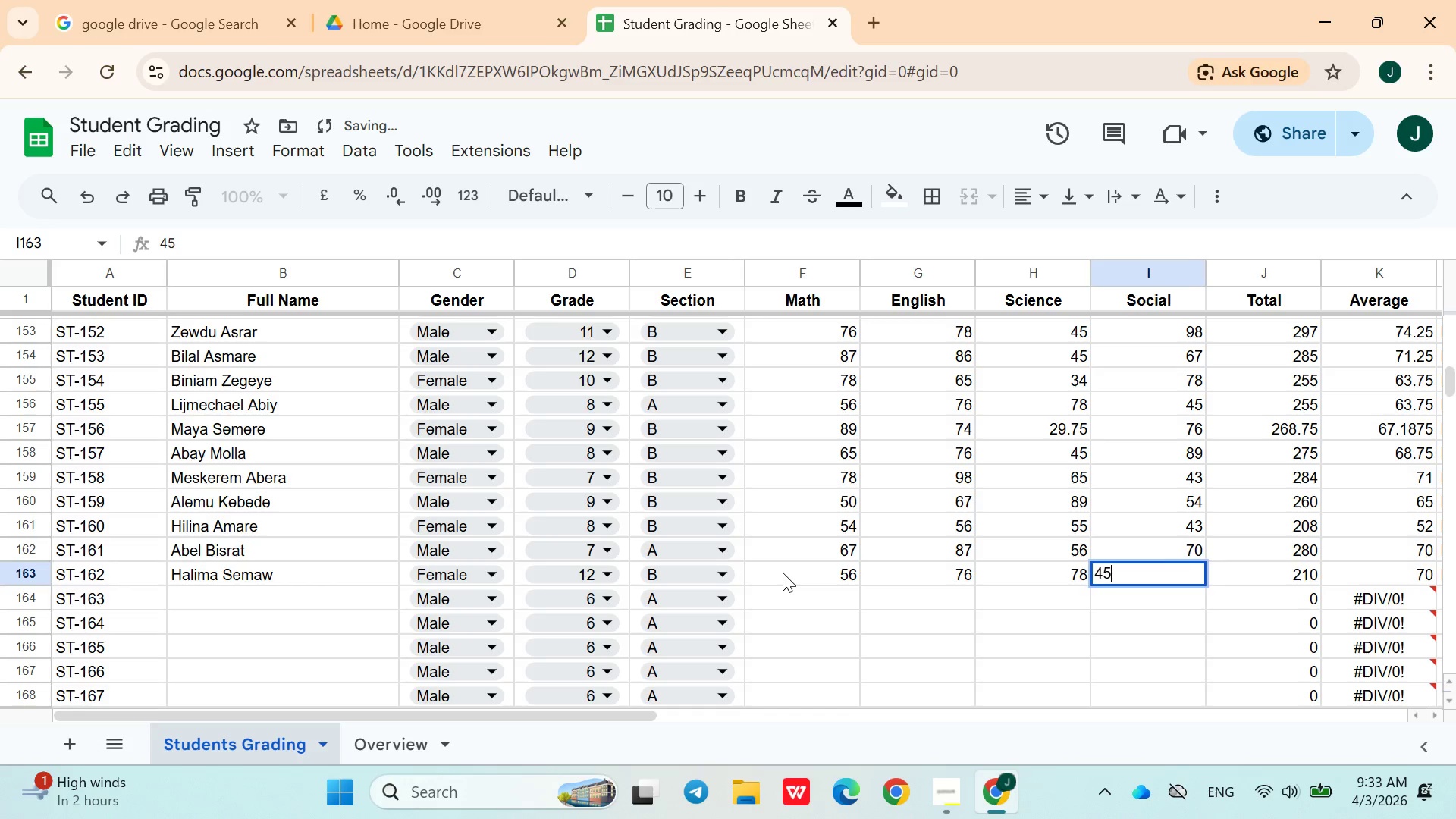 
key(ArrowRight)
 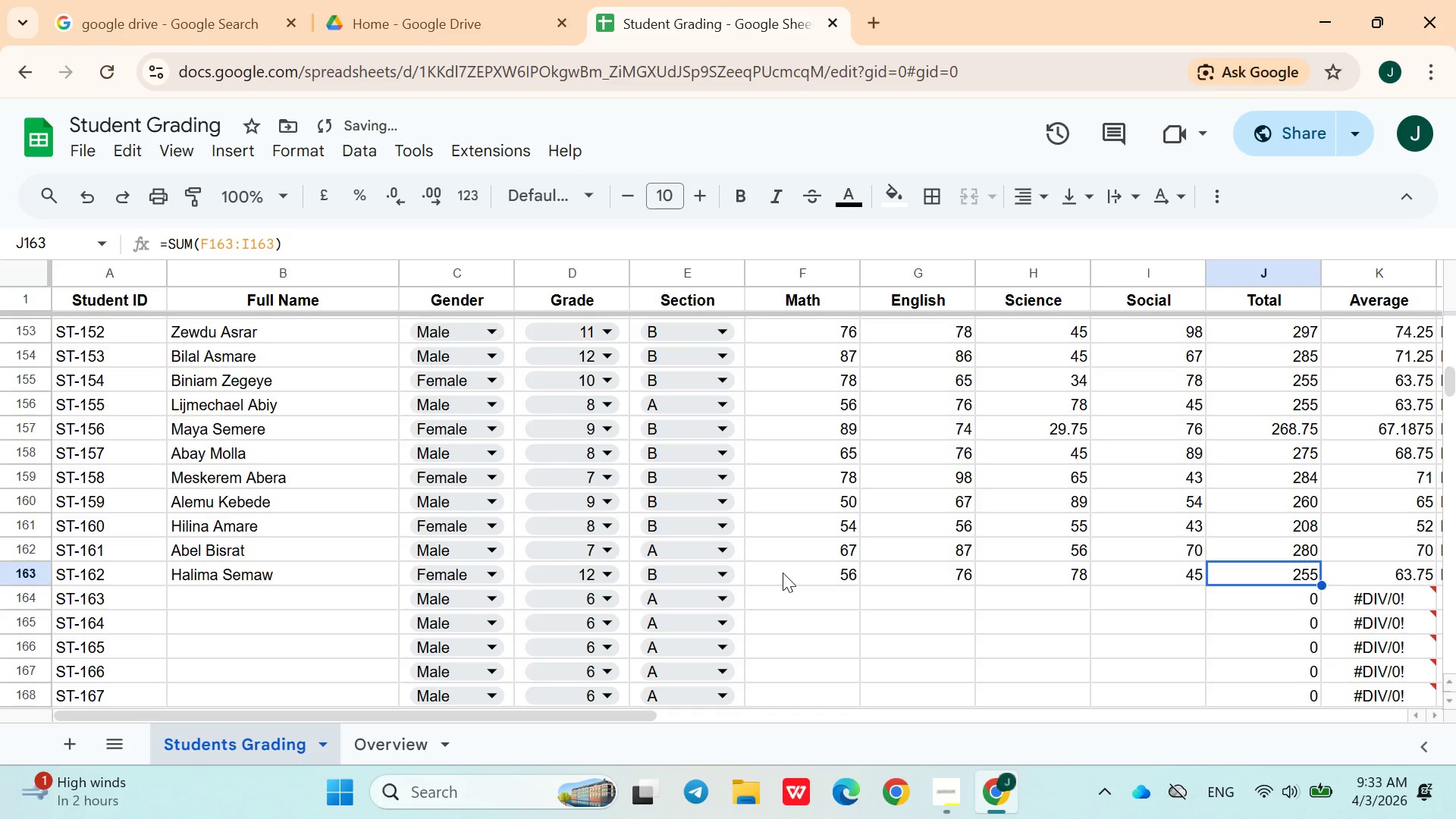 
key(ArrowDown)
 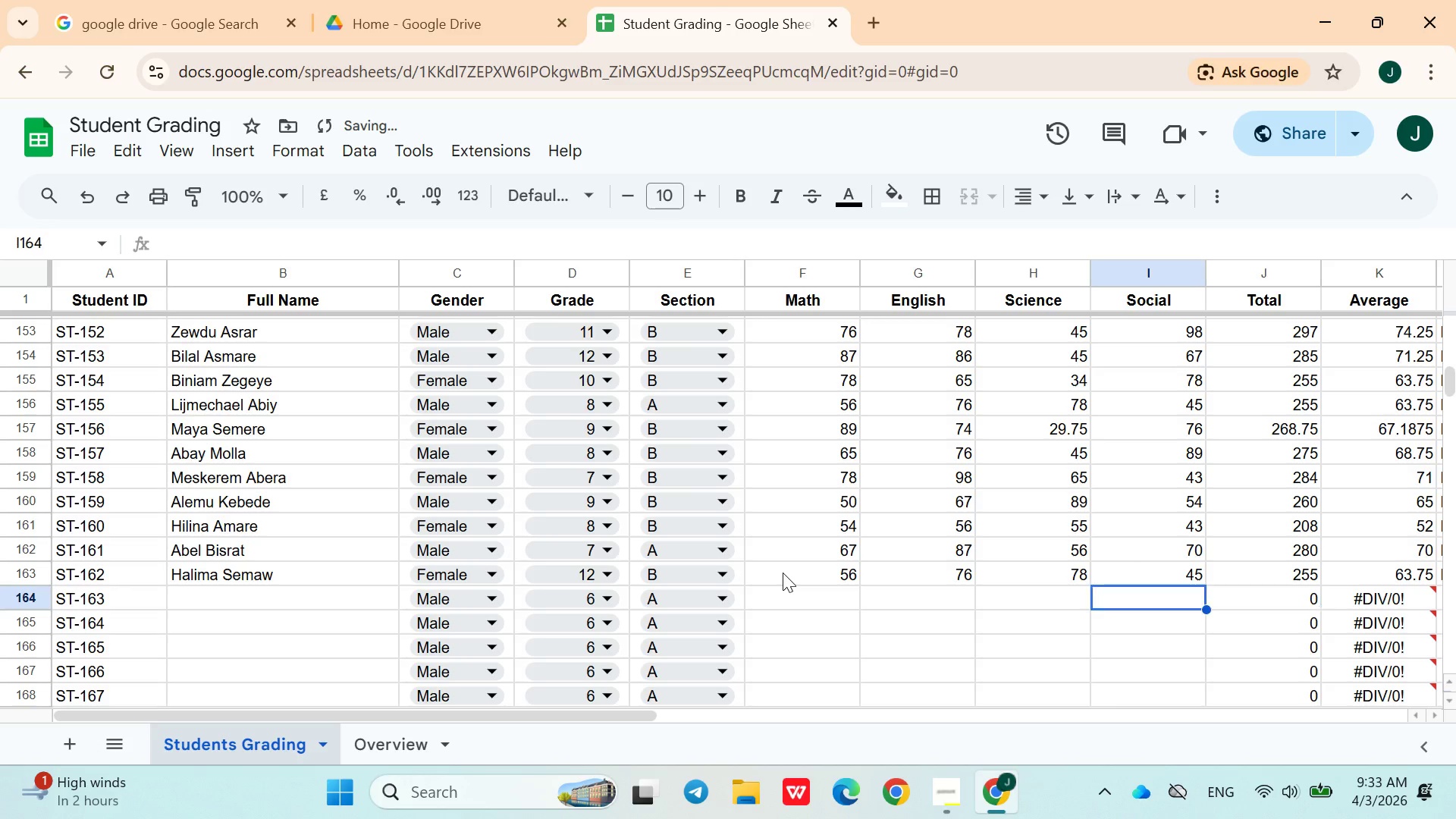 
hold_key(key=ArrowLeft, duration=0.92)
 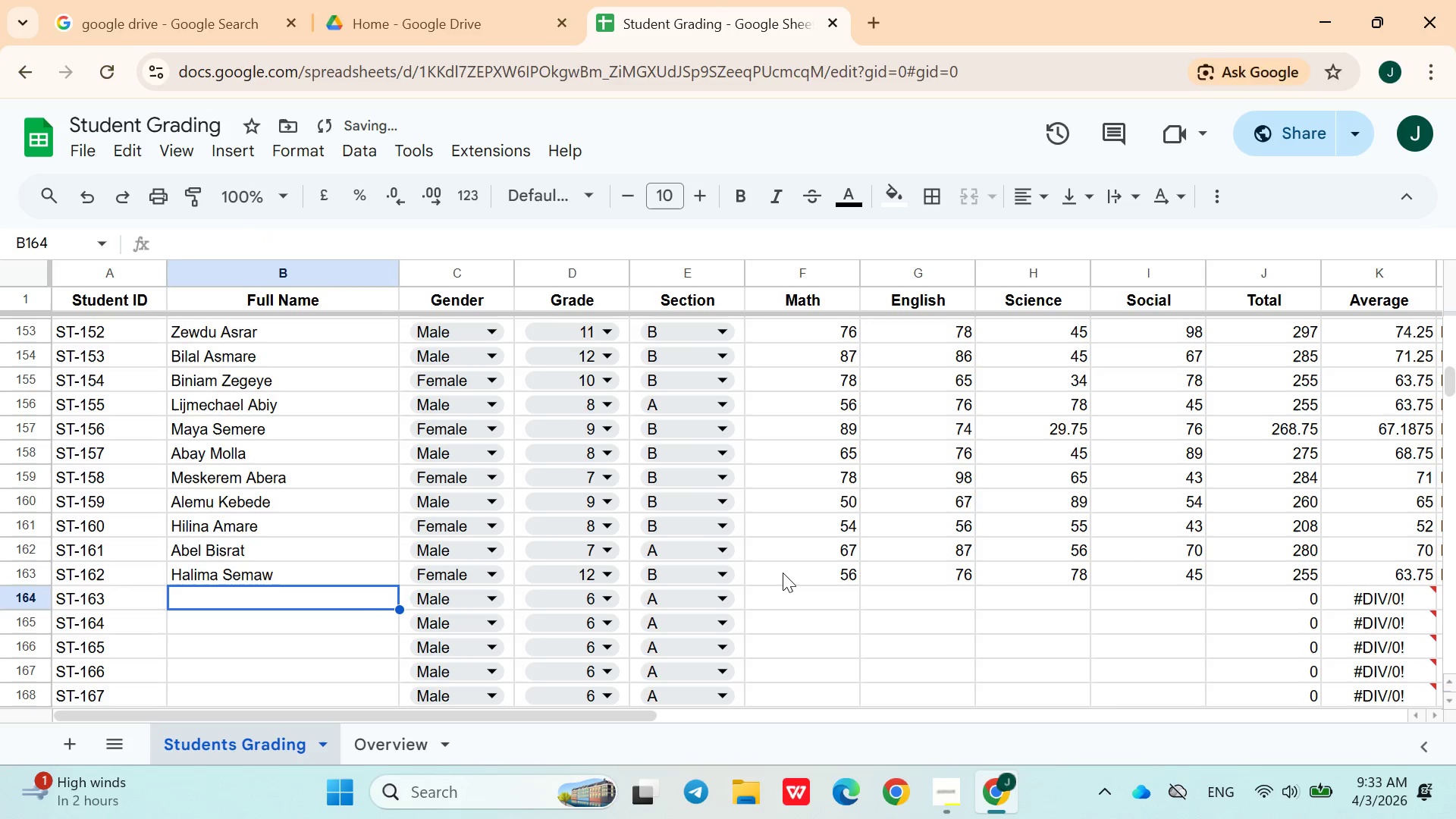 
key(ArrowRight)
 